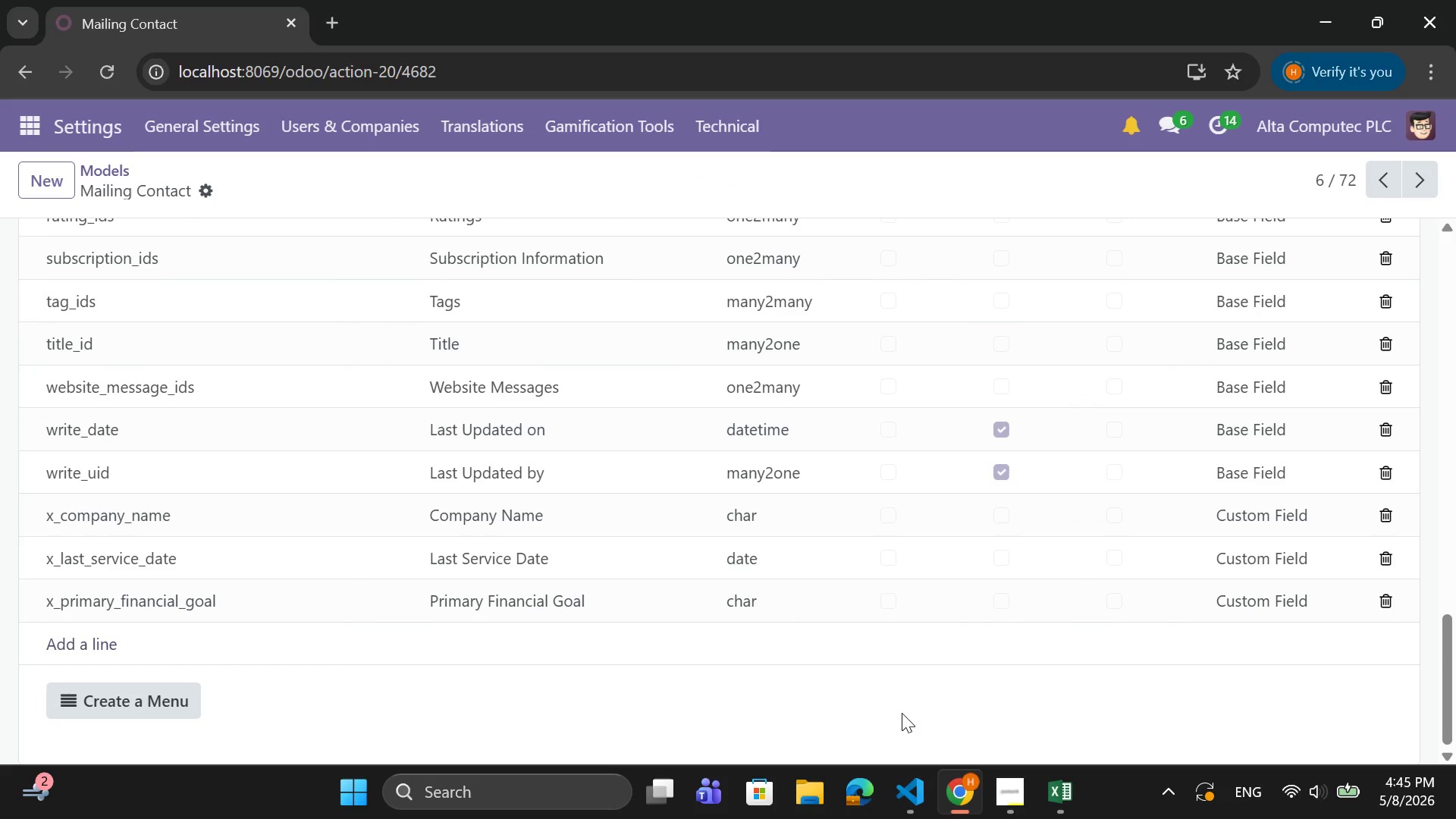 
left_click([72, 642])
 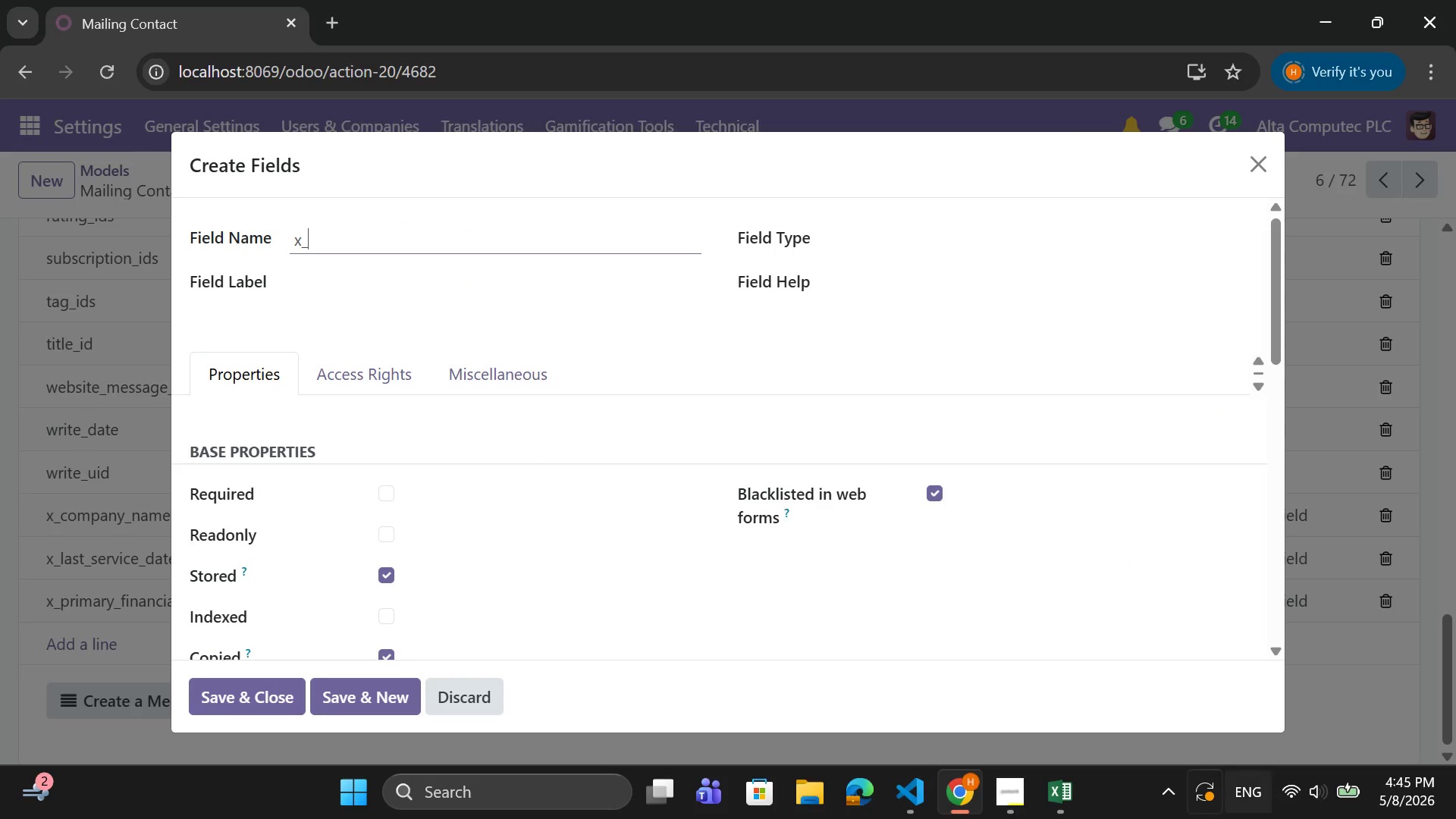 
left_click([1079, 802])
 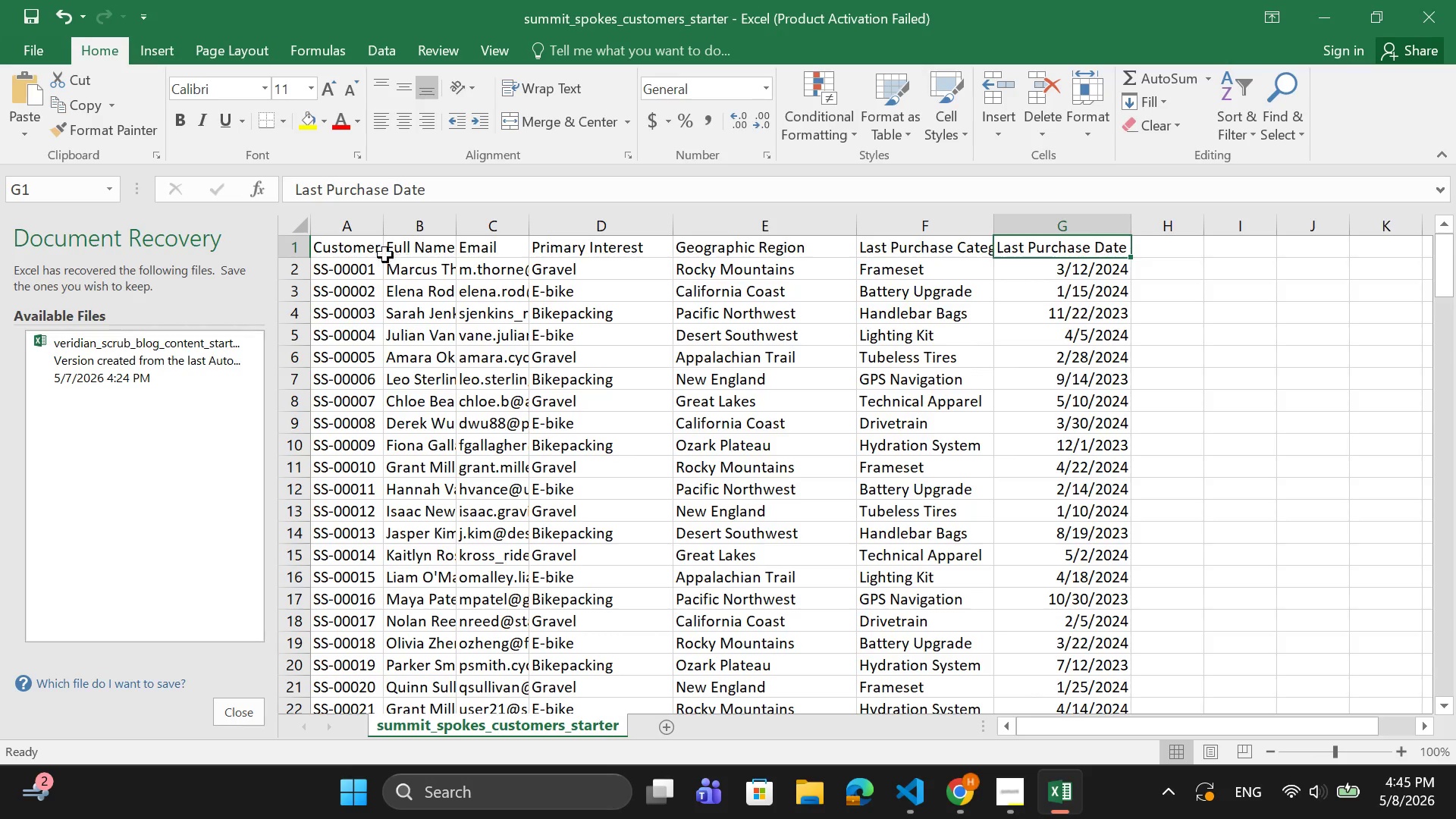 
left_click_drag(start_coordinate=[381, 224], to_coordinate=[431, 228])
 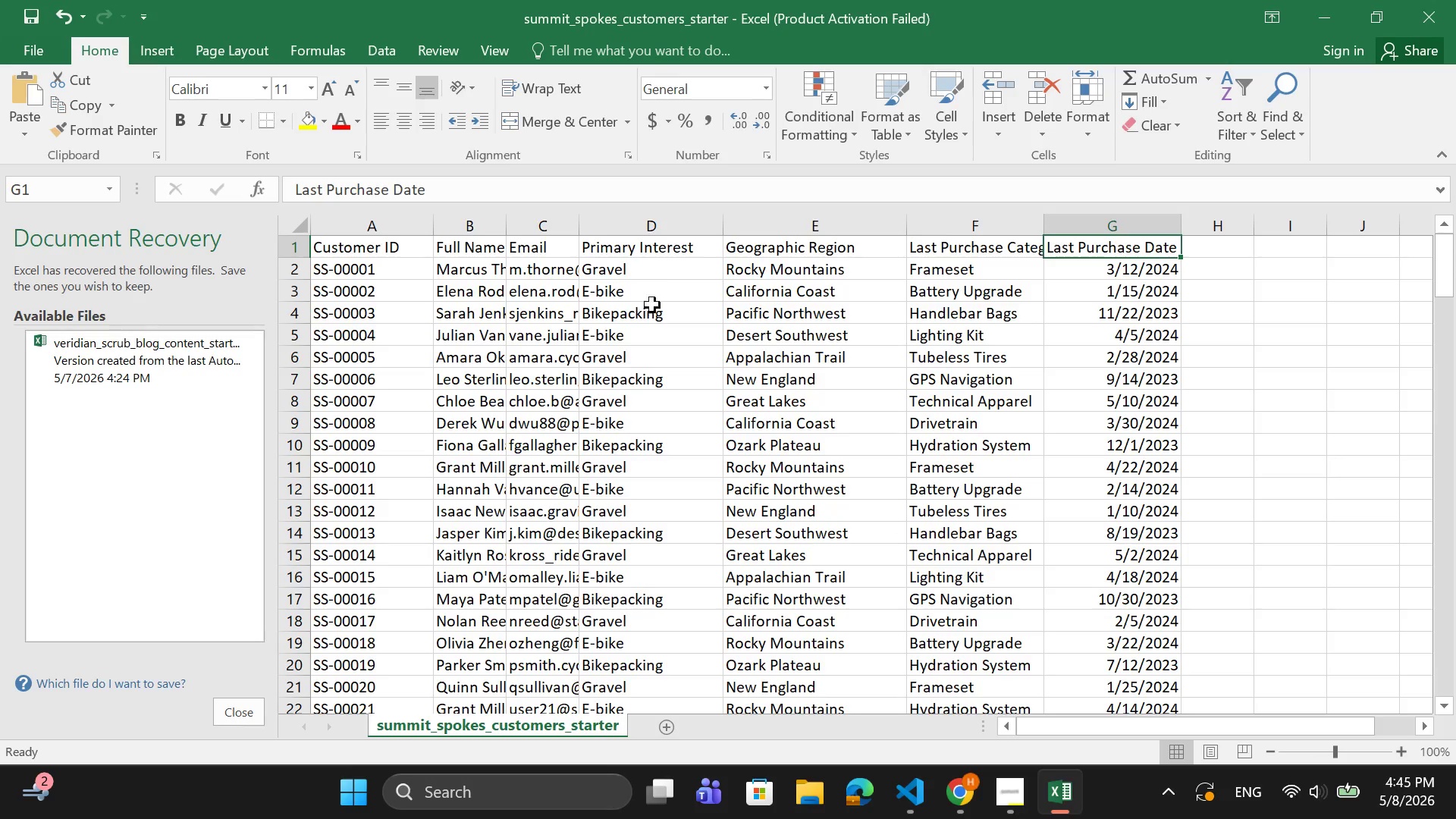 
wait(6.92)
 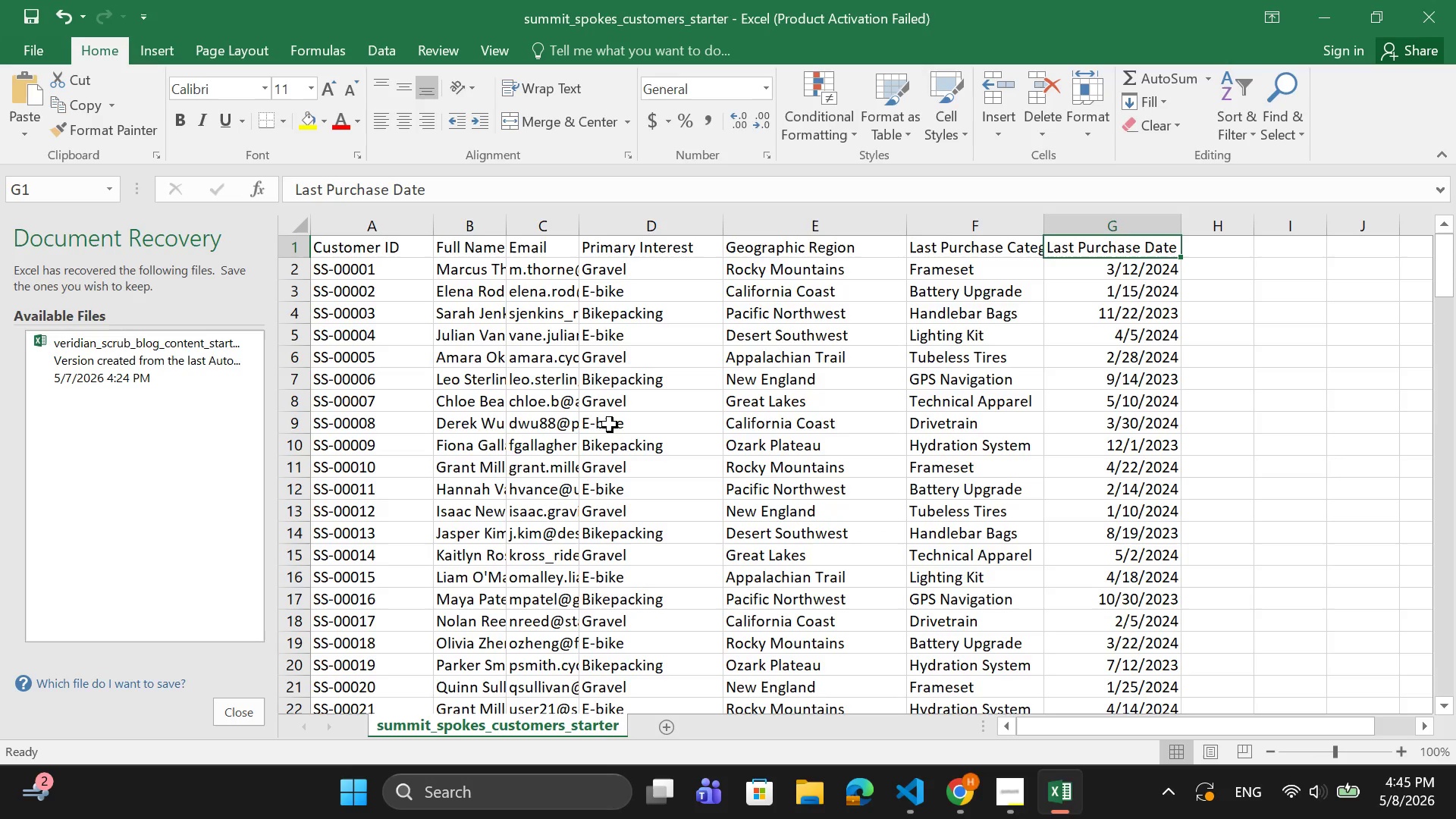 
left_click([957, 801])
 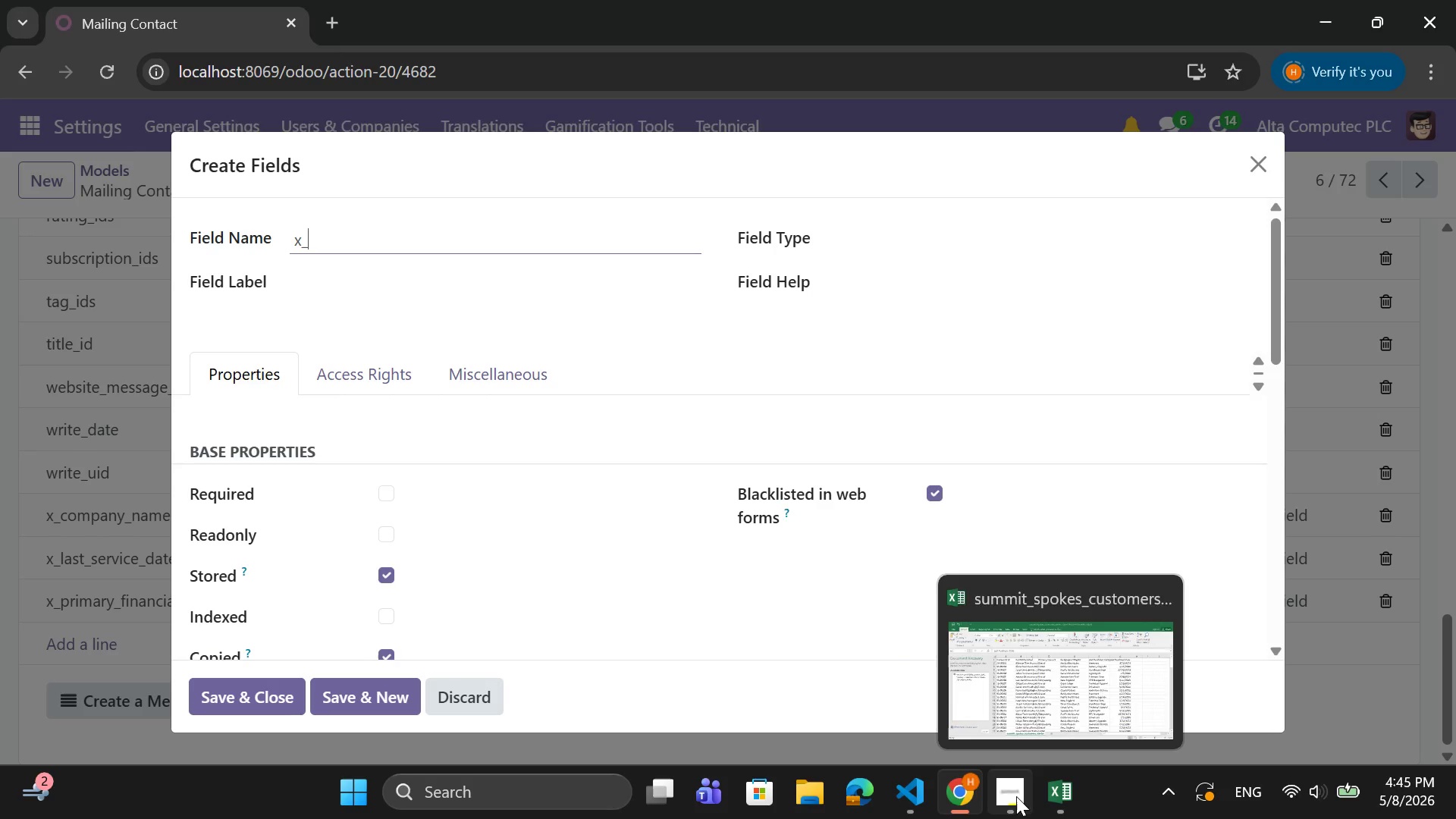 
left_click([1059, 796])
 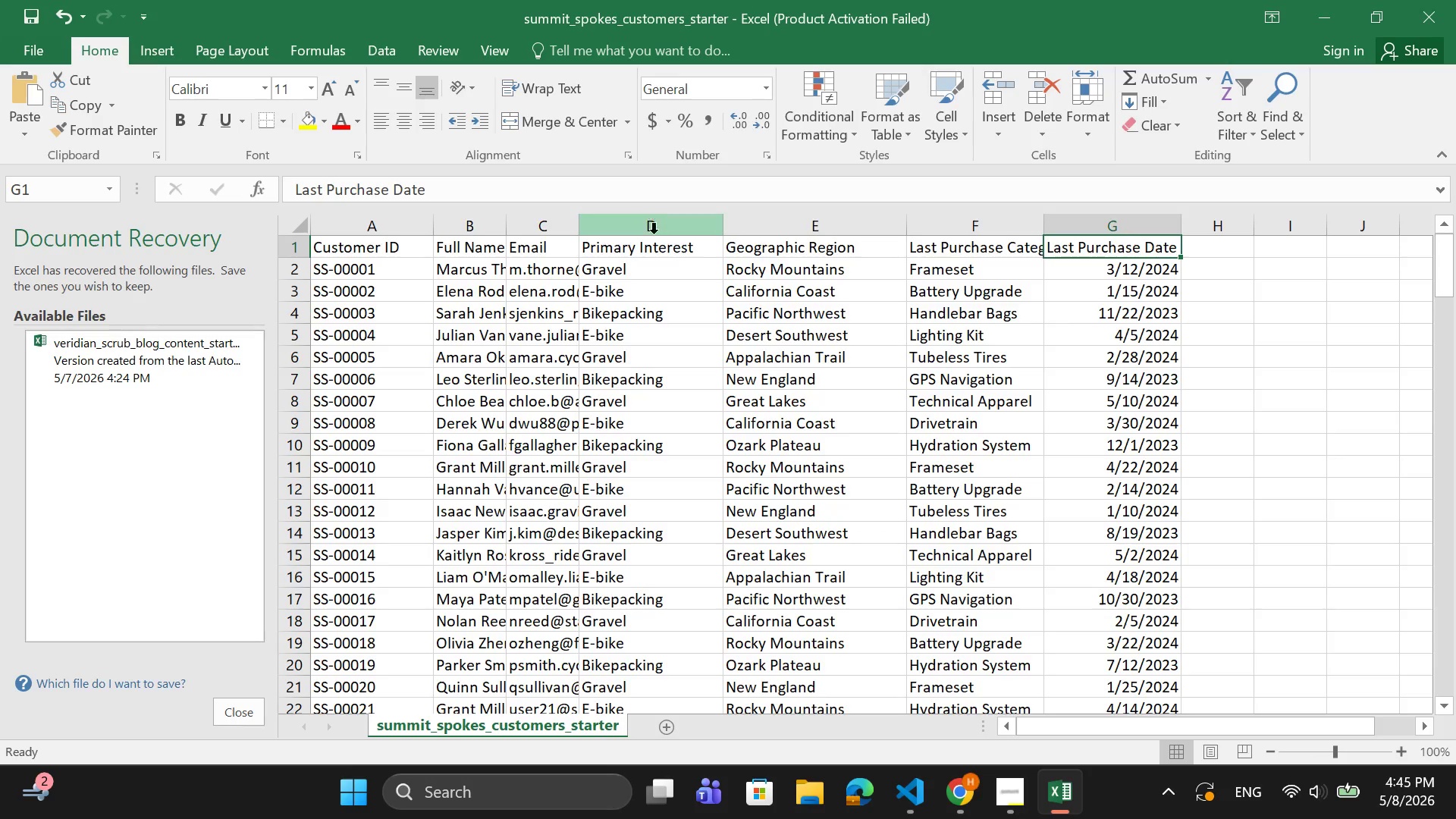 
left_click([659, 245])
 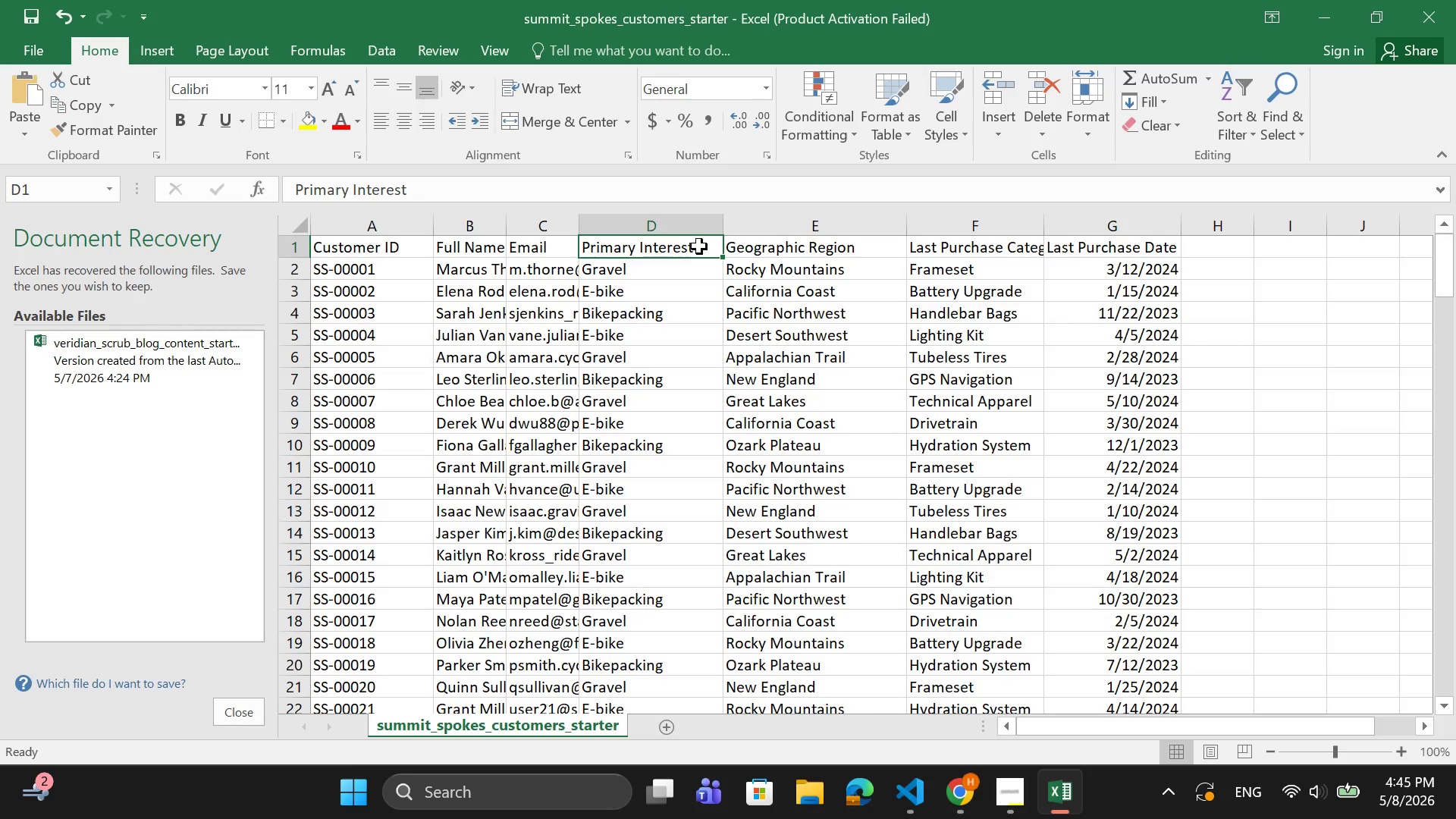 
left_click([701, 246])
 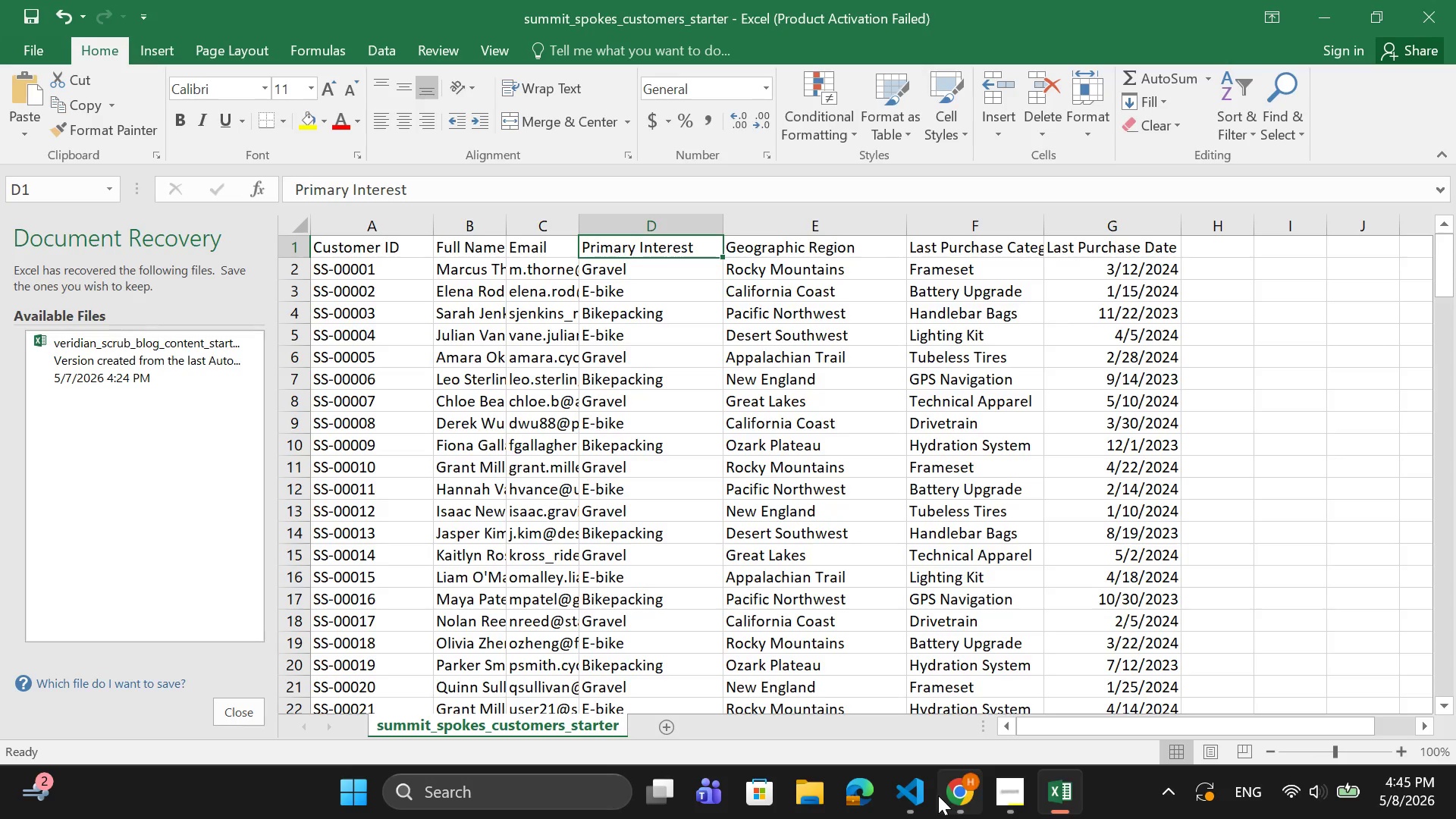 
left_click([965, 799])
 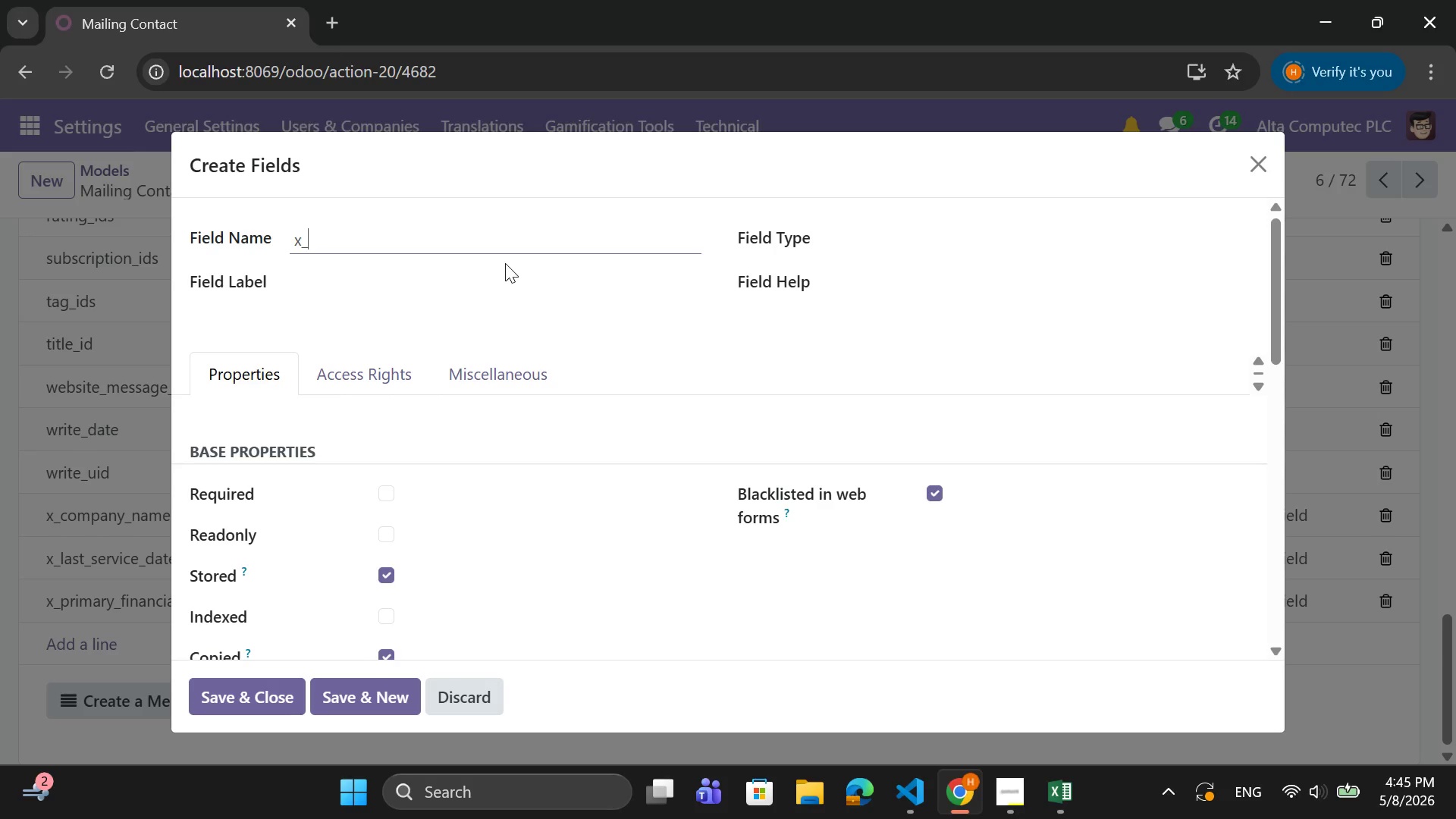 
type(primary_interest)
 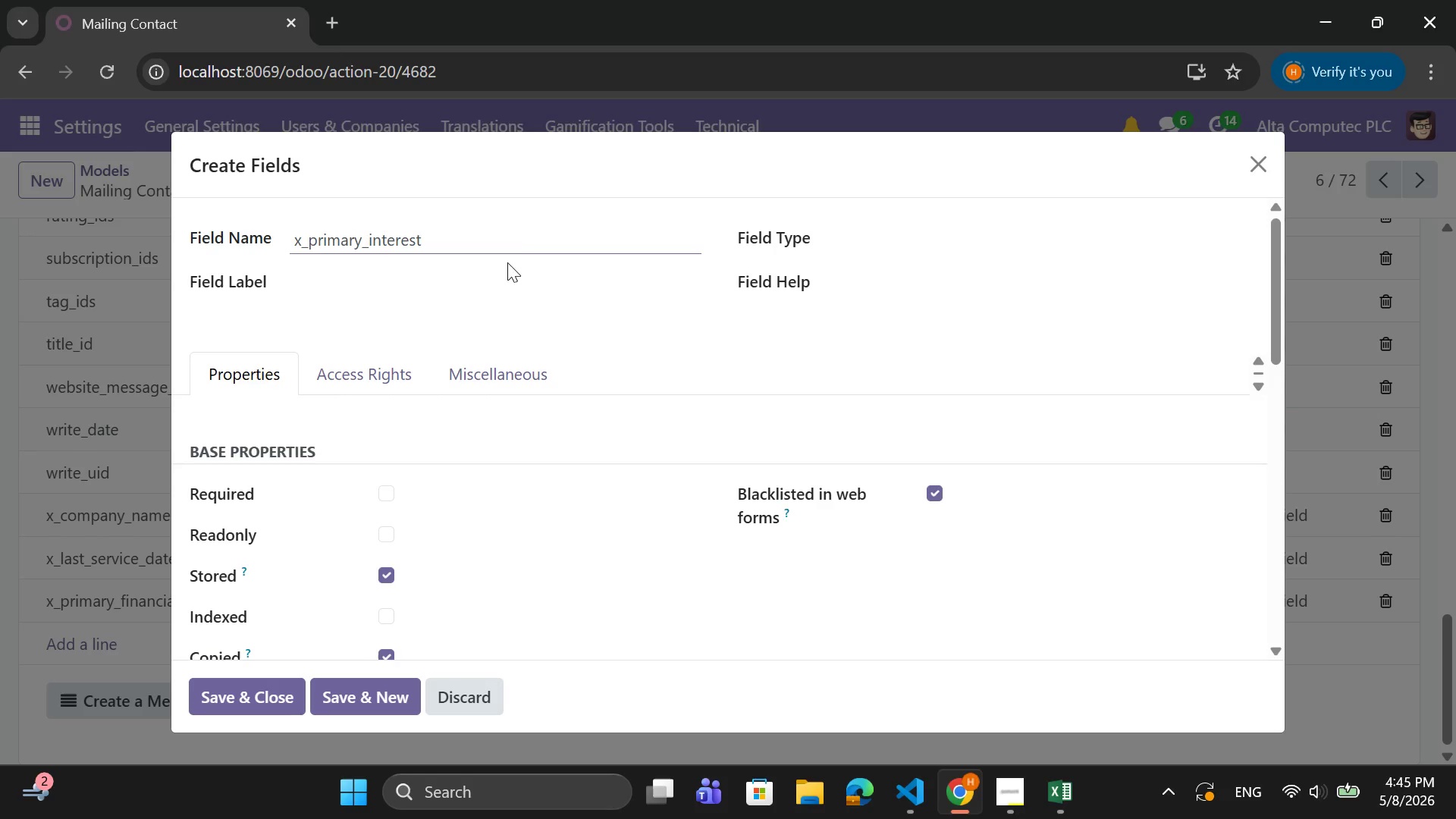 
left_click([482, 295])
 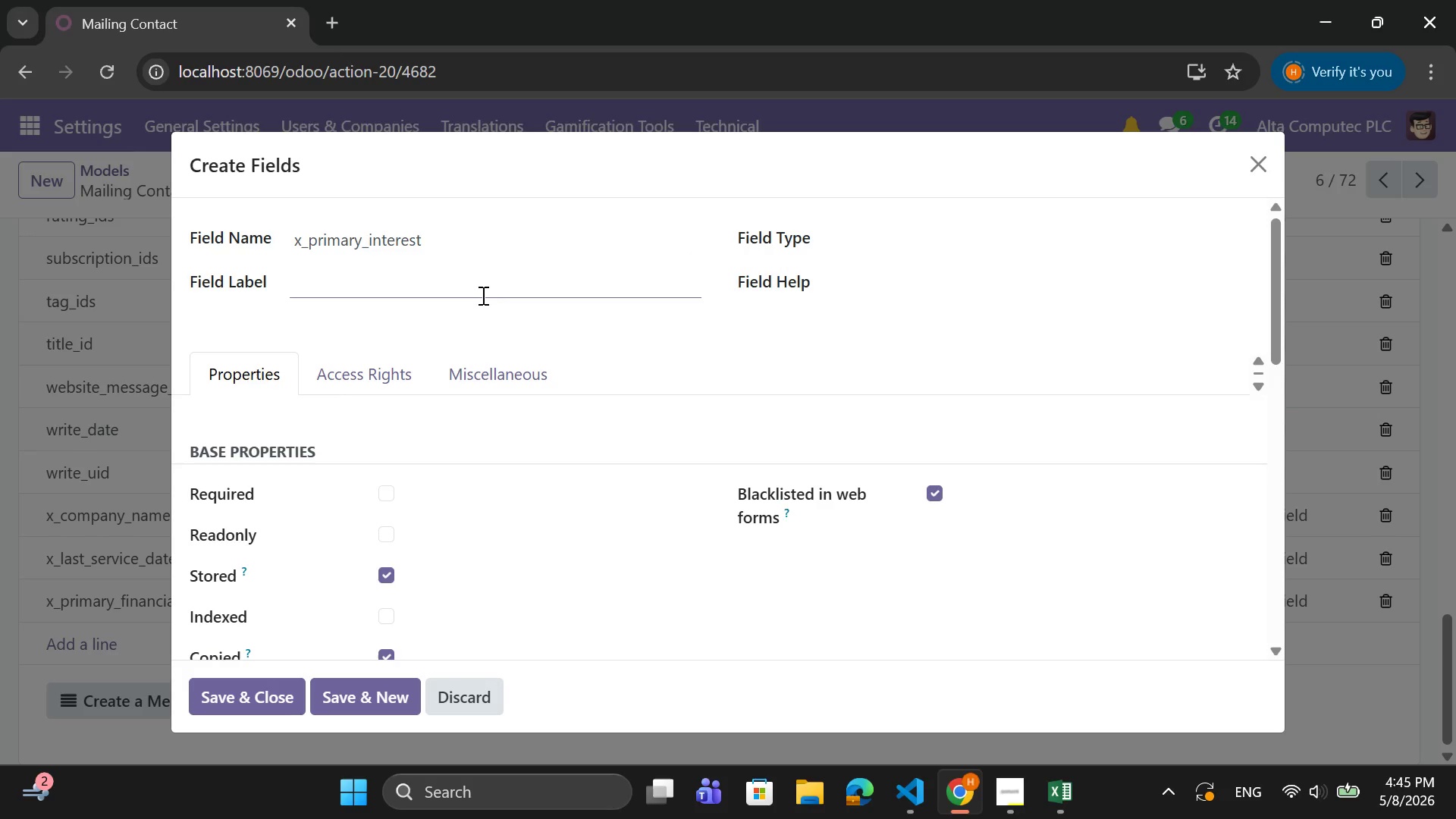 
type(Primary Interest)
 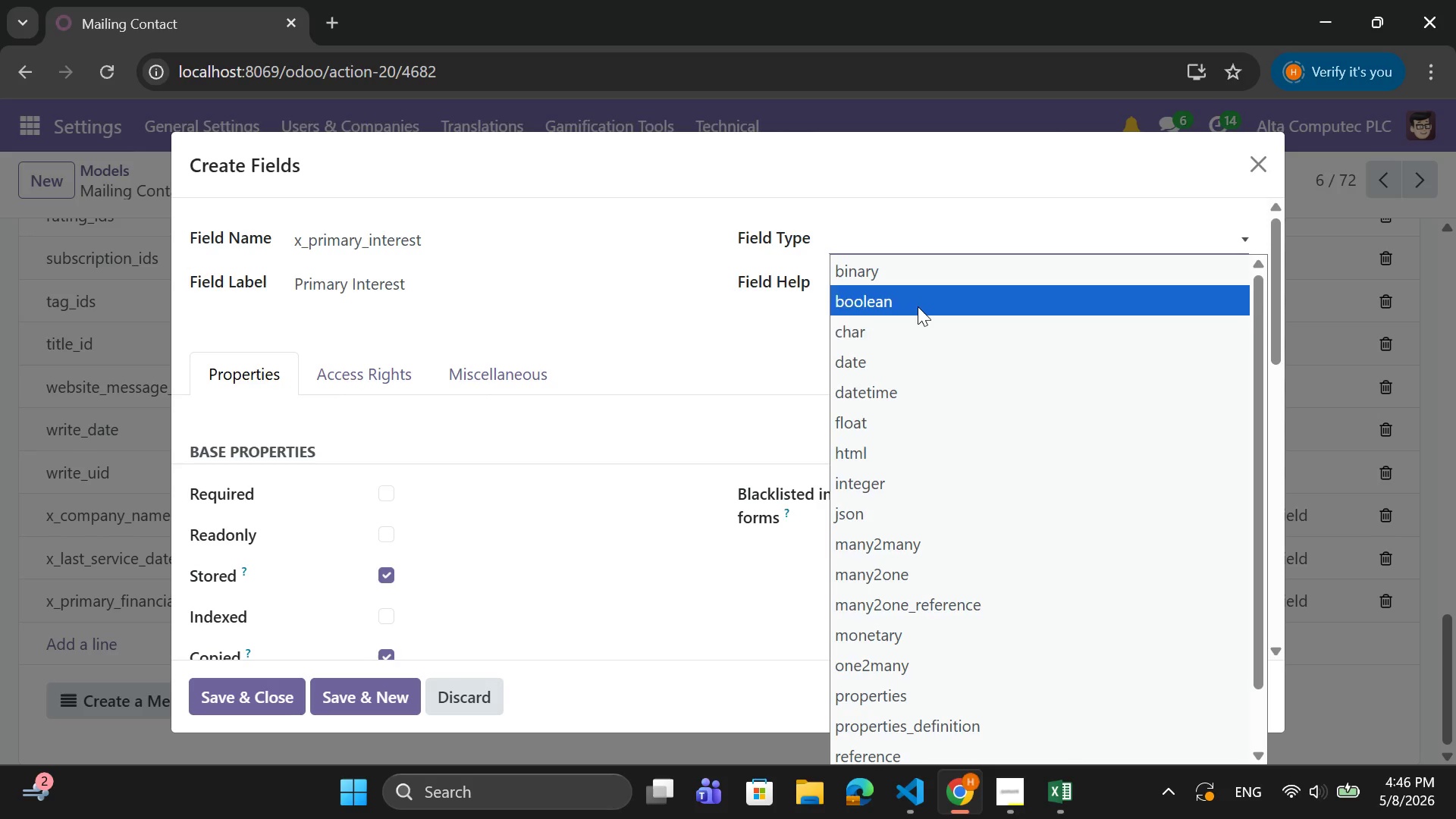 
left_click([915, 335])
 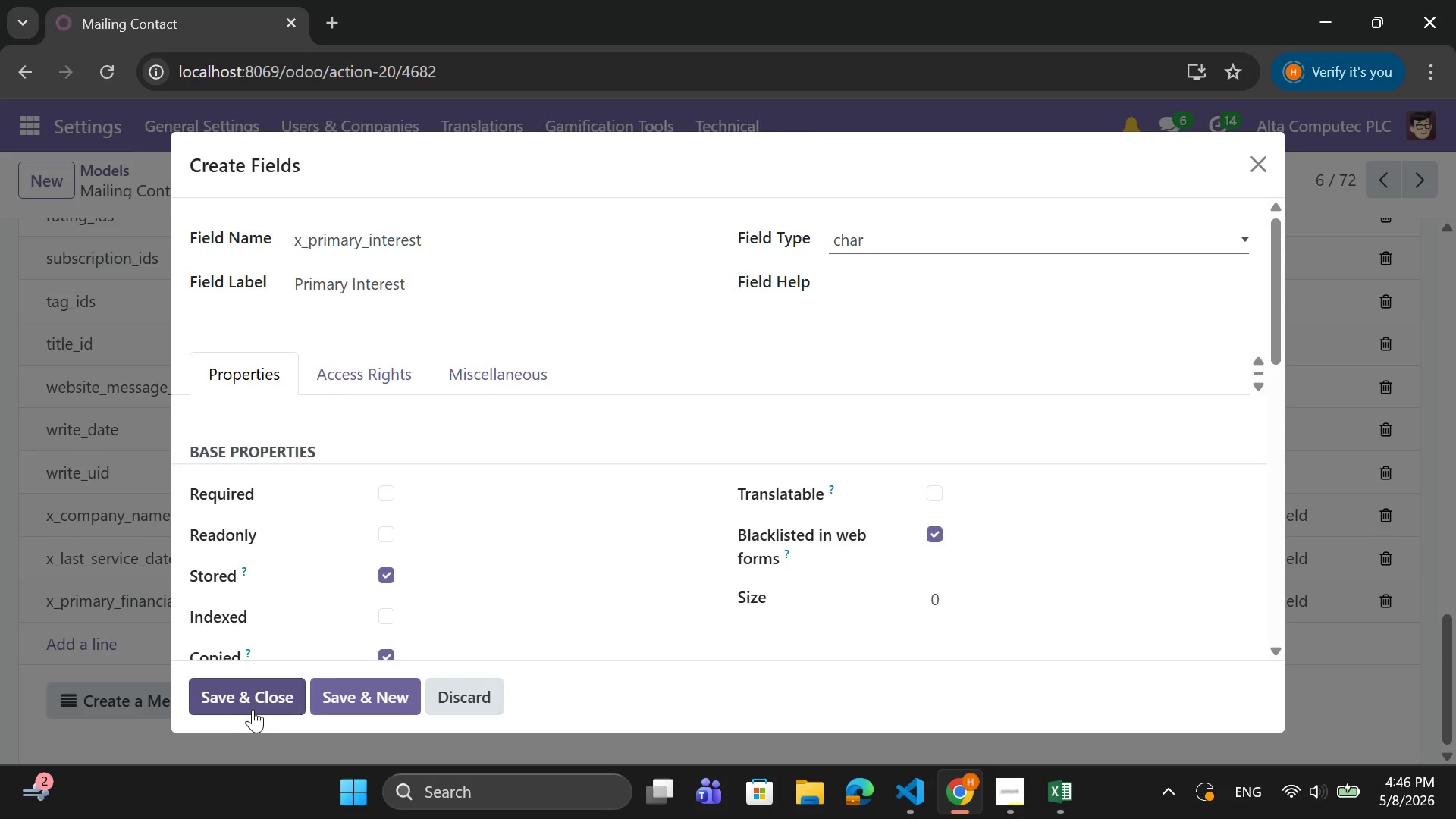 
left_click([246, 703])
 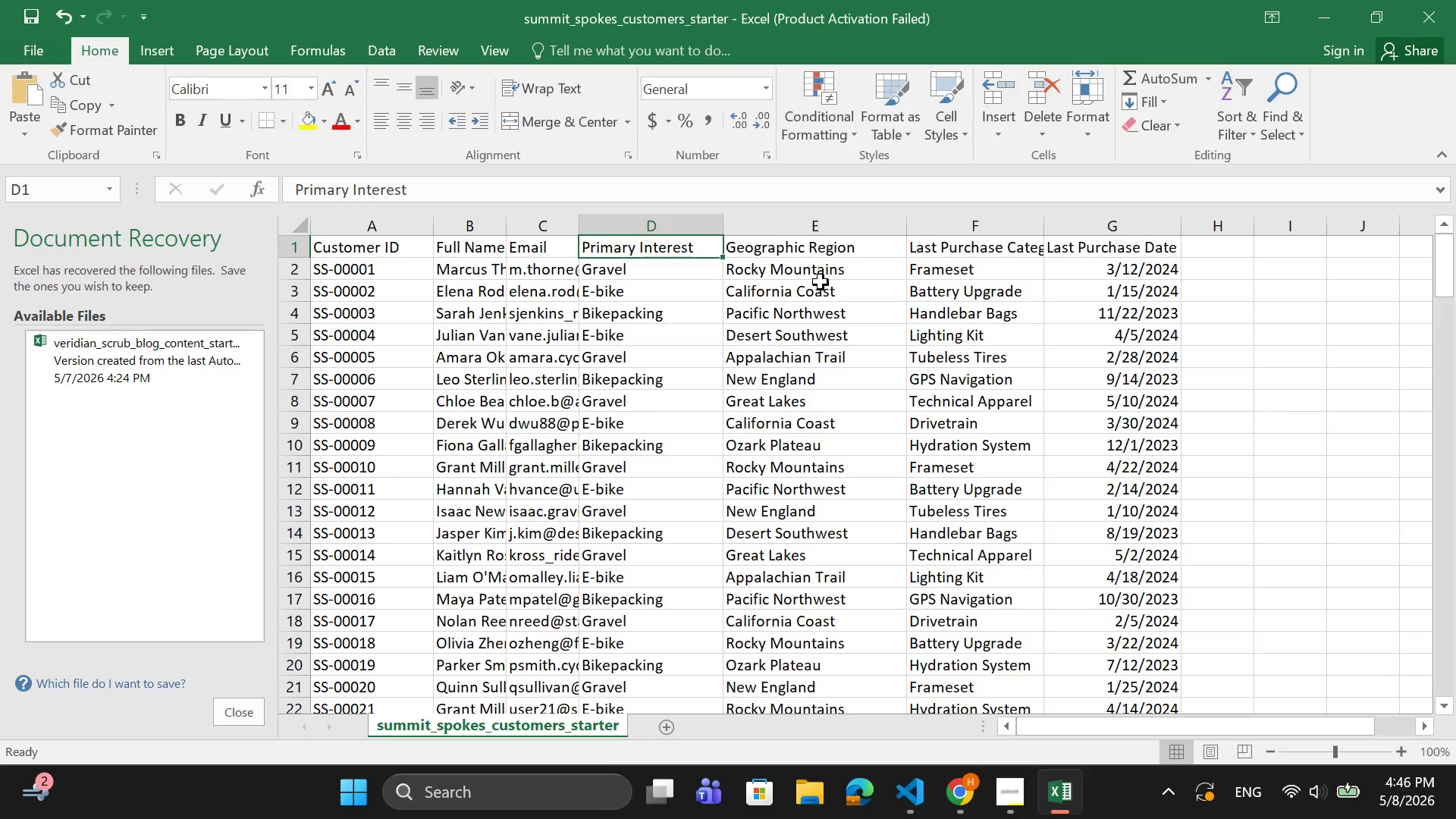 
wait(6.98)
 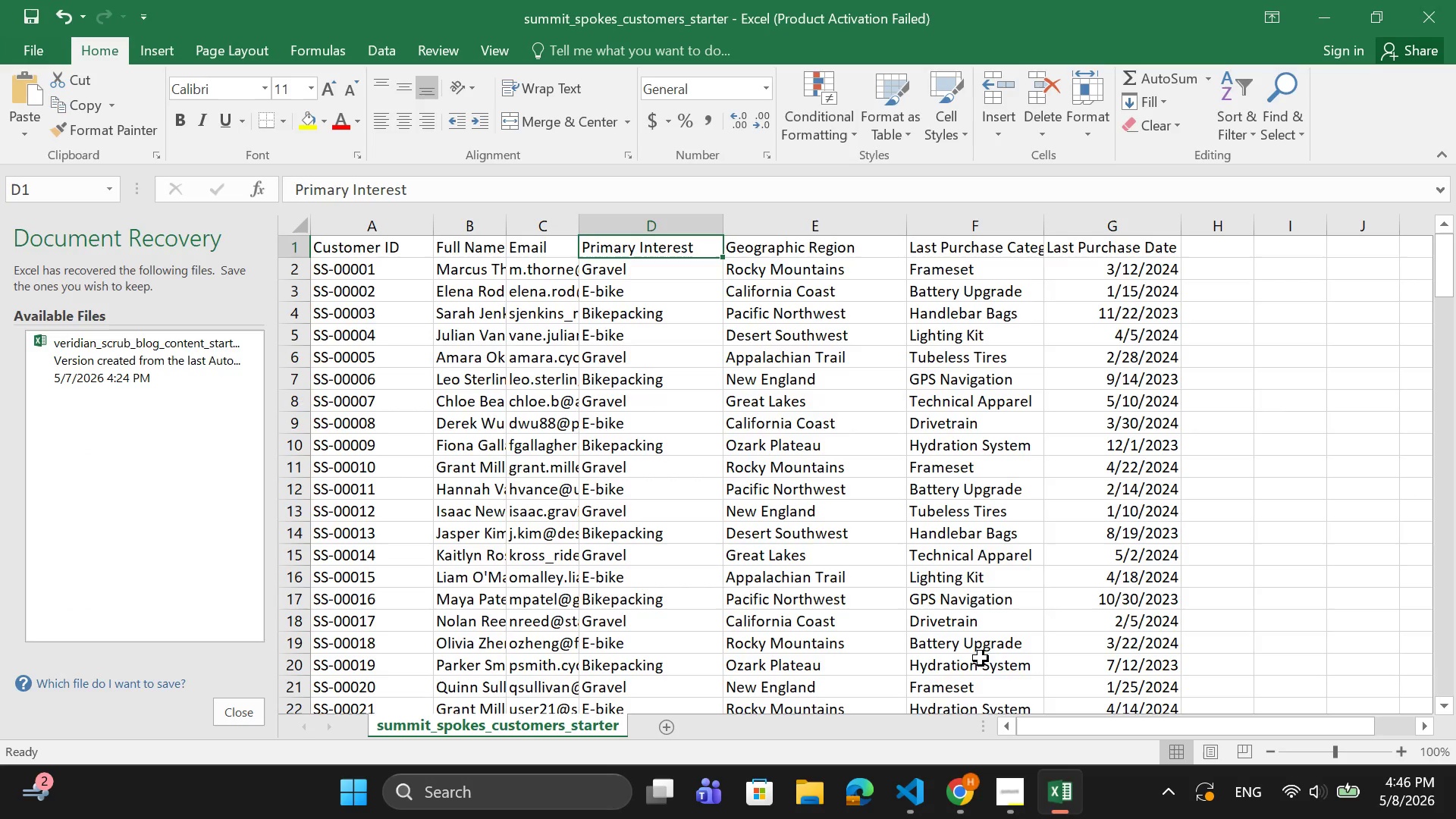 
left_click([835, 258])
 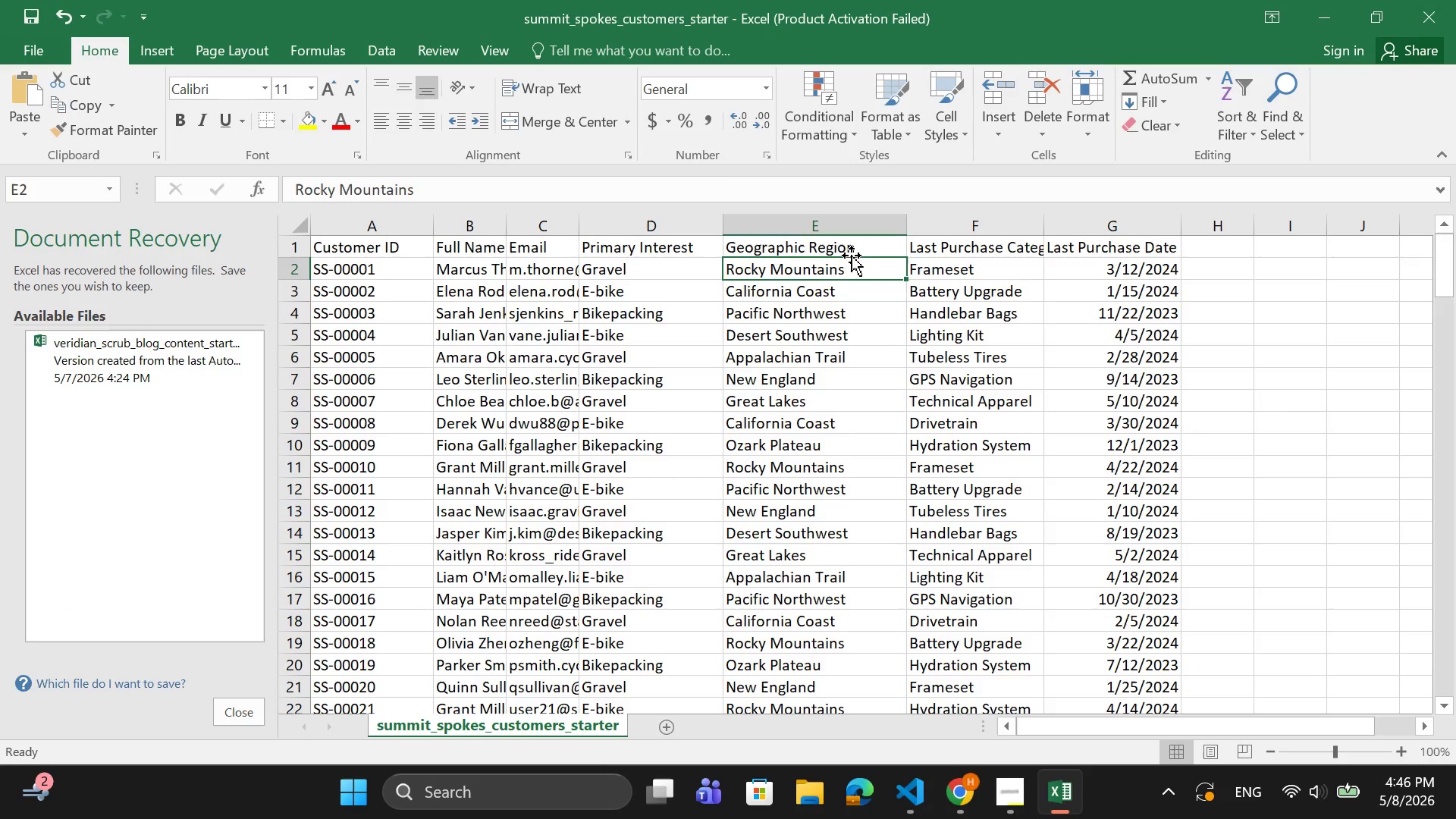 
left_click([855, 253])
 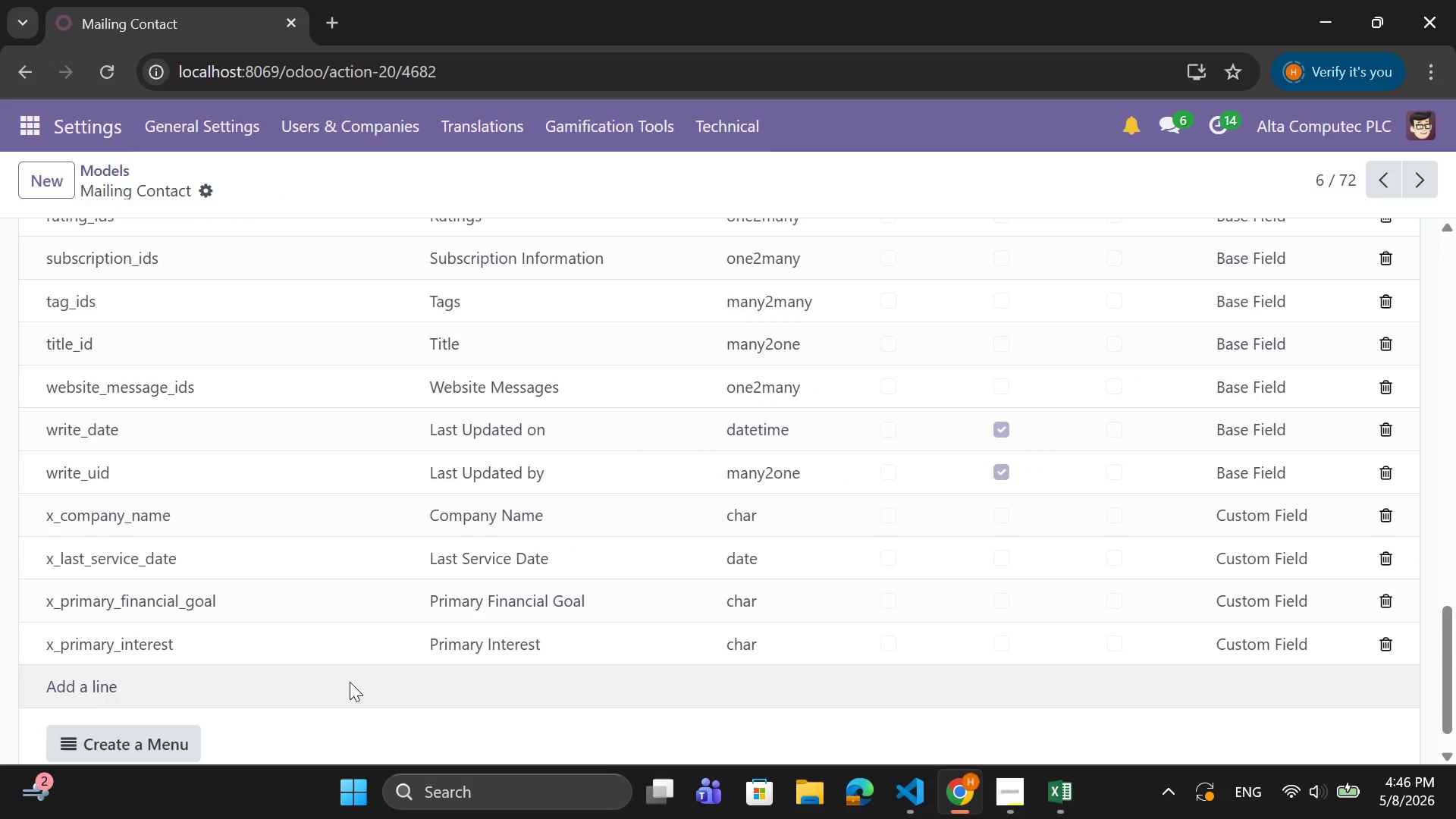 
left_click([109, 679])
 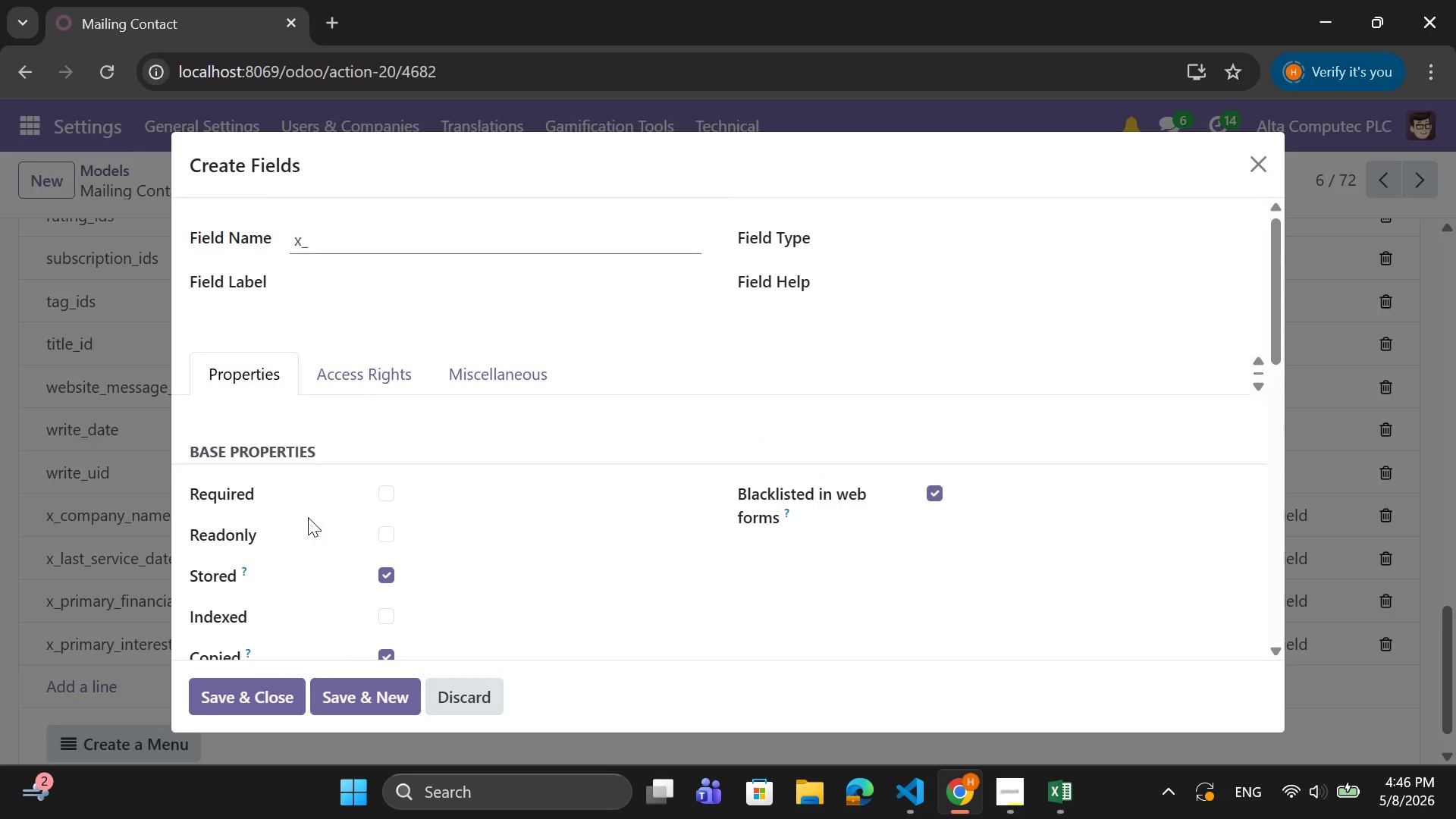 
type(geograpi)
key(Backspace)
type(hic )
key(Backspace)
type(_region)
 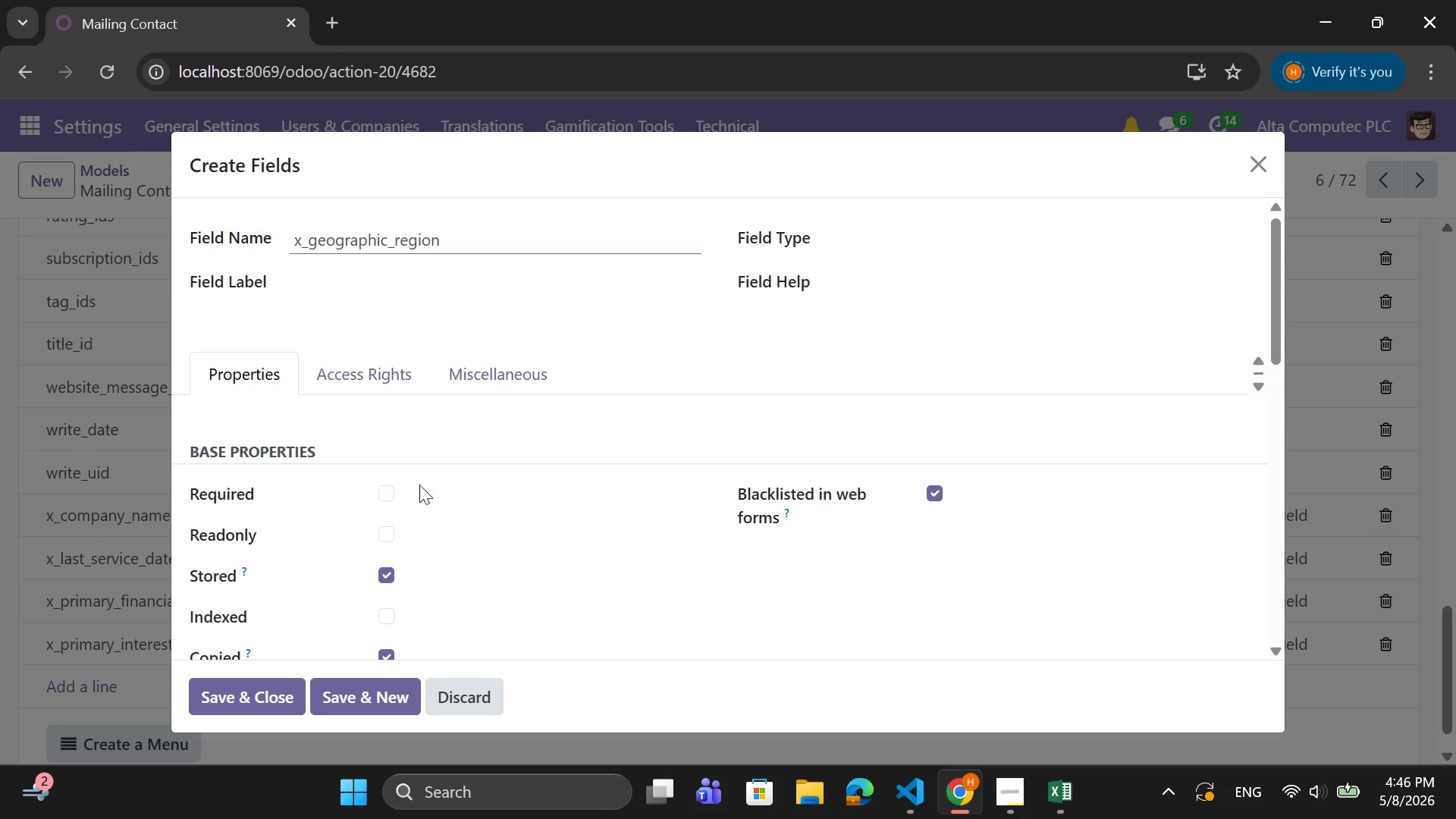 
wait(12.25)
 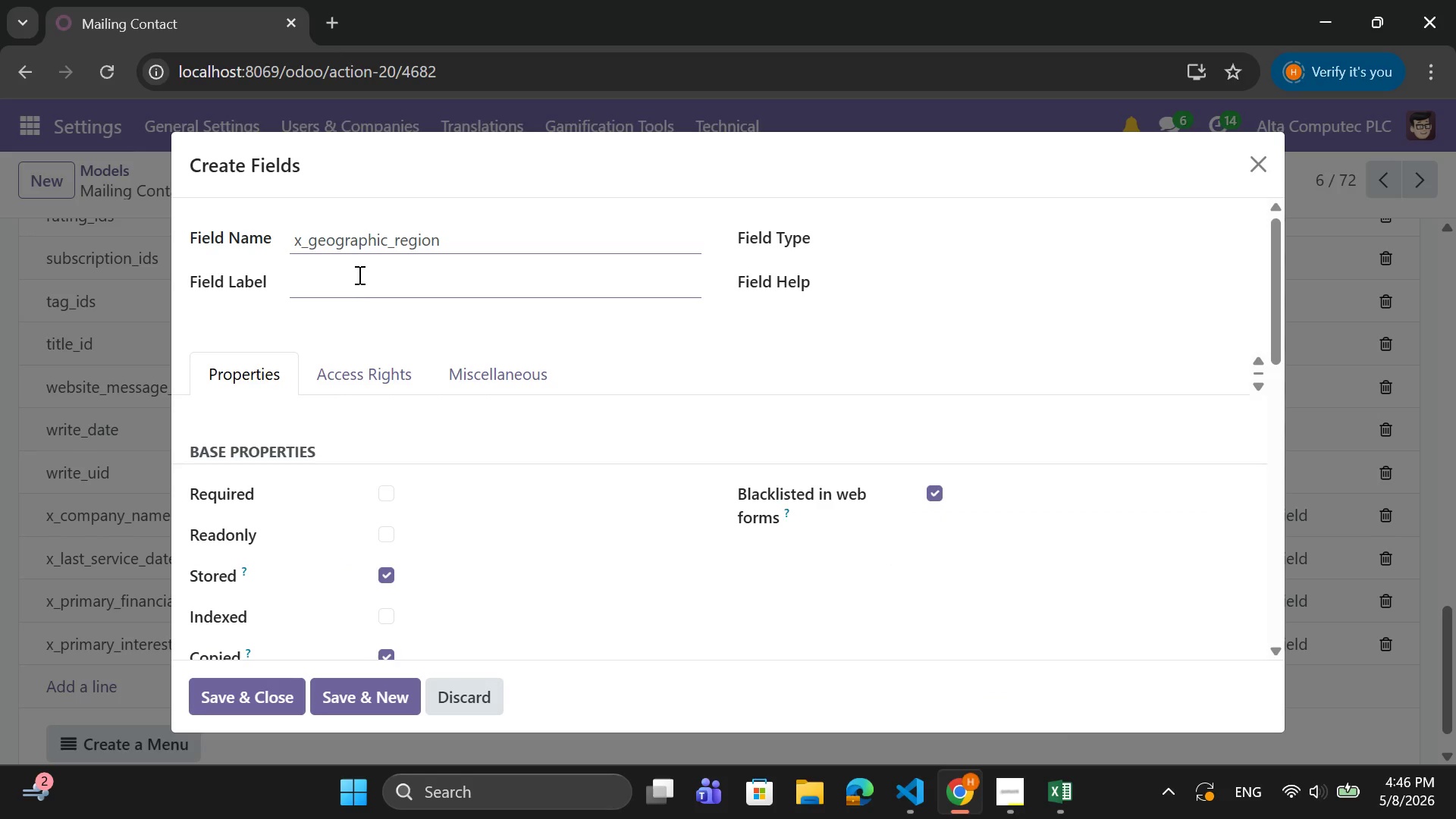 
left_click([402, 290])
 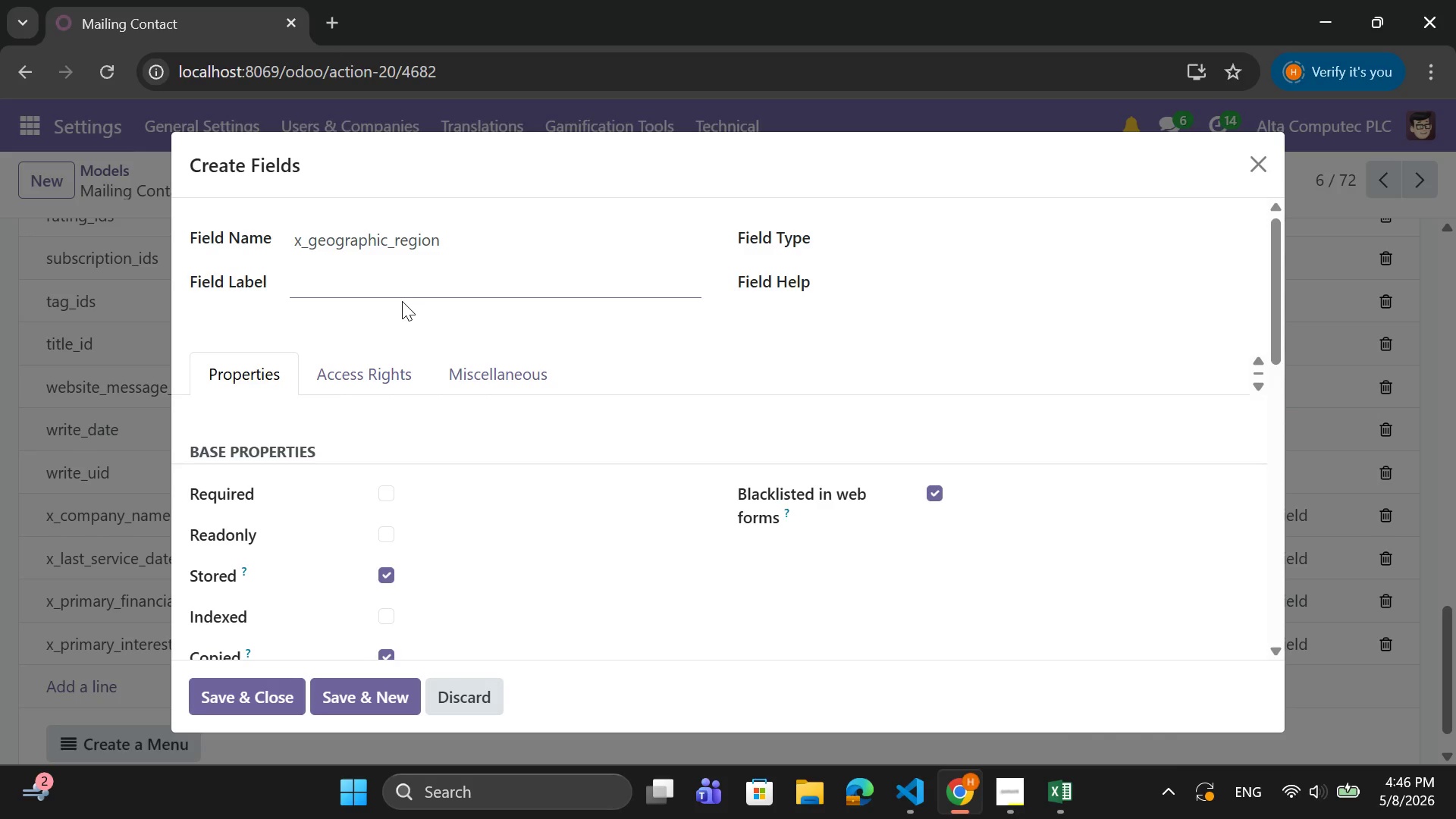 
type(Geographic Region)
 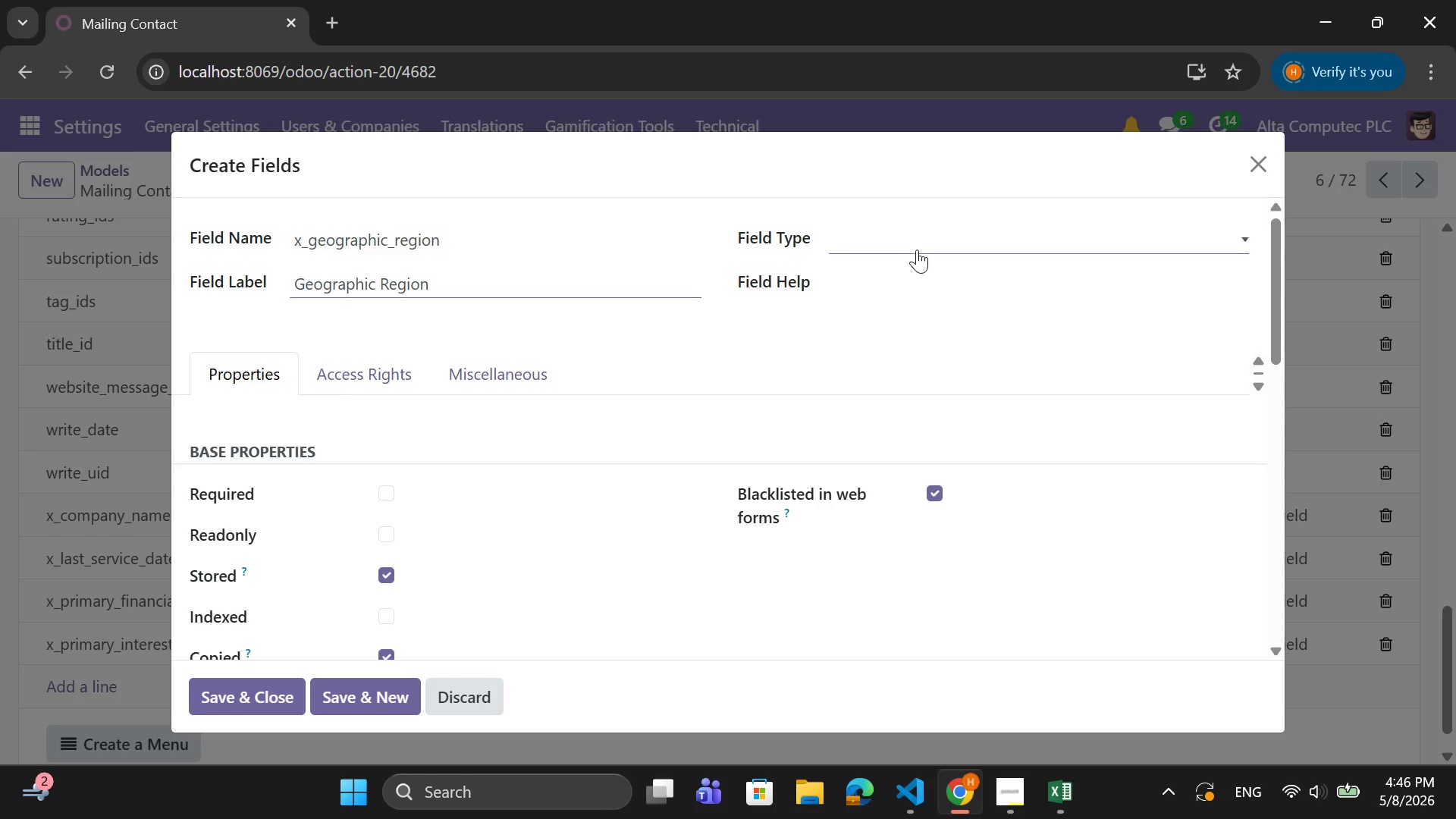 
left_click([918, 249])
 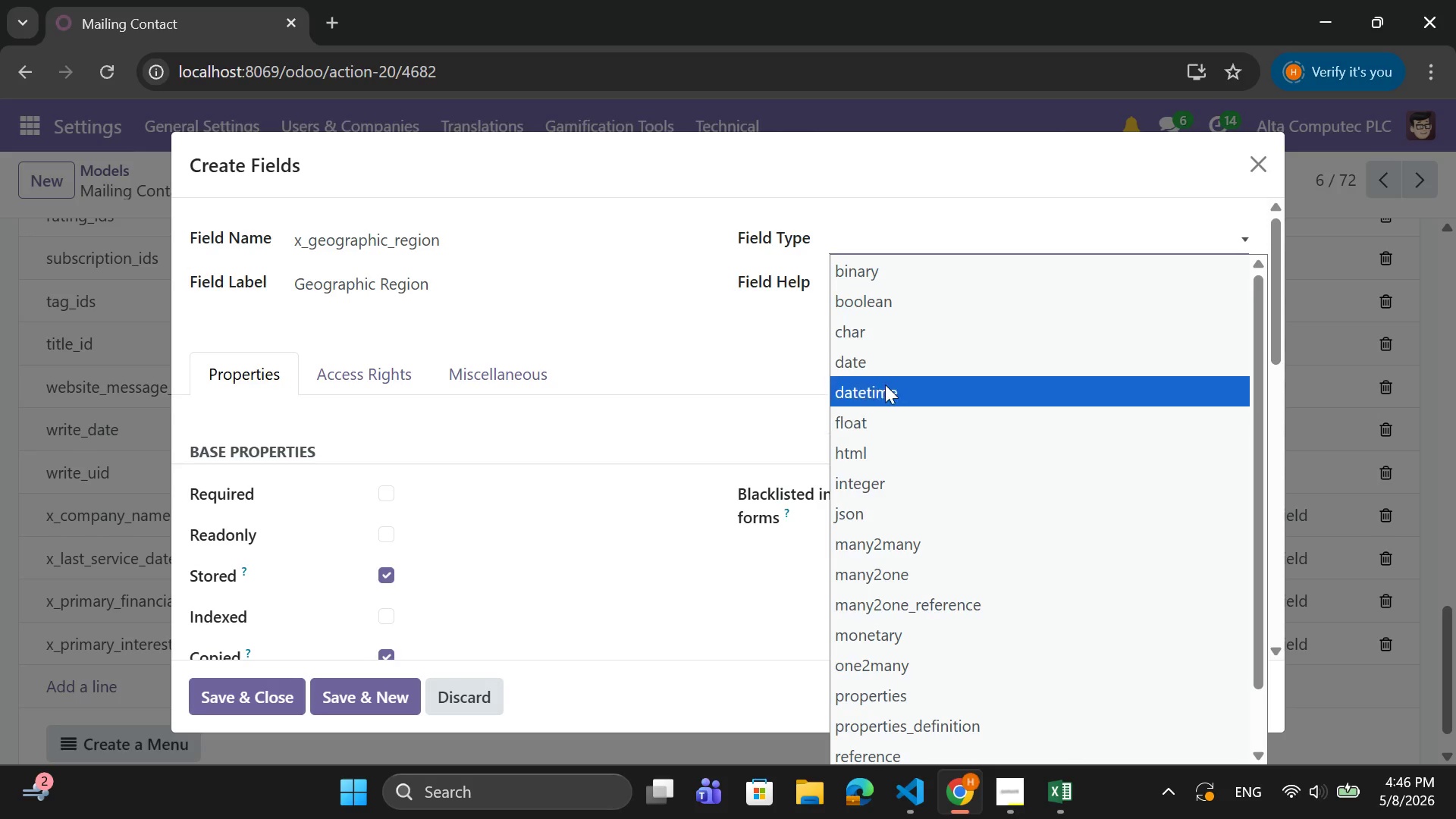 
left_click([884, 333])
 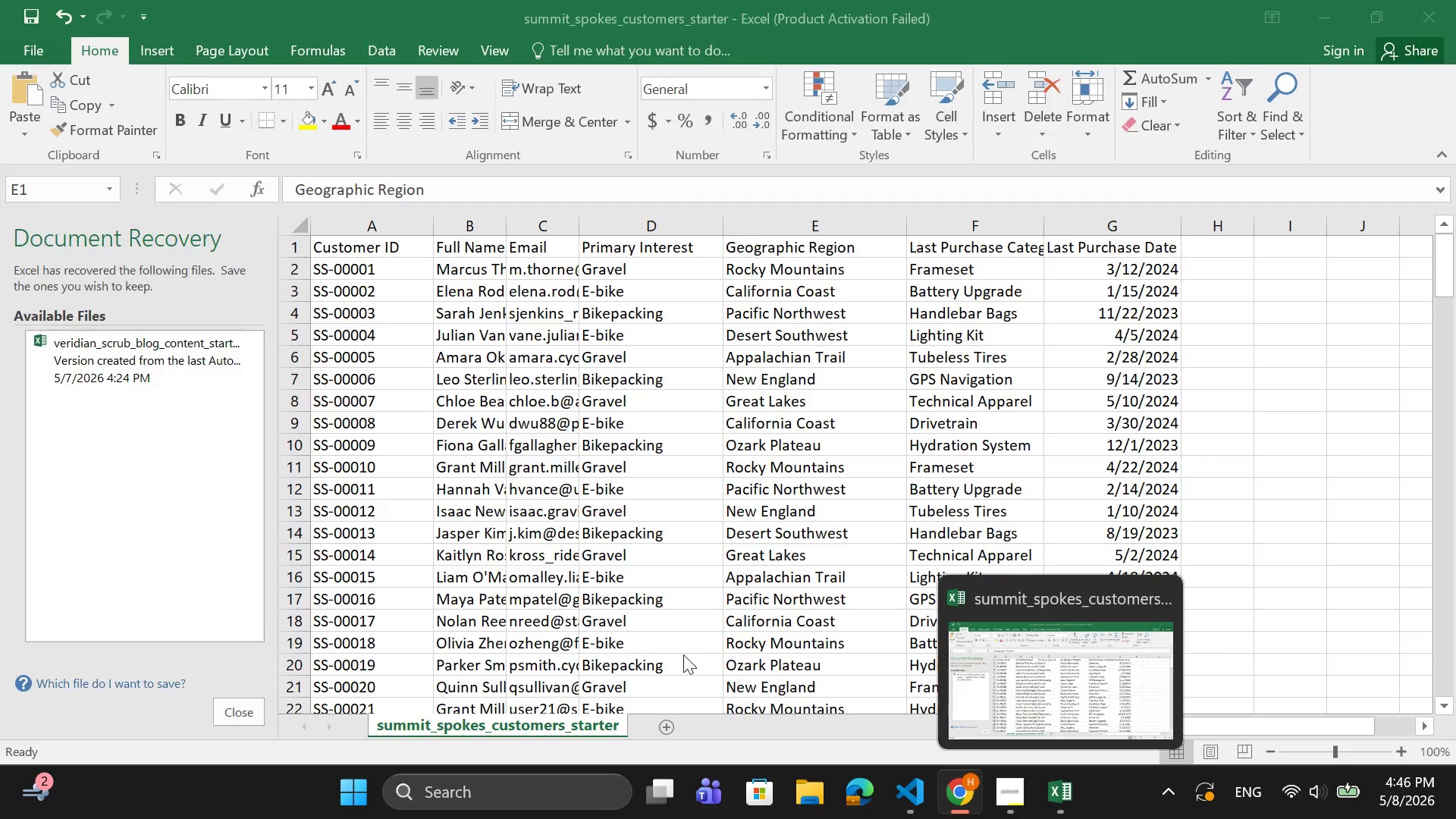 
left_click([262, 685])
 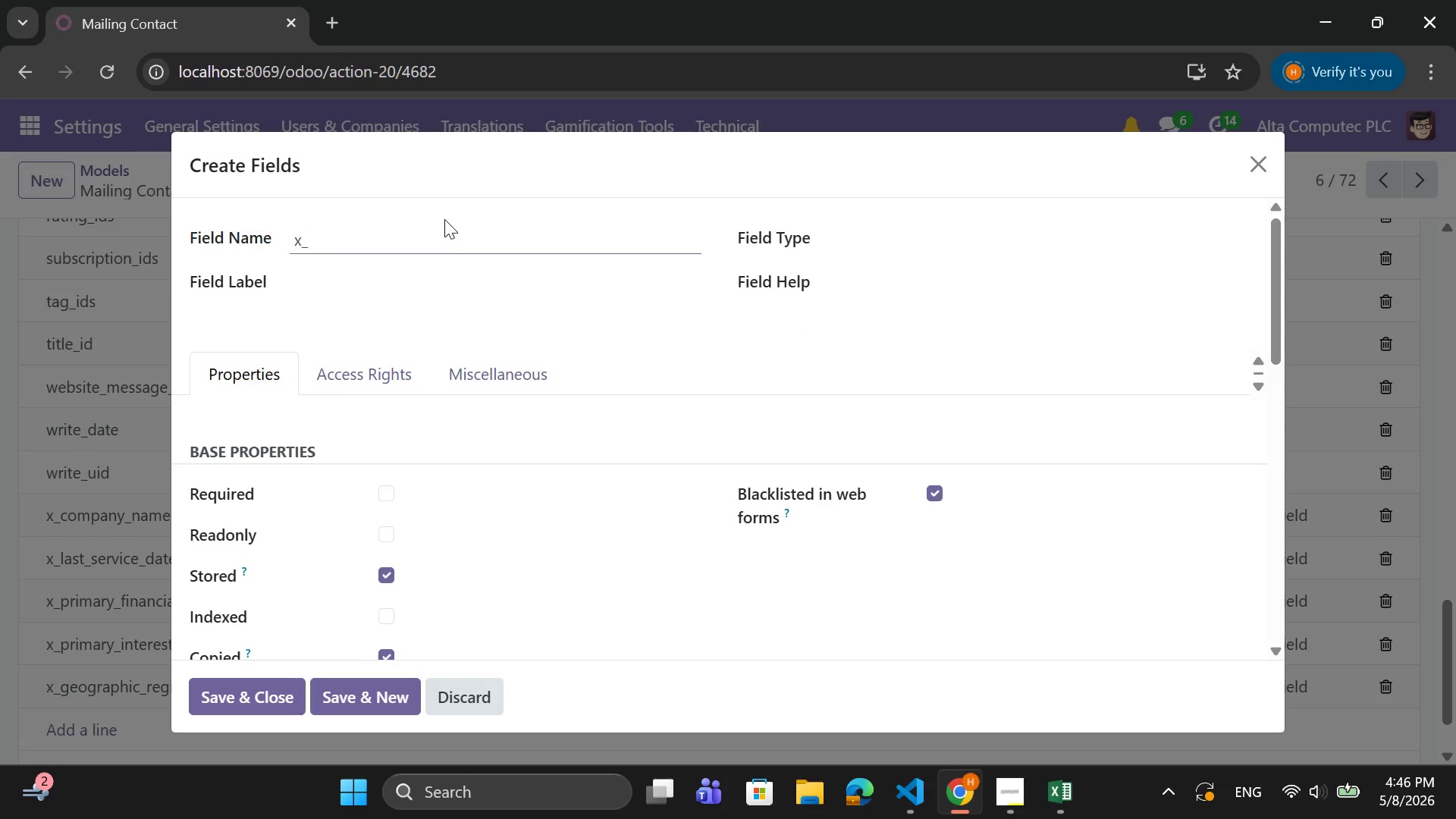 
wait(5.8)
 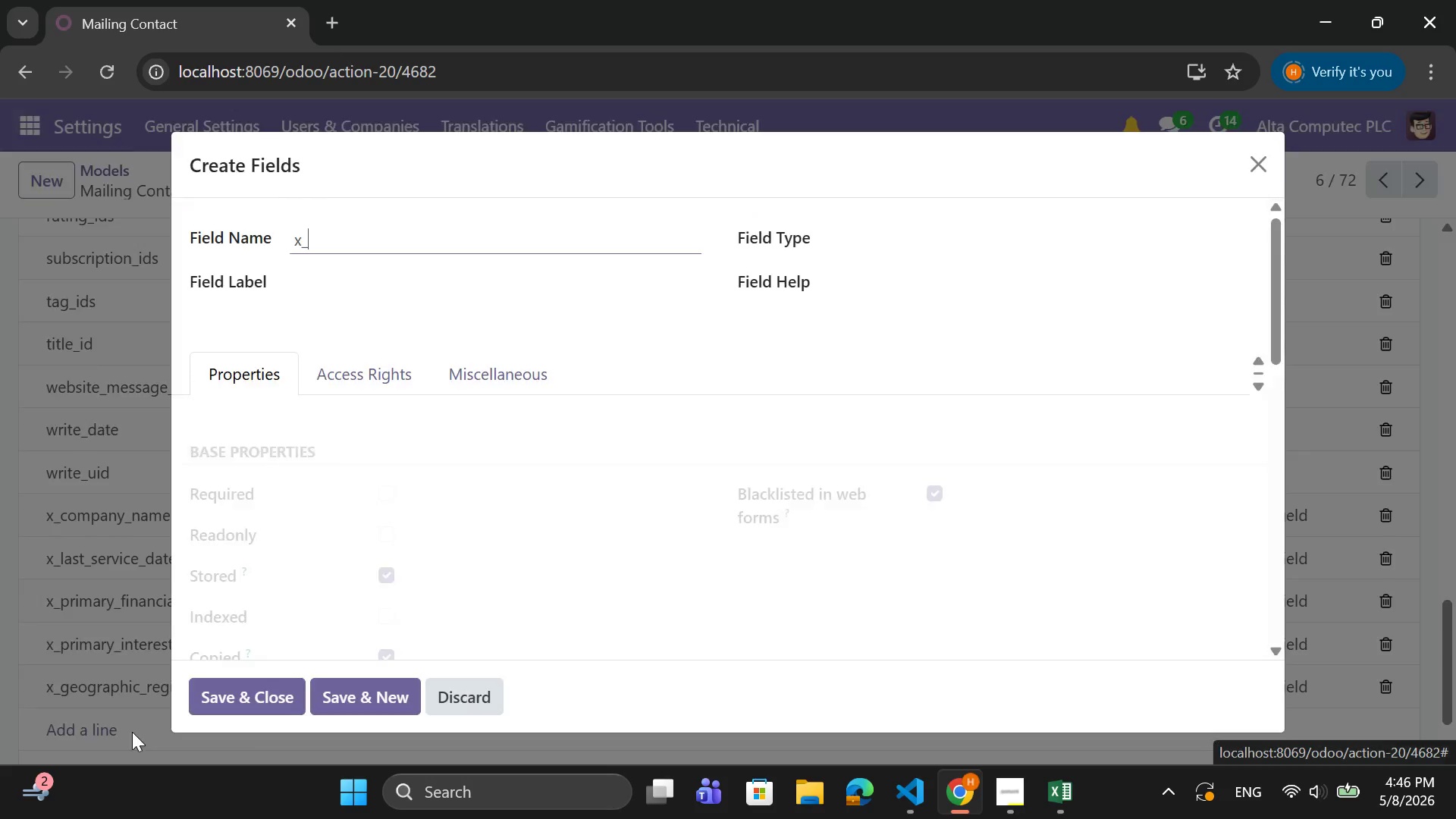 
left_click([1054, 797])
 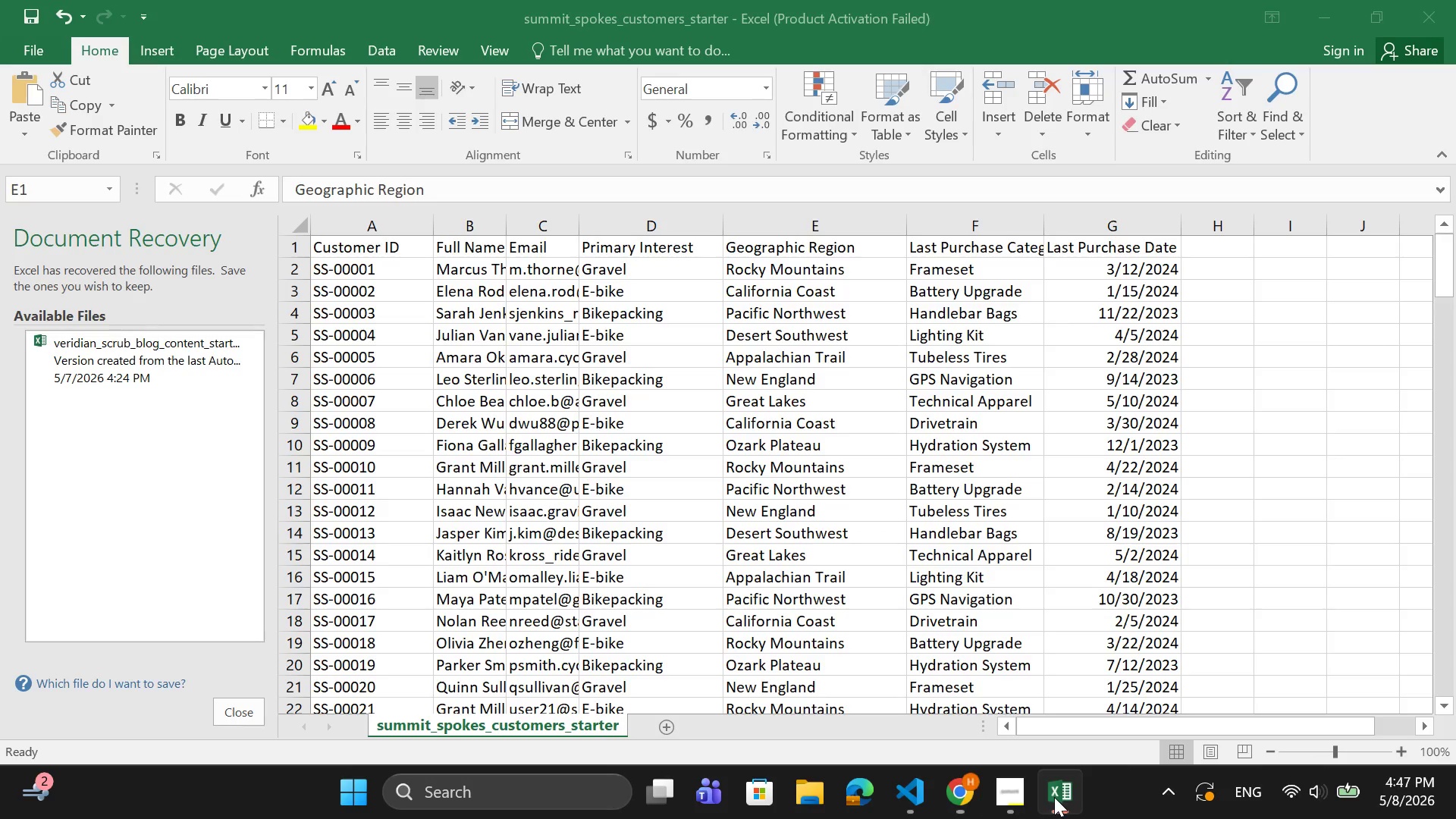 
mouse_move([1053, 780])
 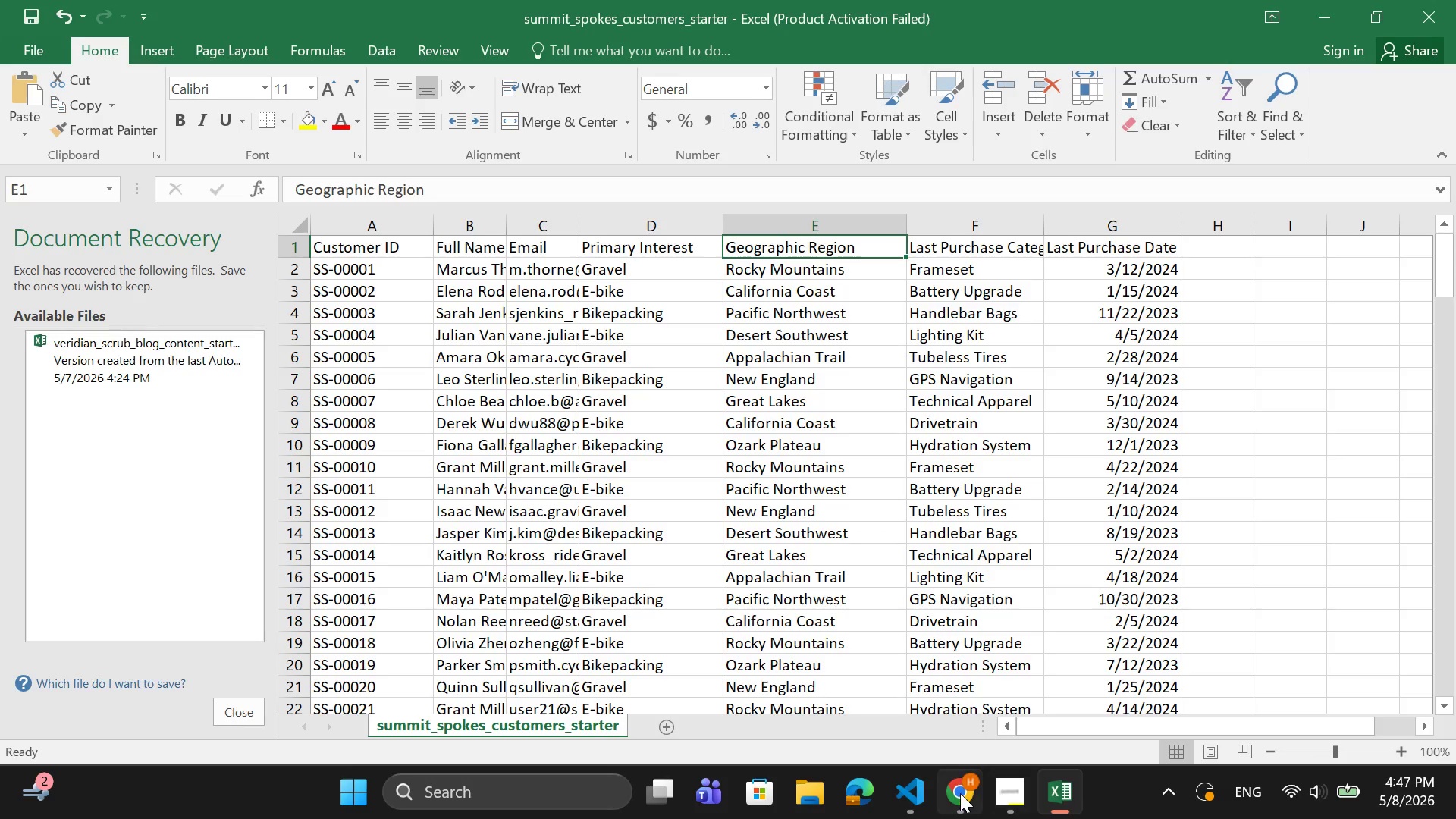 
left_click([960, 793])
 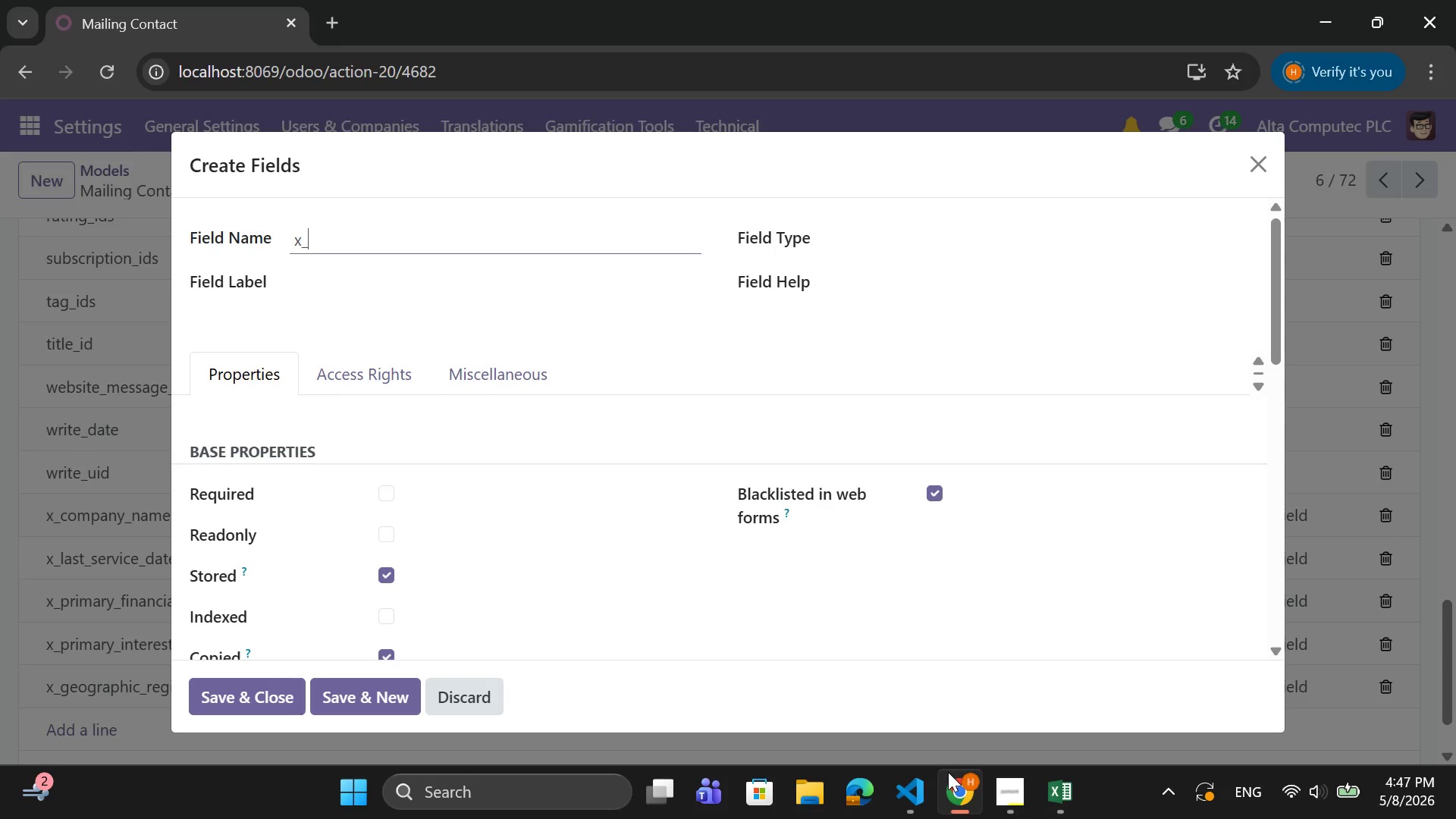 
wait(10.77)
 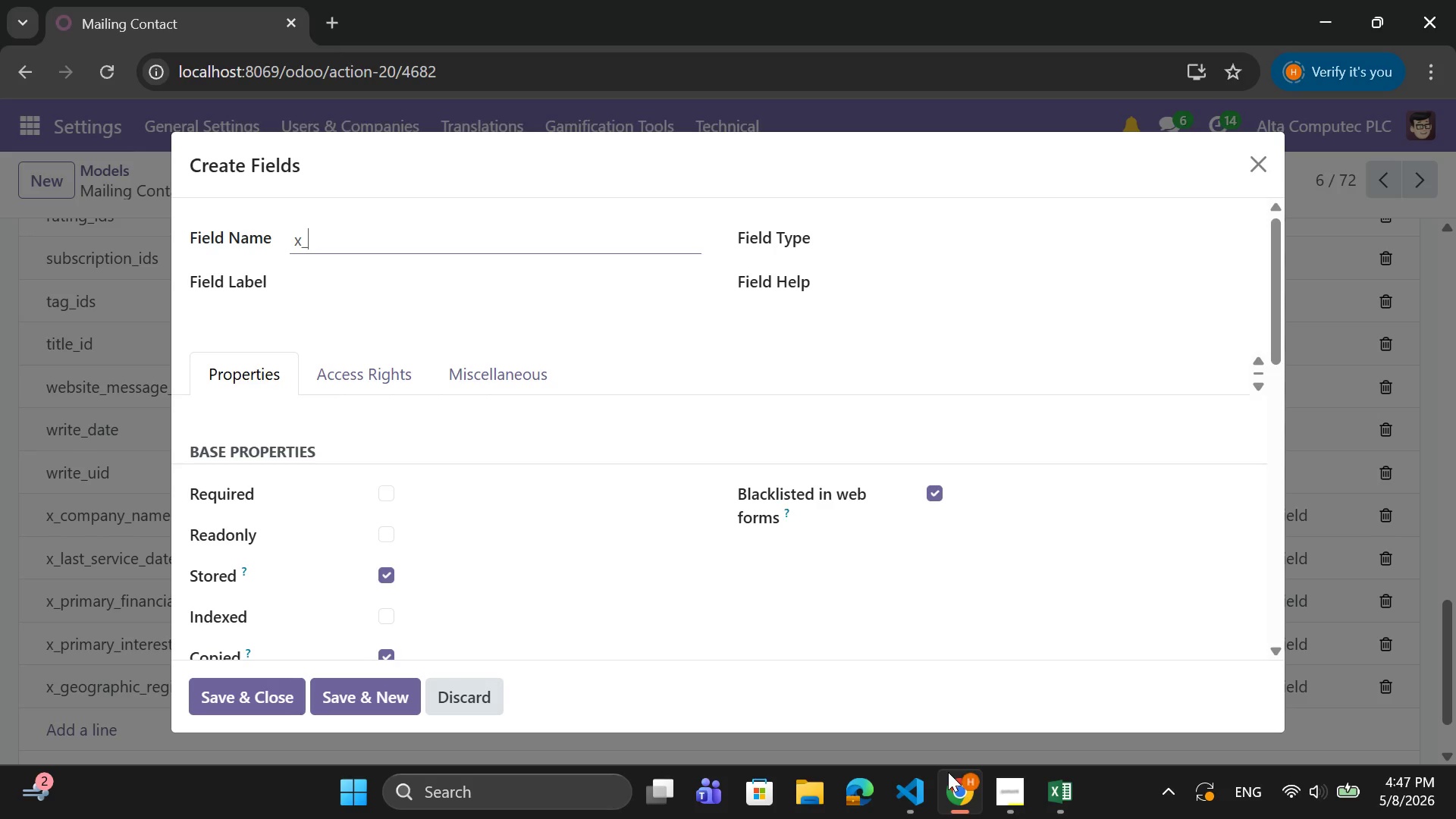 
left_click([1052, 798])
 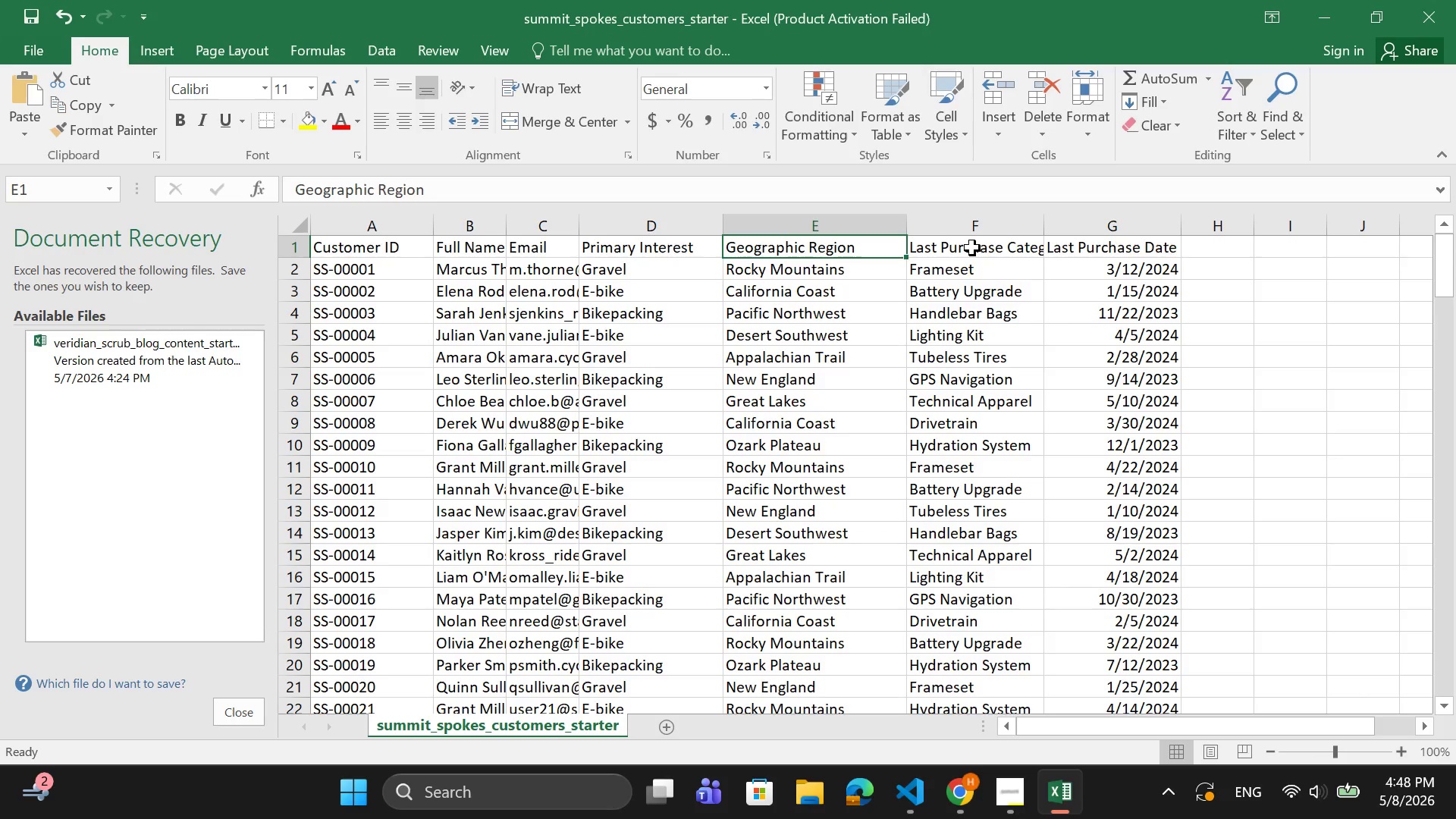 
wait(63.0)
 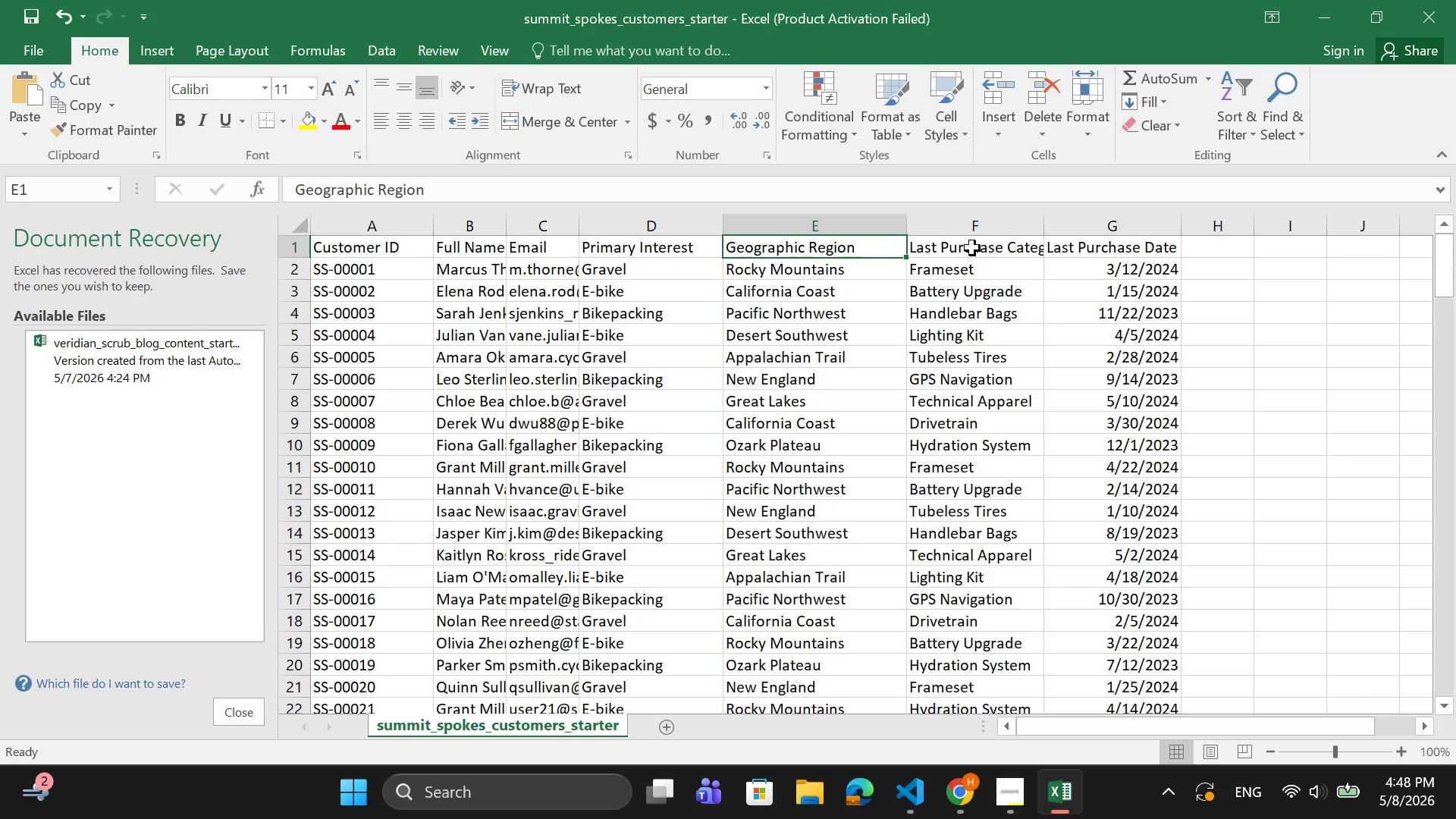 
left_click_drag(start_coordinate=[1040, 221], to_coordinate=[1072, 221])
 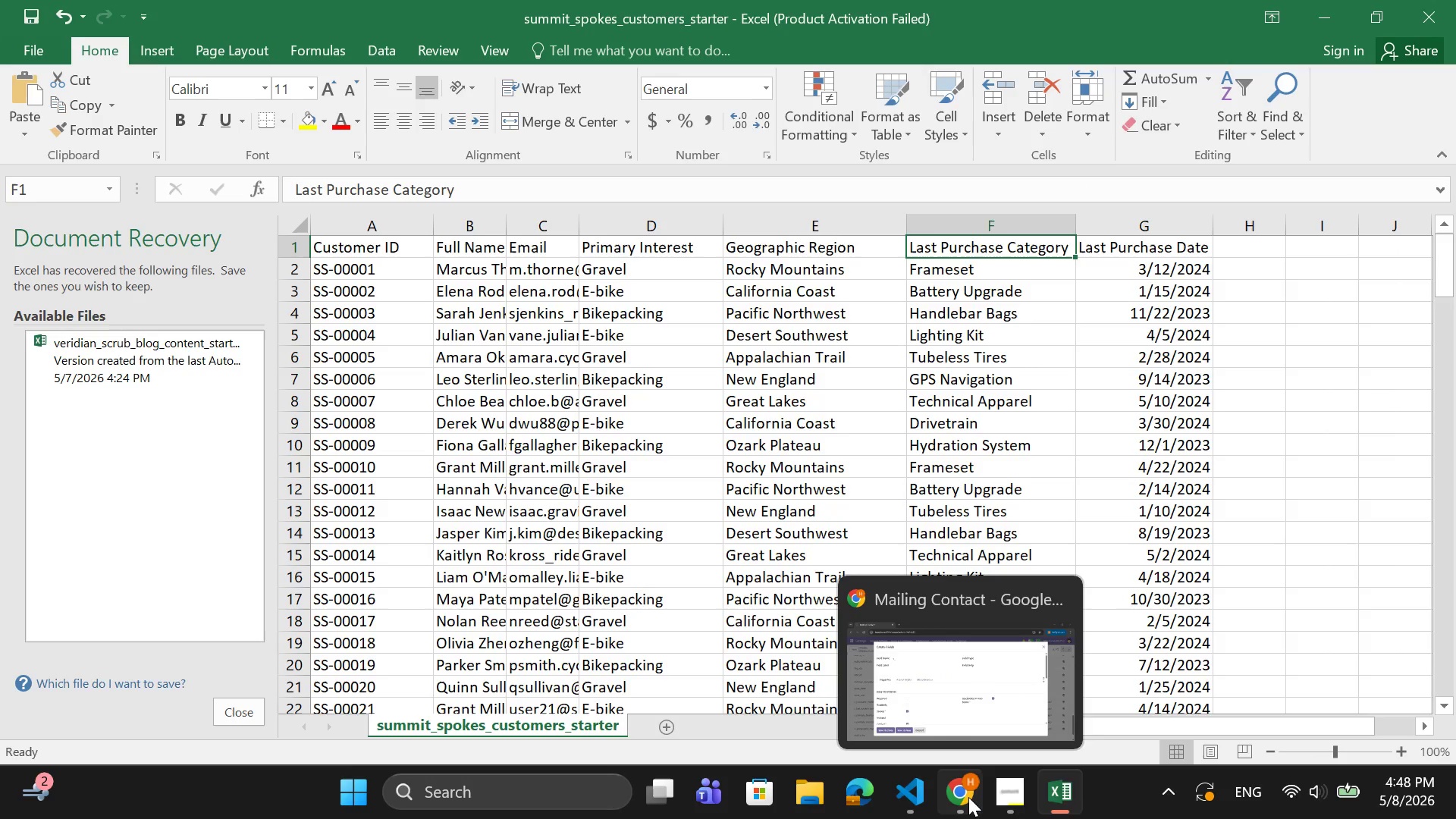 
left_click([968, 799])
 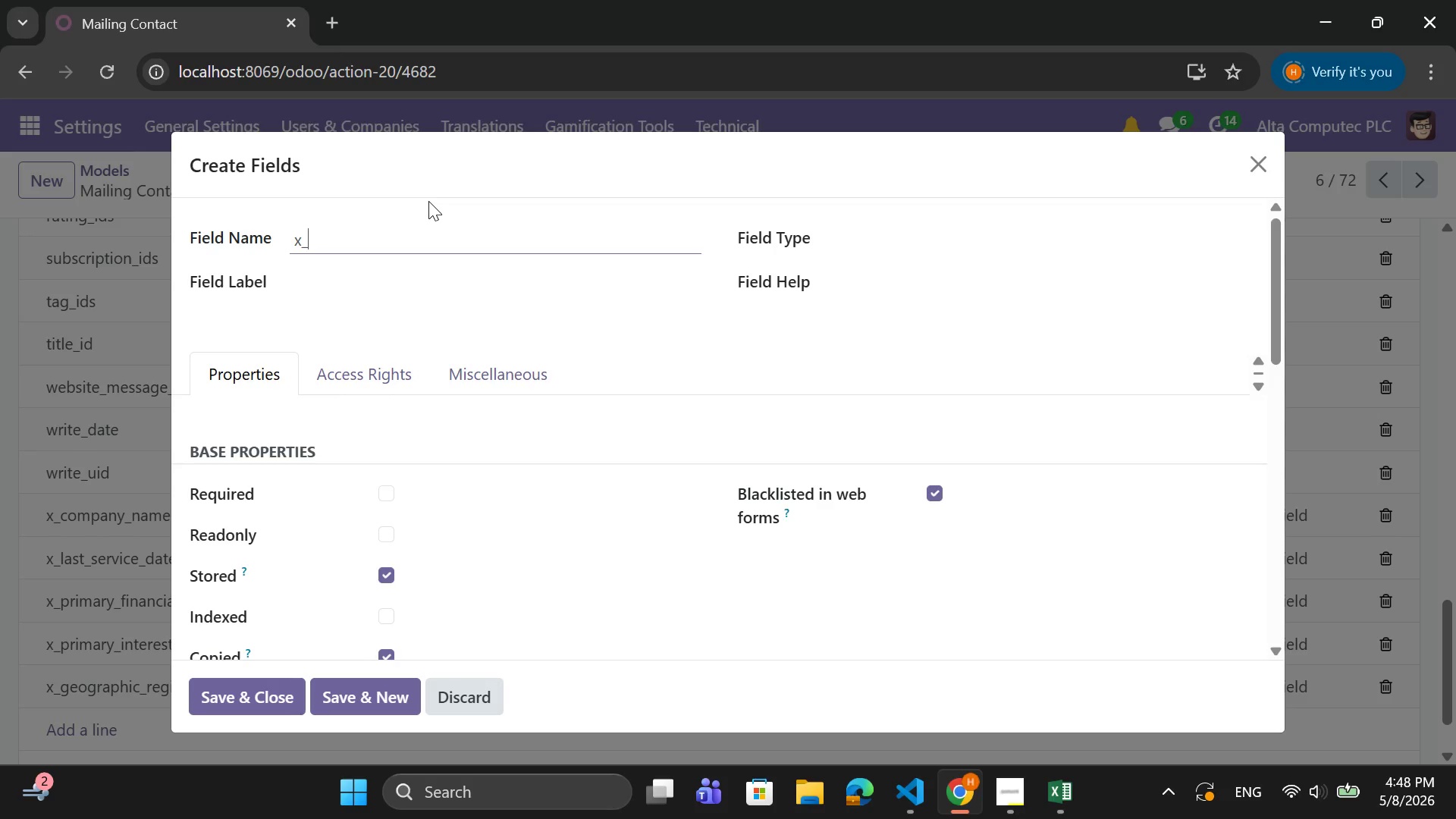 
type(lasr)
key(Backspace)
type(t_)
 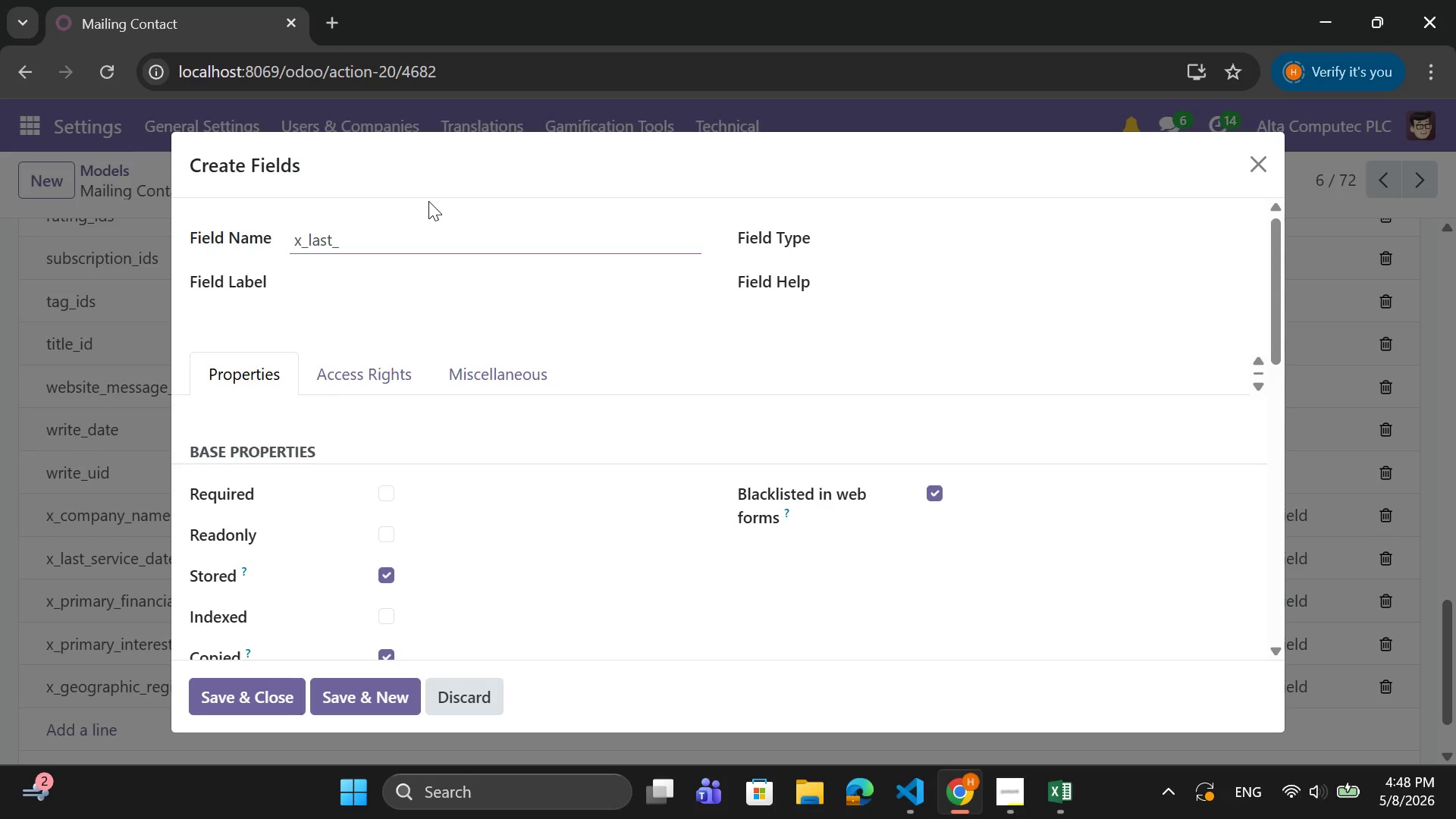 
wait(20.19)
 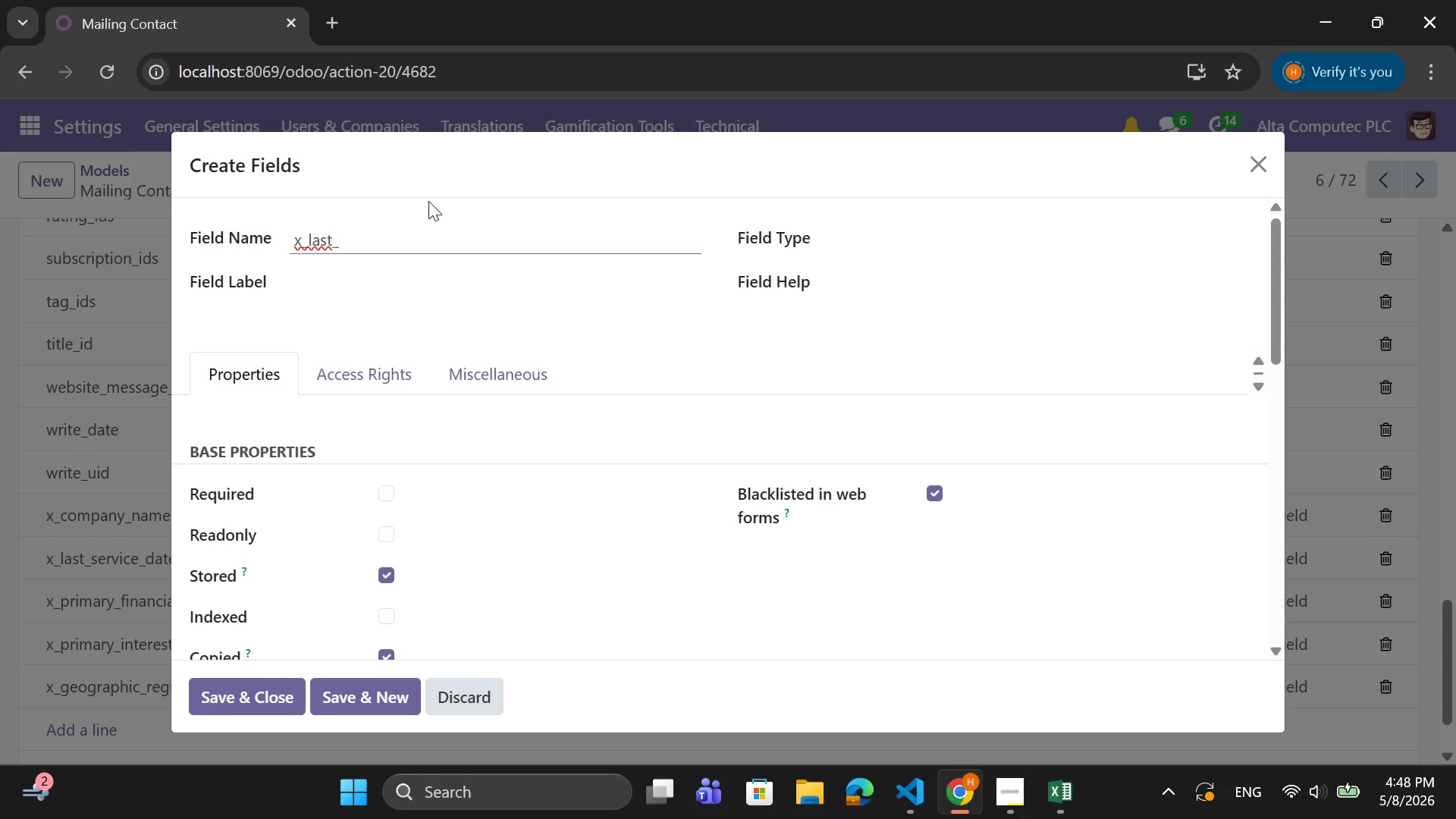 
type(purchase)
 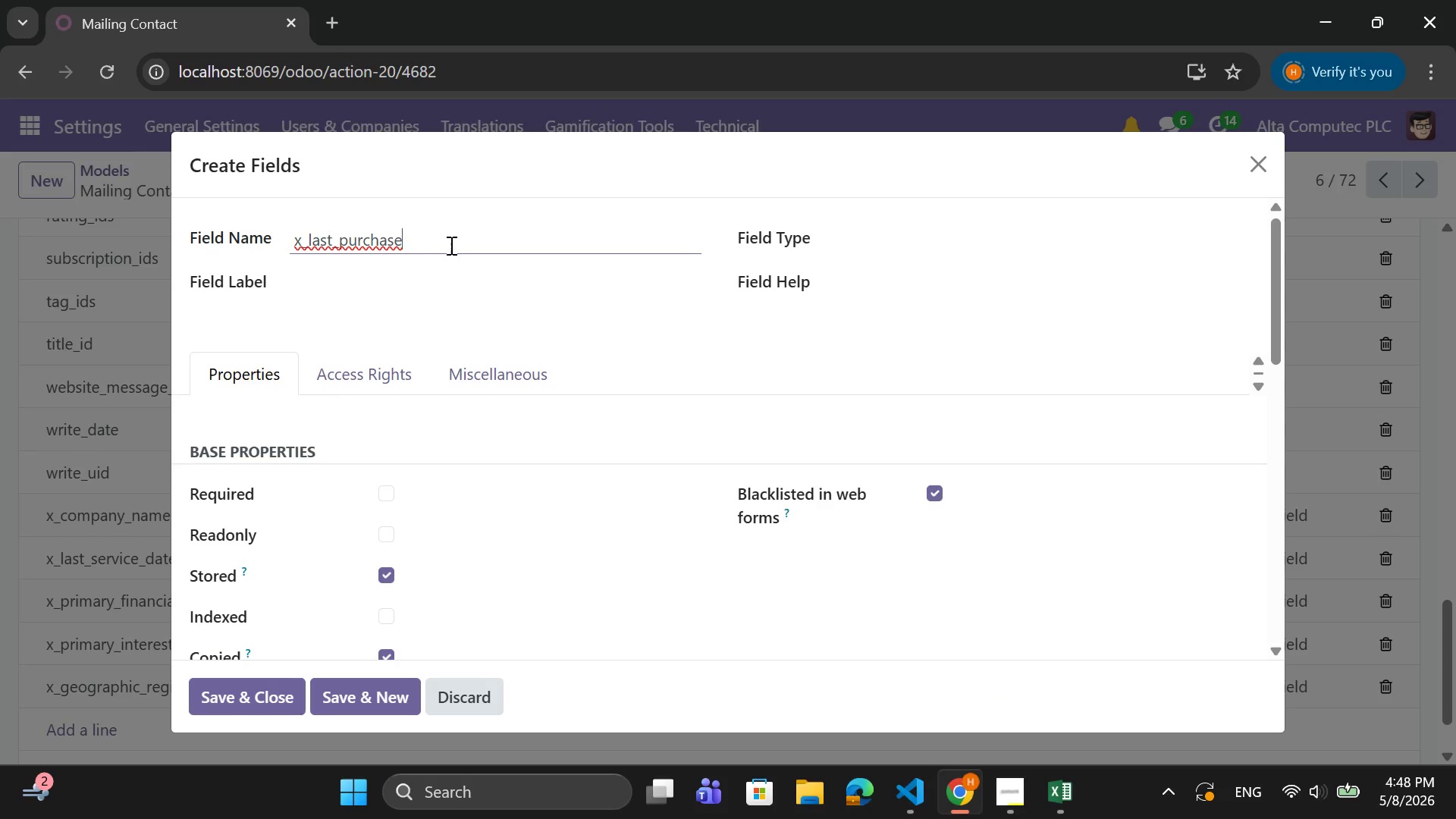 
wait(7.59)
 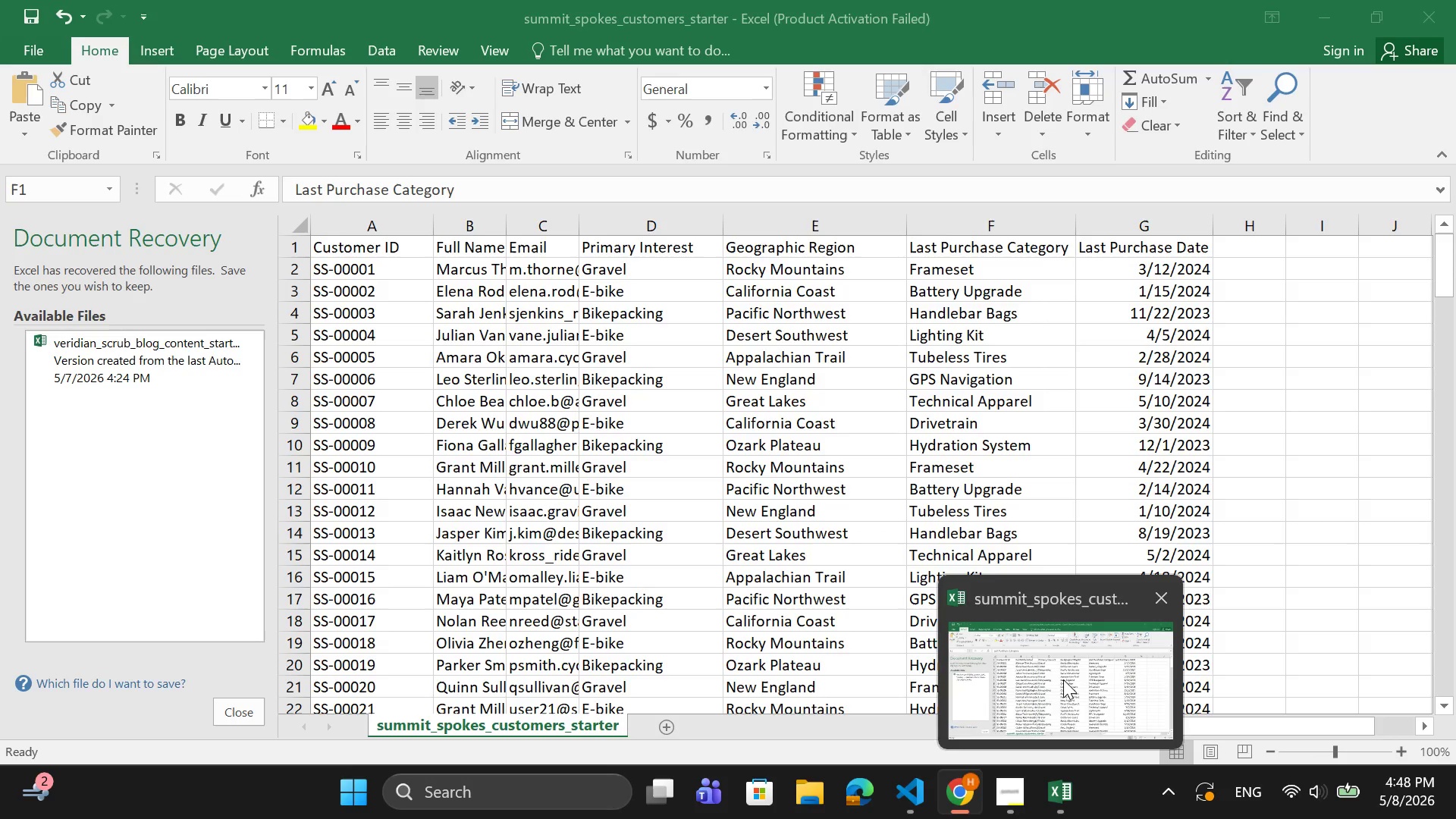 
type(_catagory)
 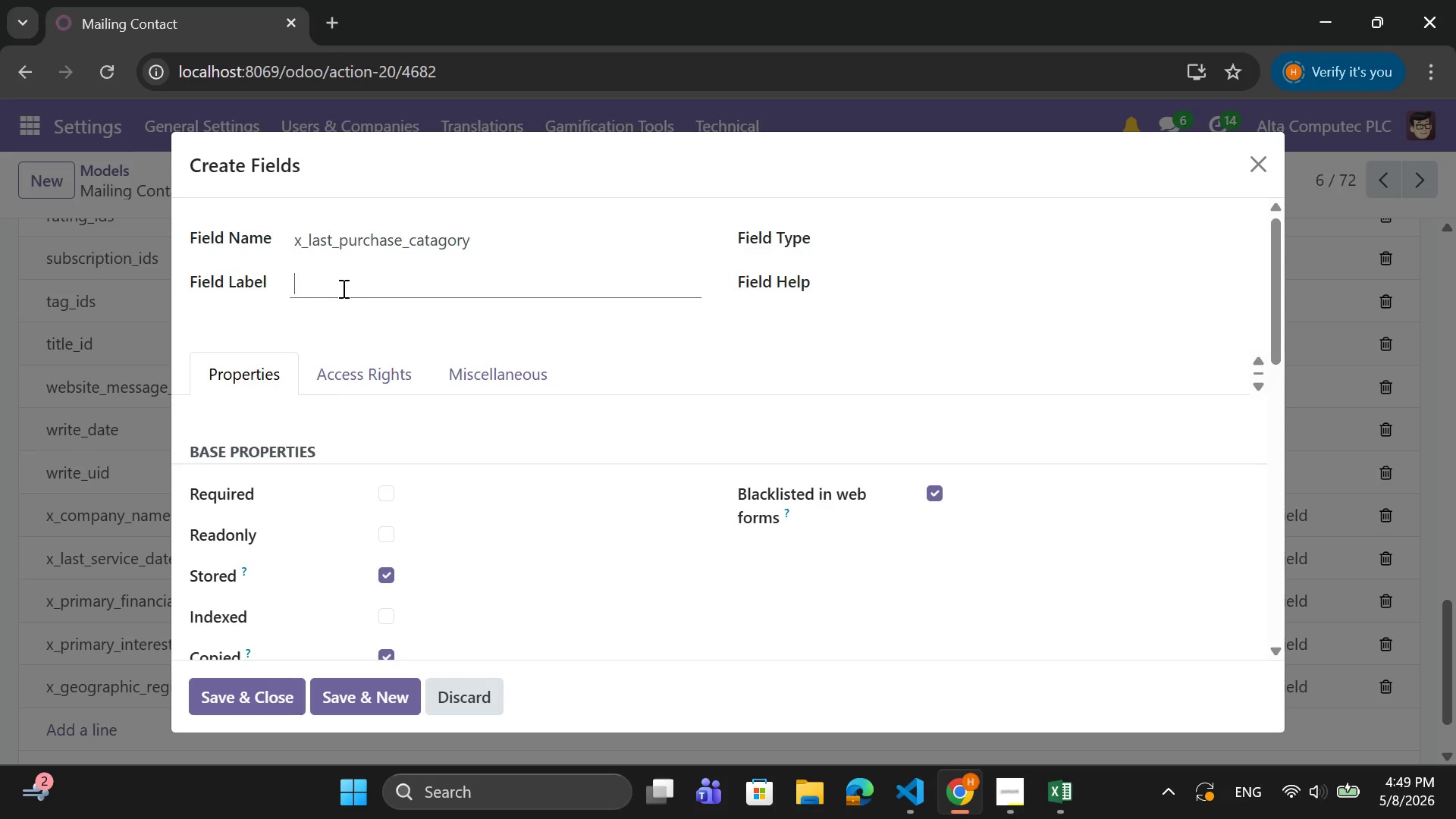 
type(Lat )
key(Backspace)
key(Backspace)
type(st P)
 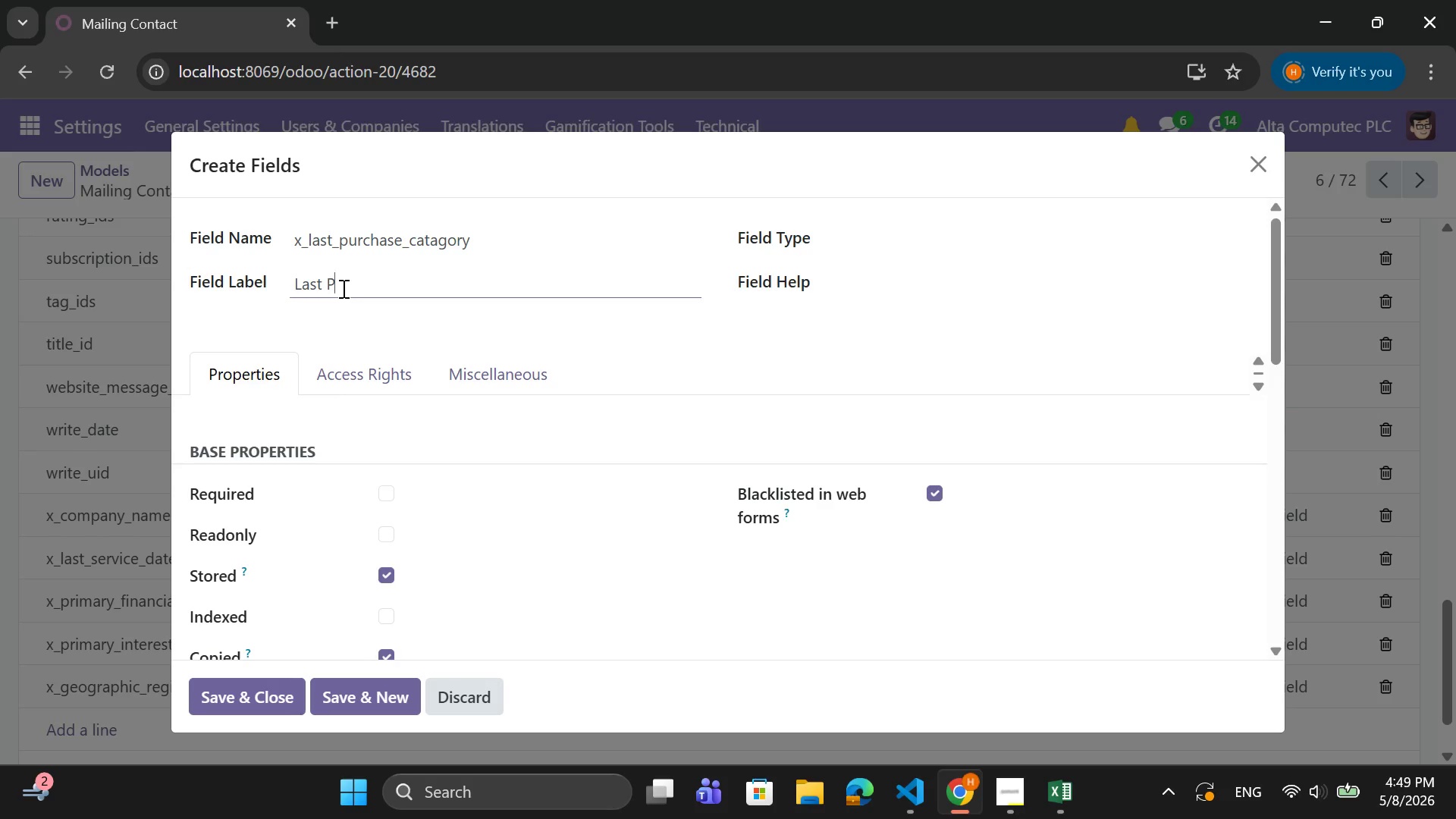 
type(urchase )
 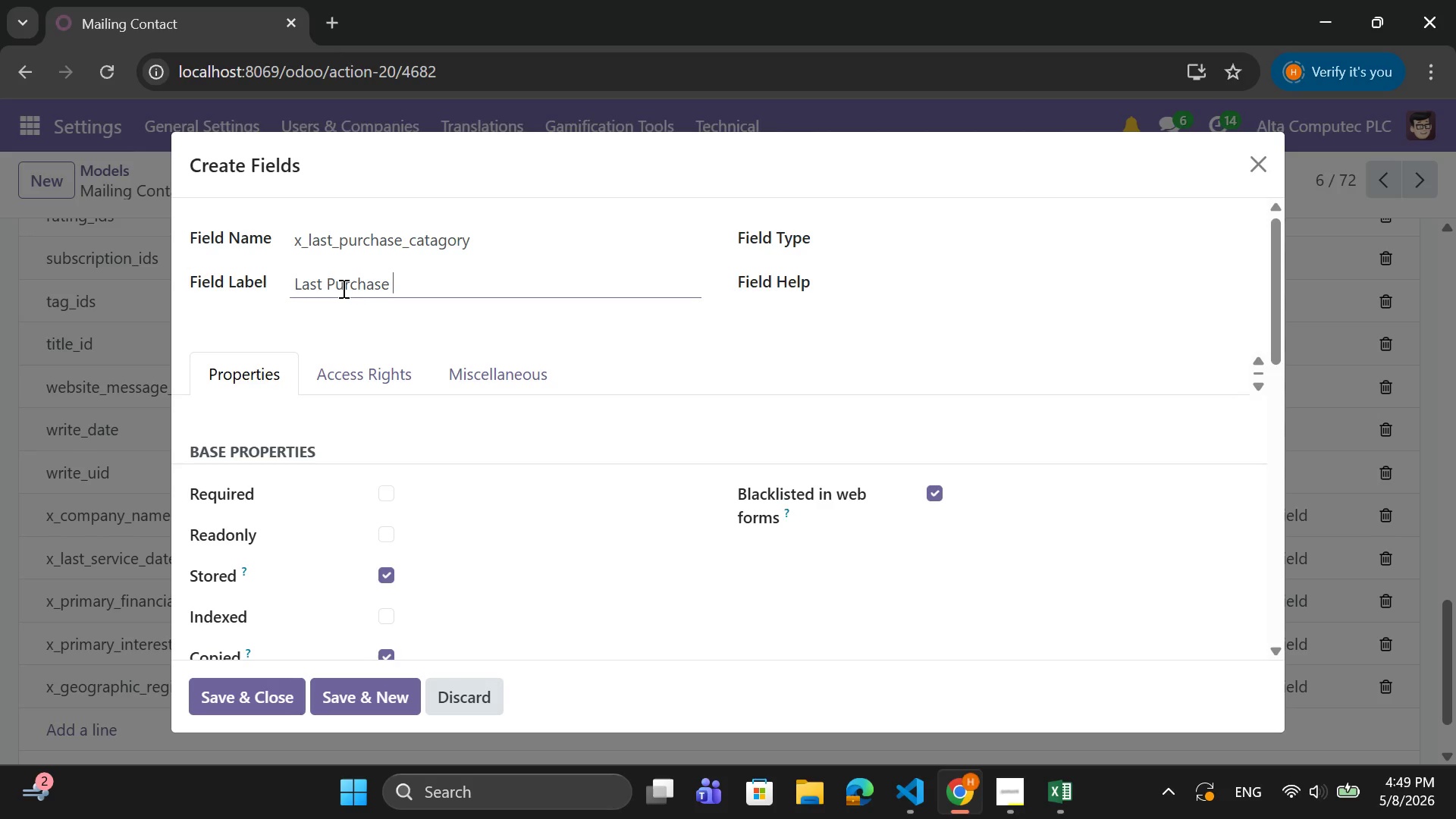 
wait(5.86)
 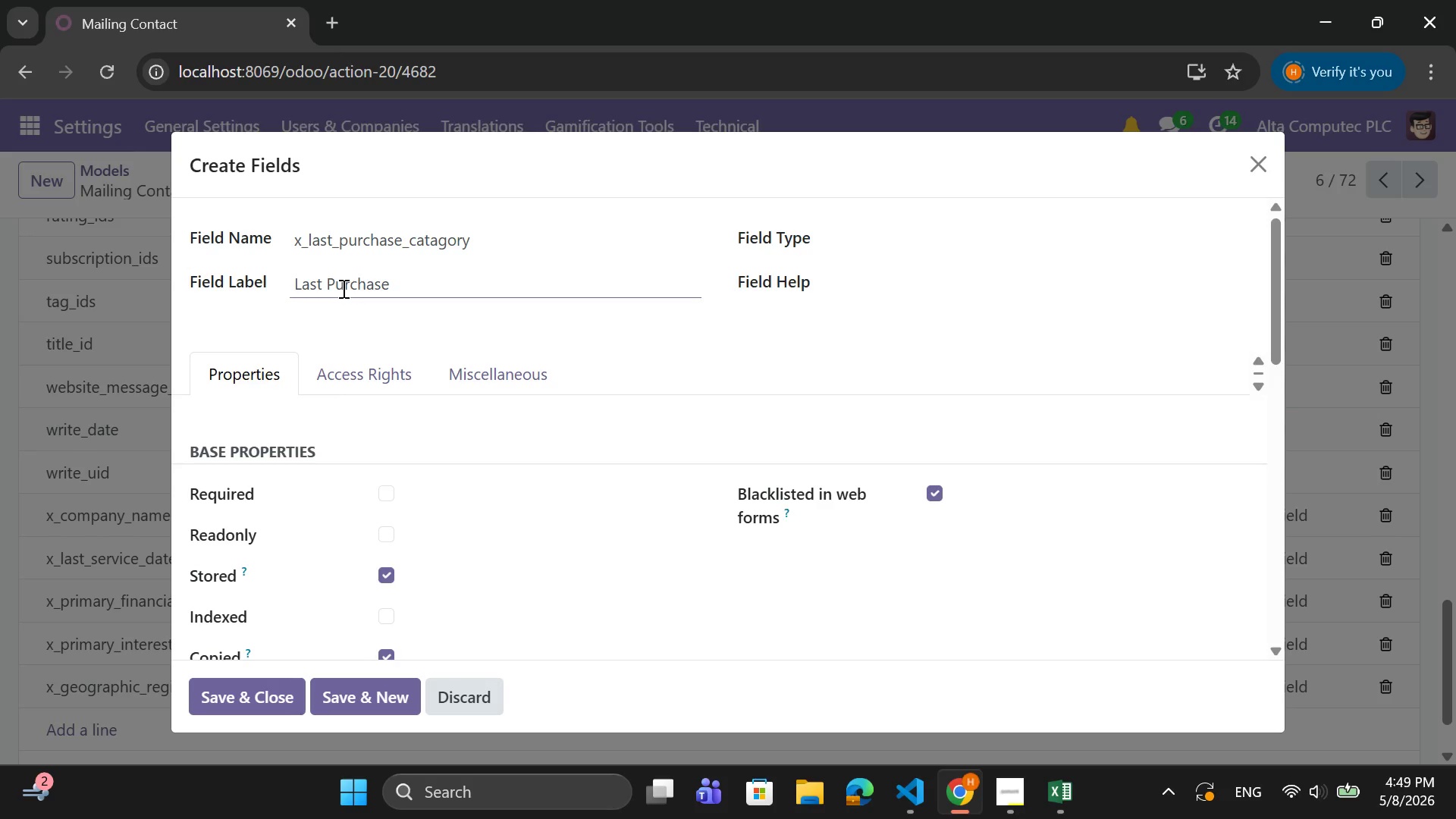 
type(Catagory)
 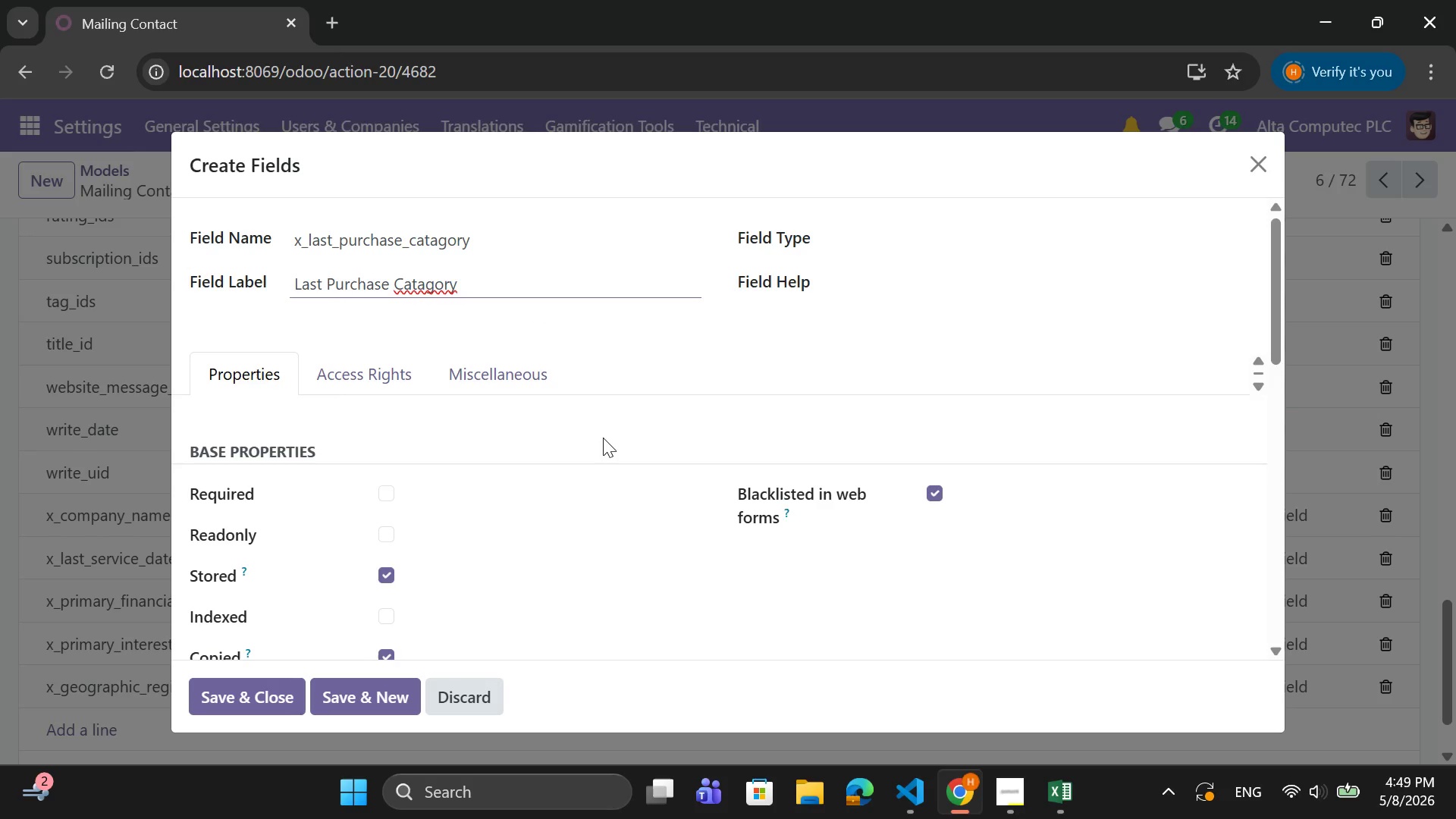 
wait(5.31)
 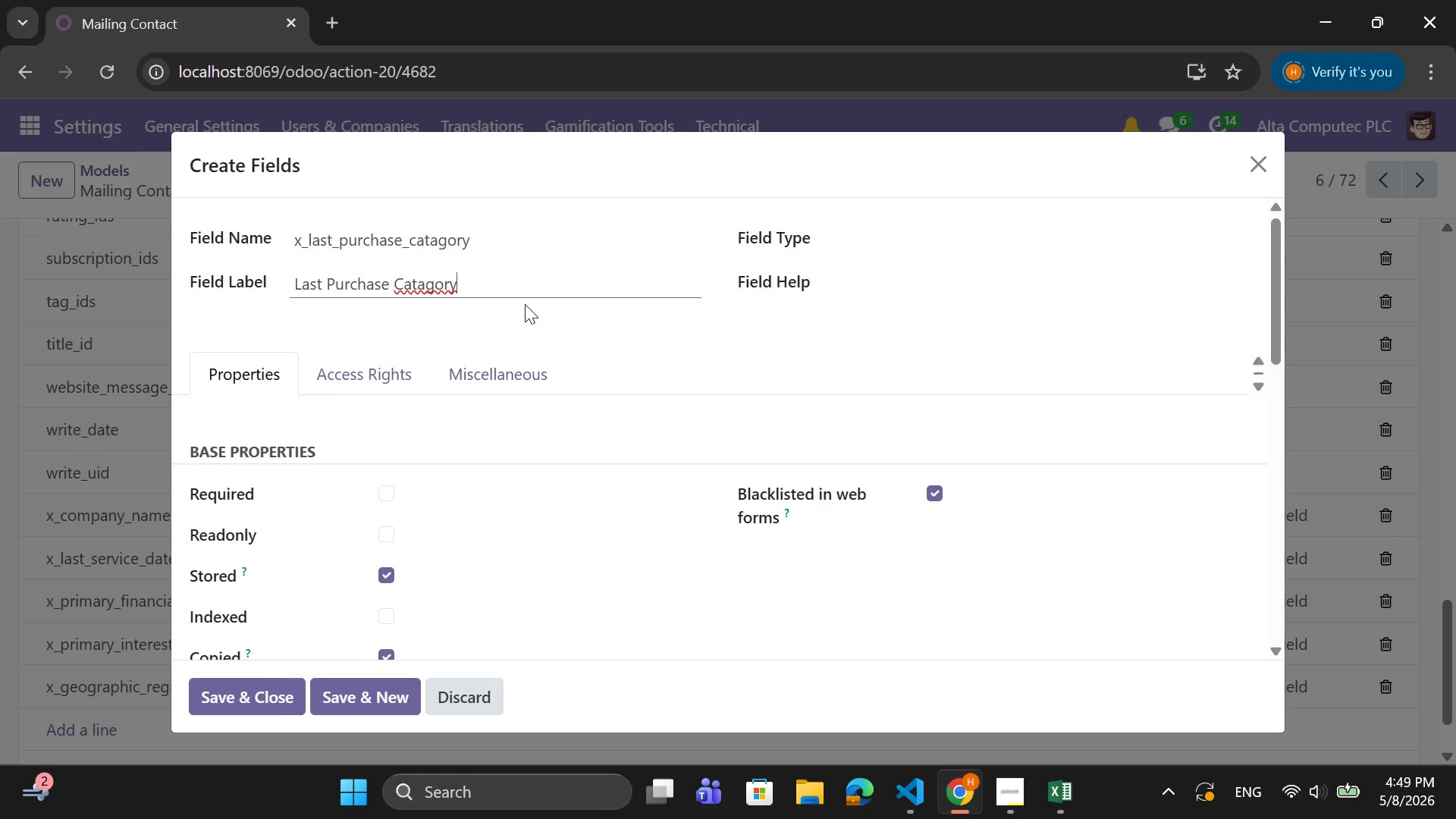 
left_click([948, 239])
 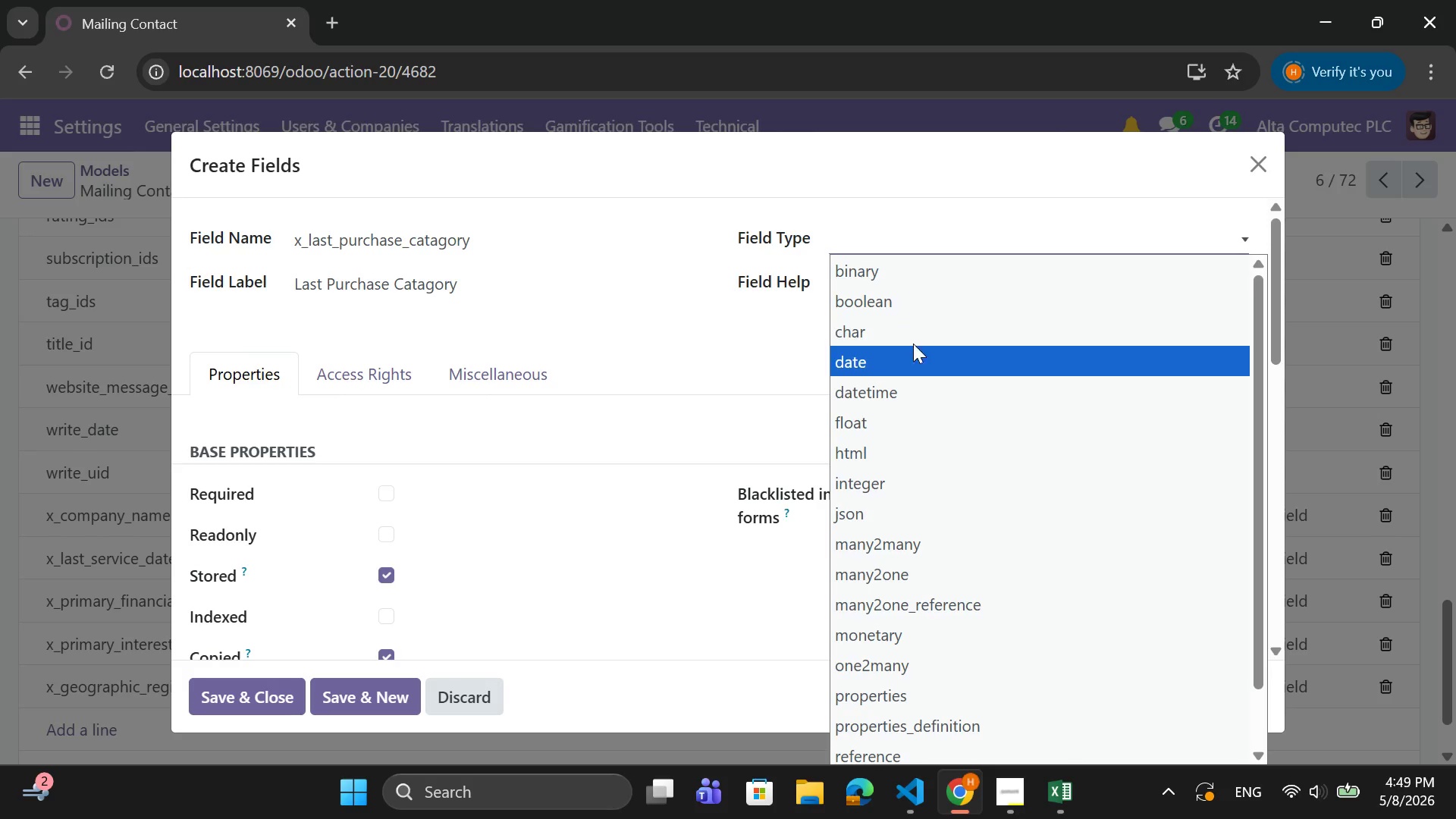 
left_click([913, 337])
 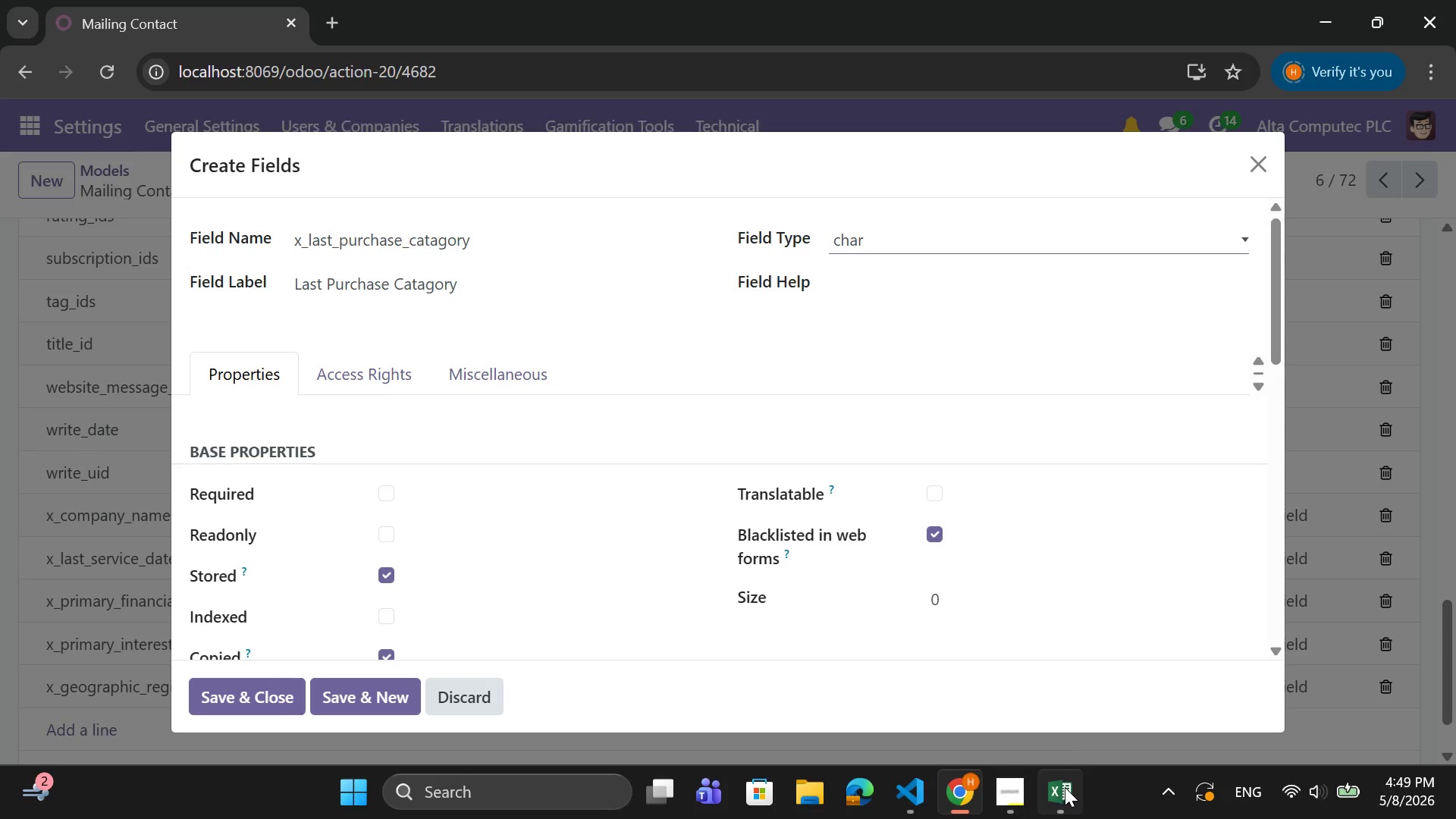 
left_click([1064, 788])
 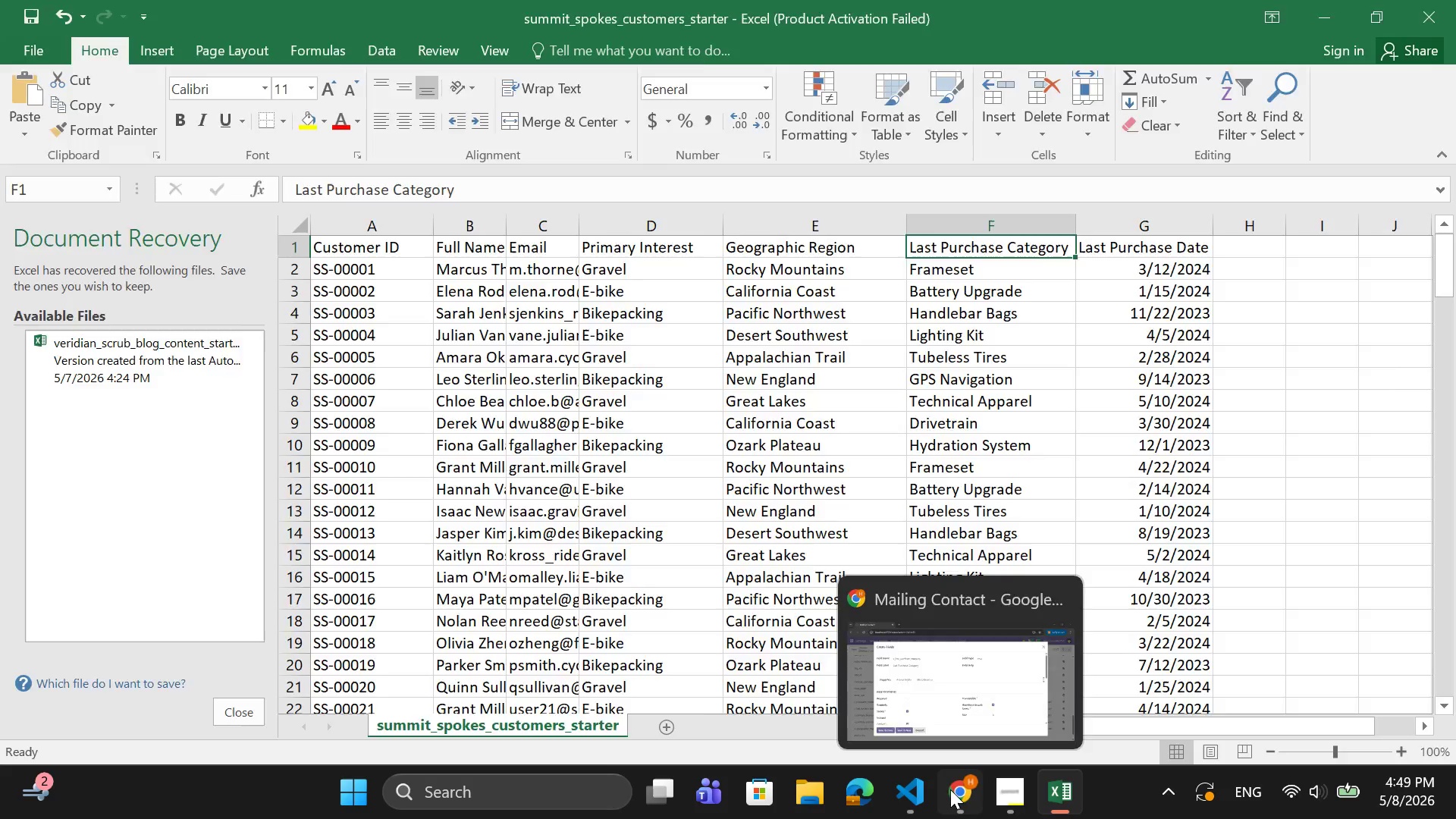 
left_click([263, 689])
 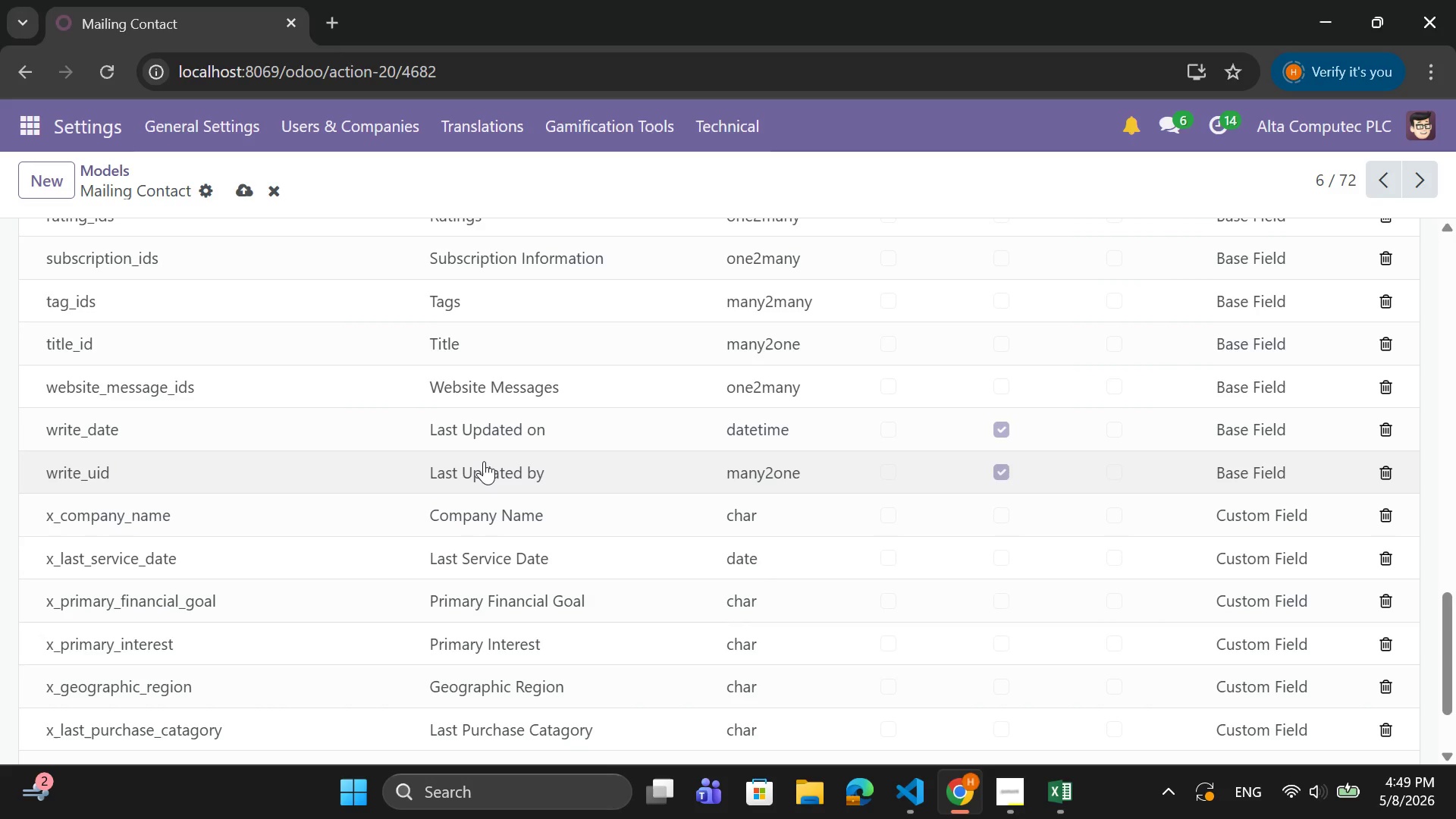 
scroll: coordinate [484, 461], scroll_direction: down, amount: 2.0
 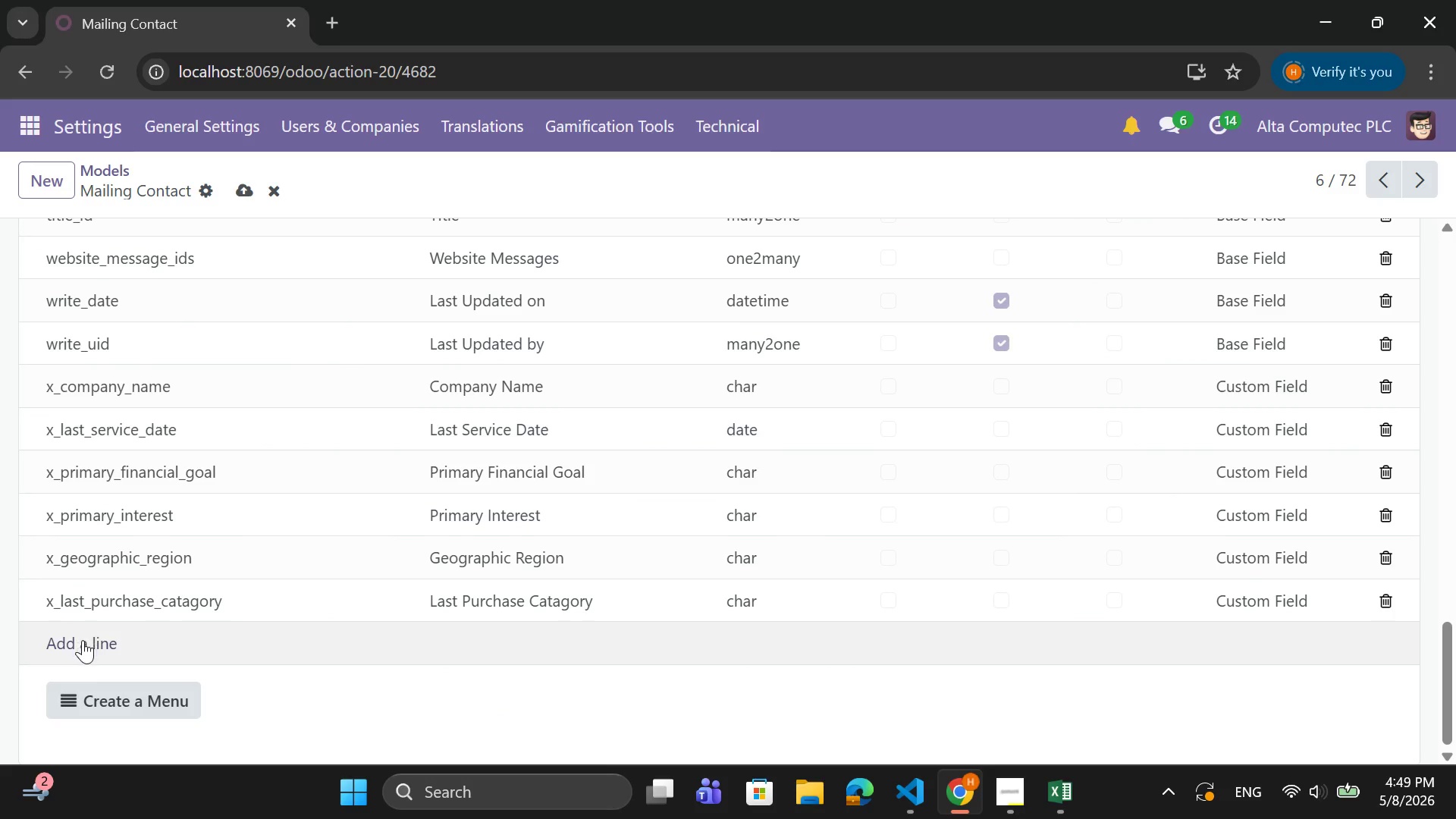 
left_click([83, 646])
 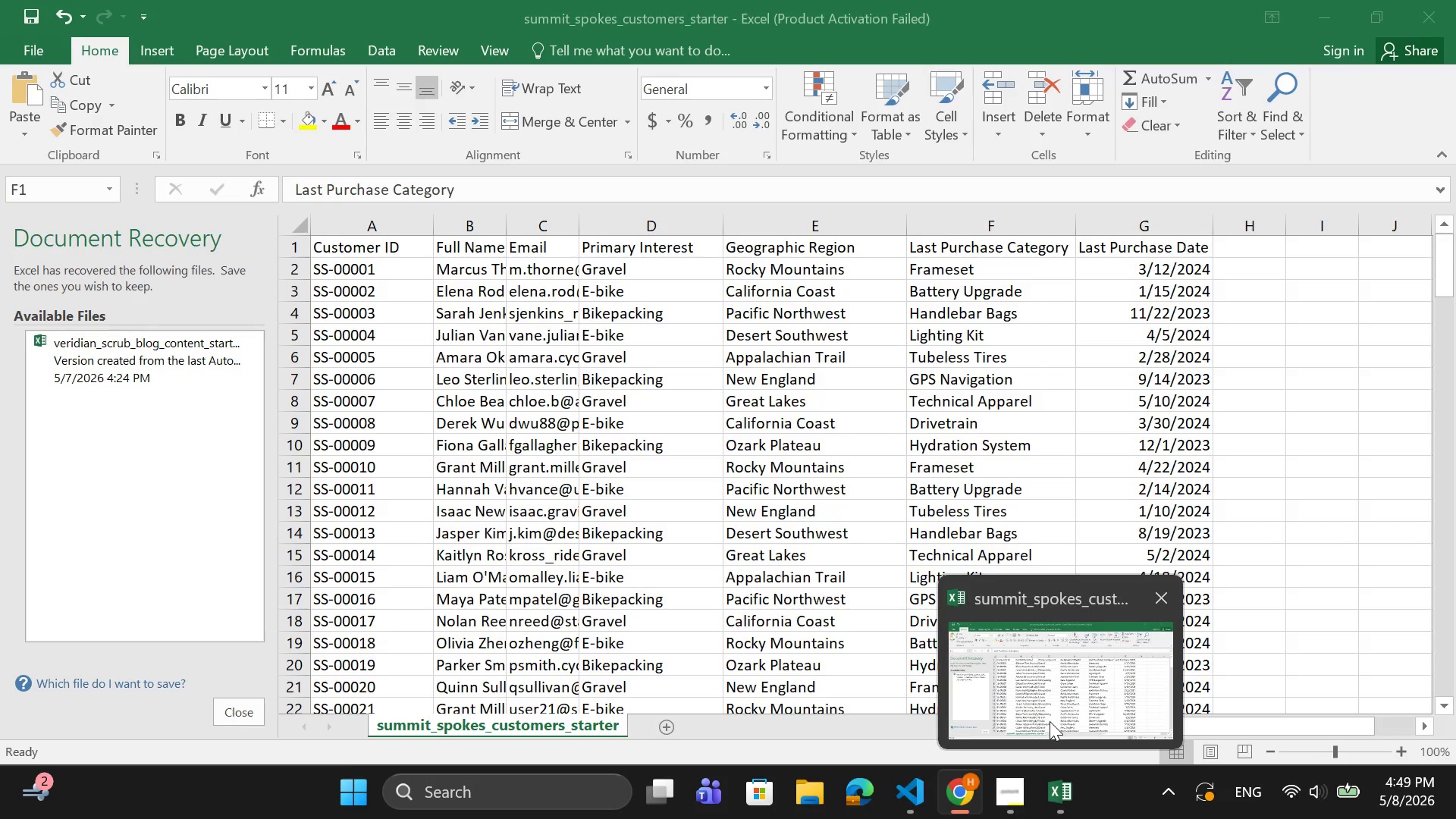 
wait(5.88)
 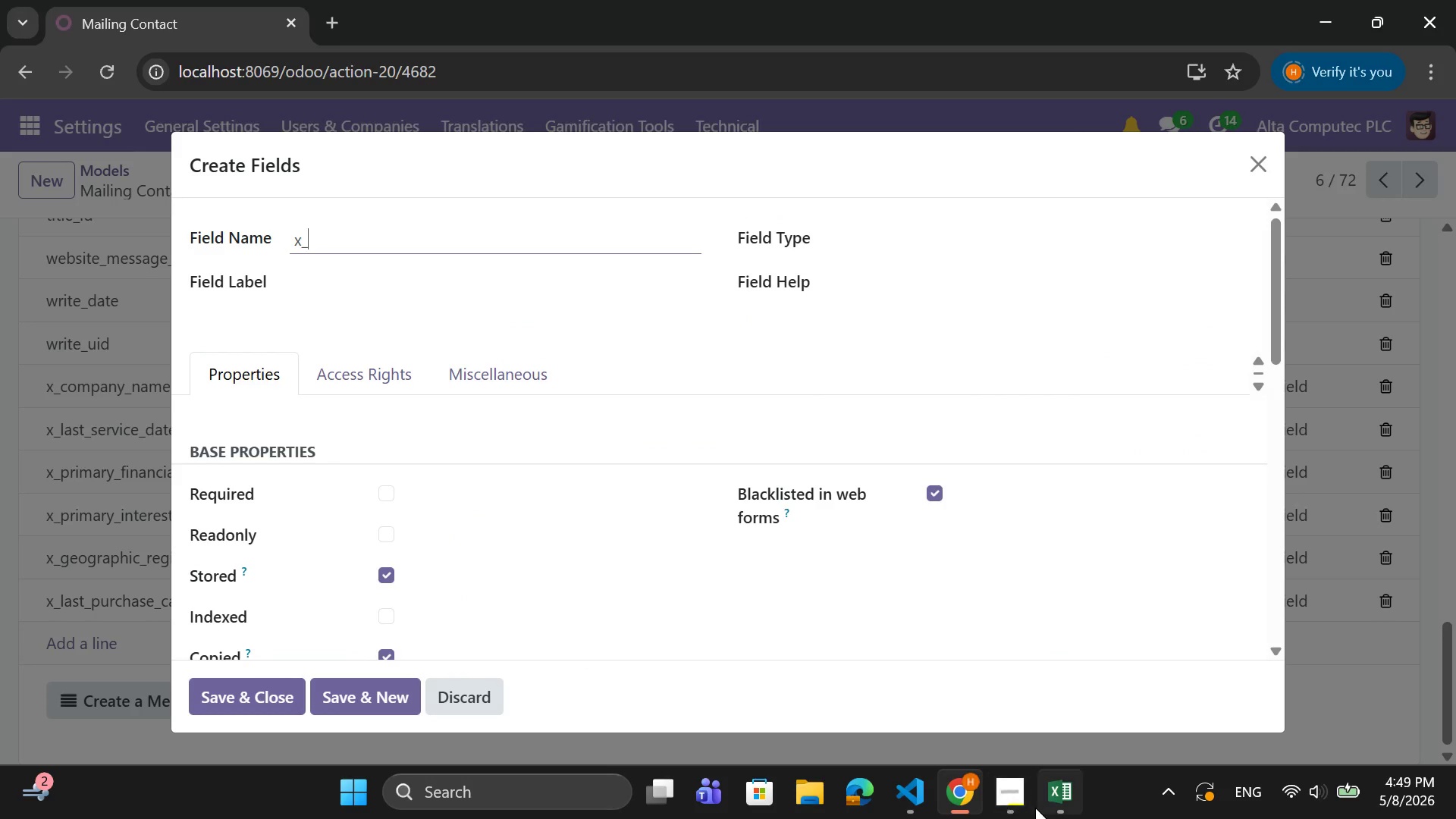 
left_click([1050, 721])
 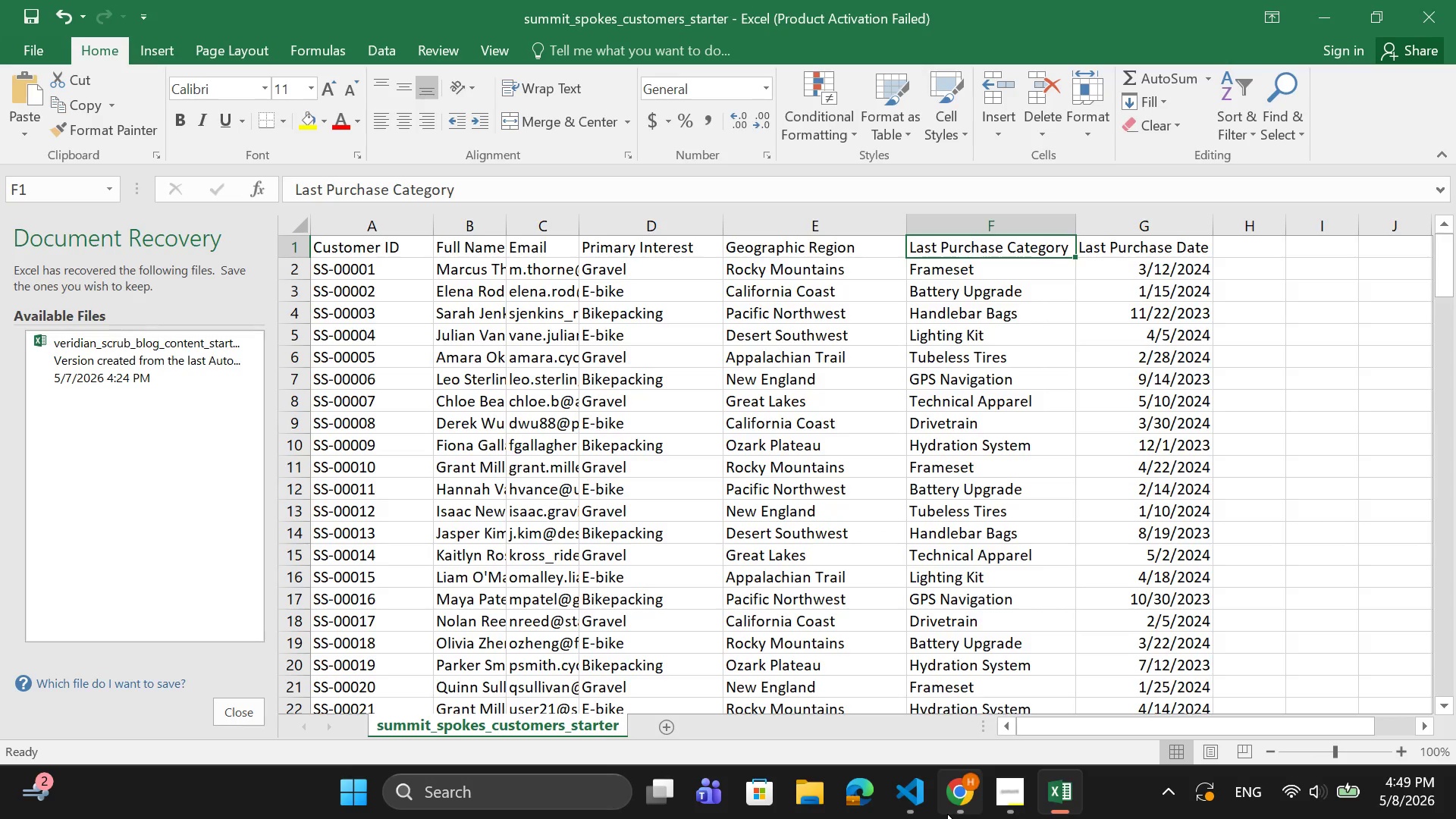 
left_click([953, 799])
 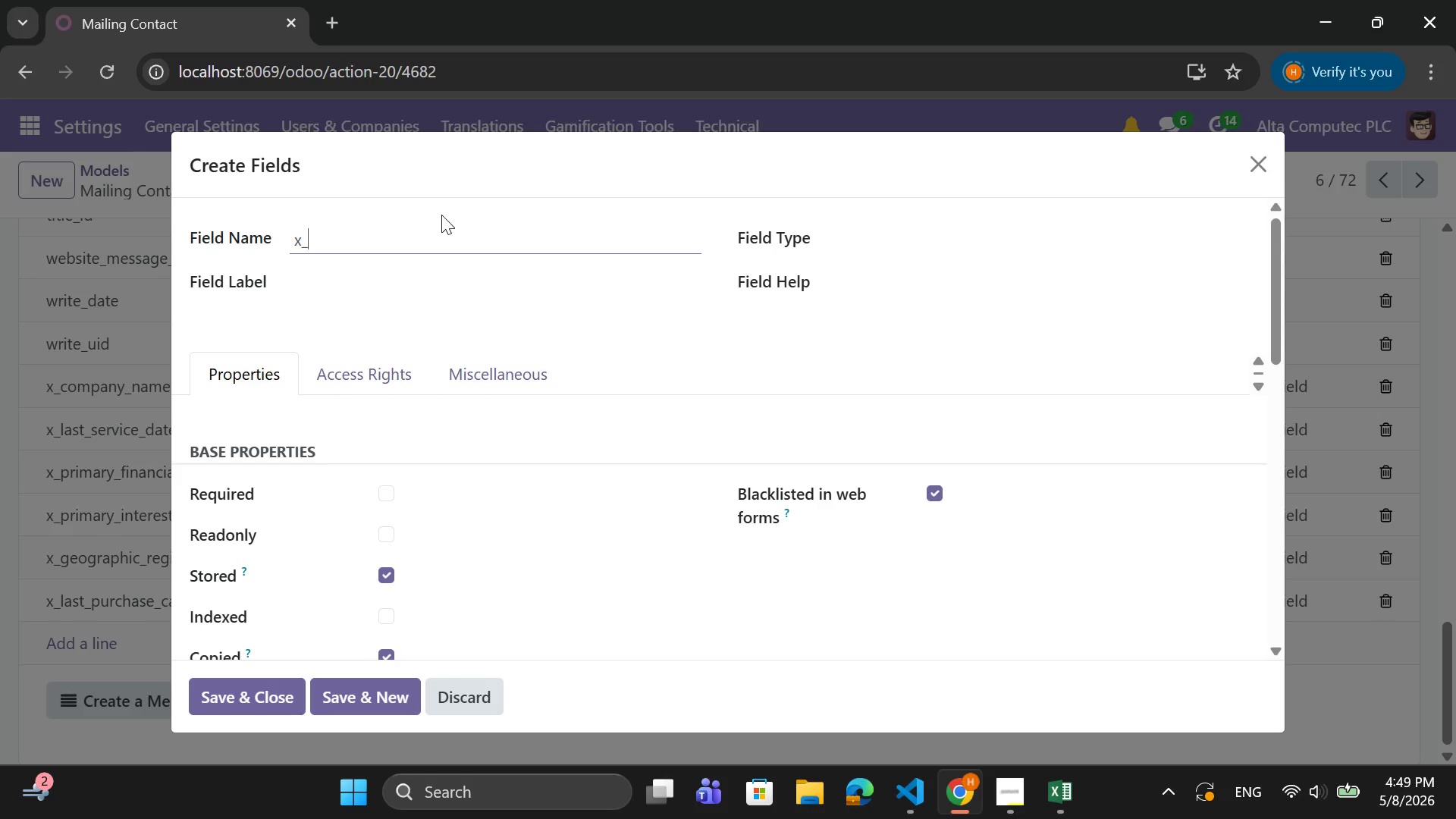 
type(last_purchase_date)
 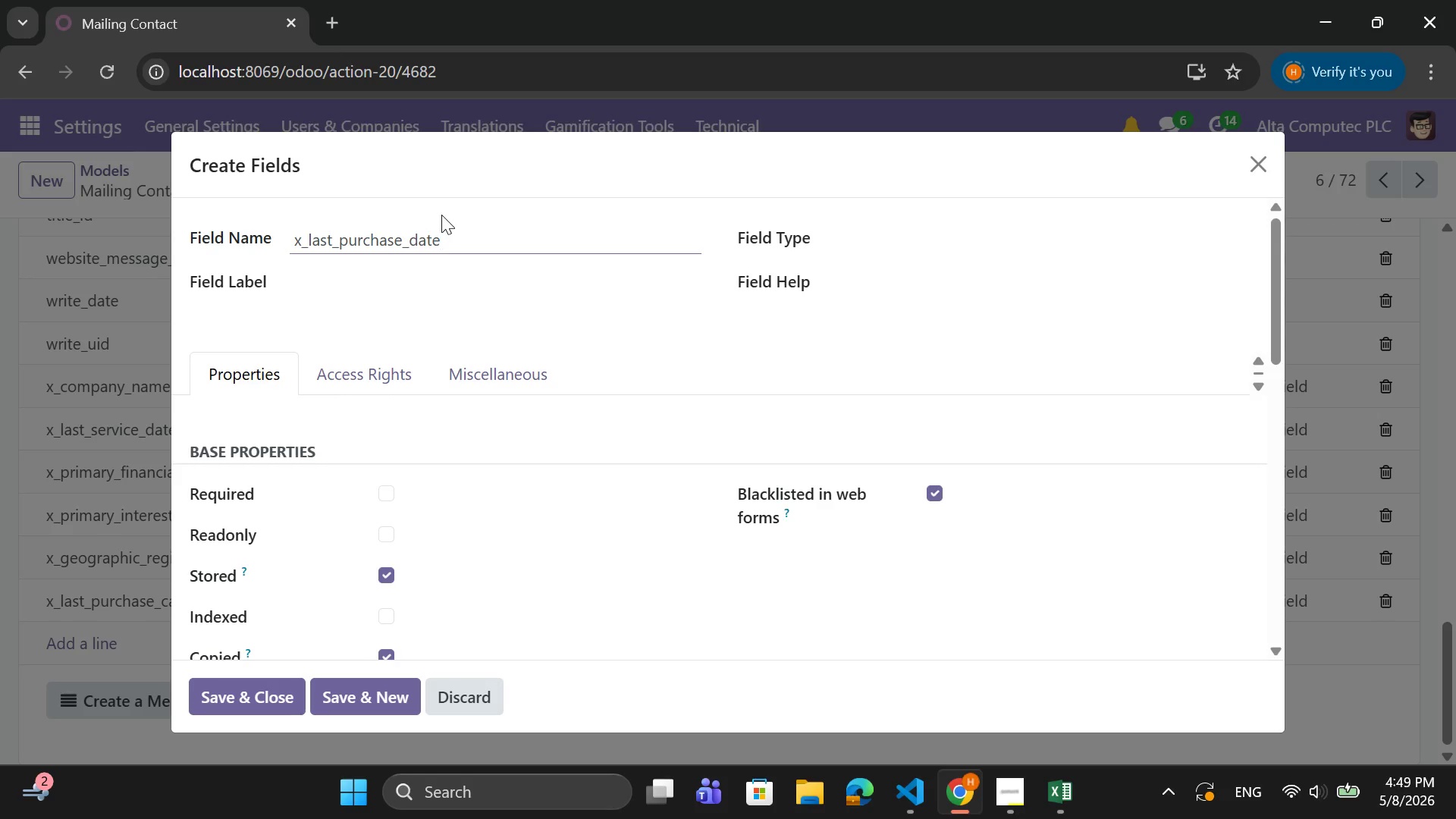 
left_click([435, 277])
 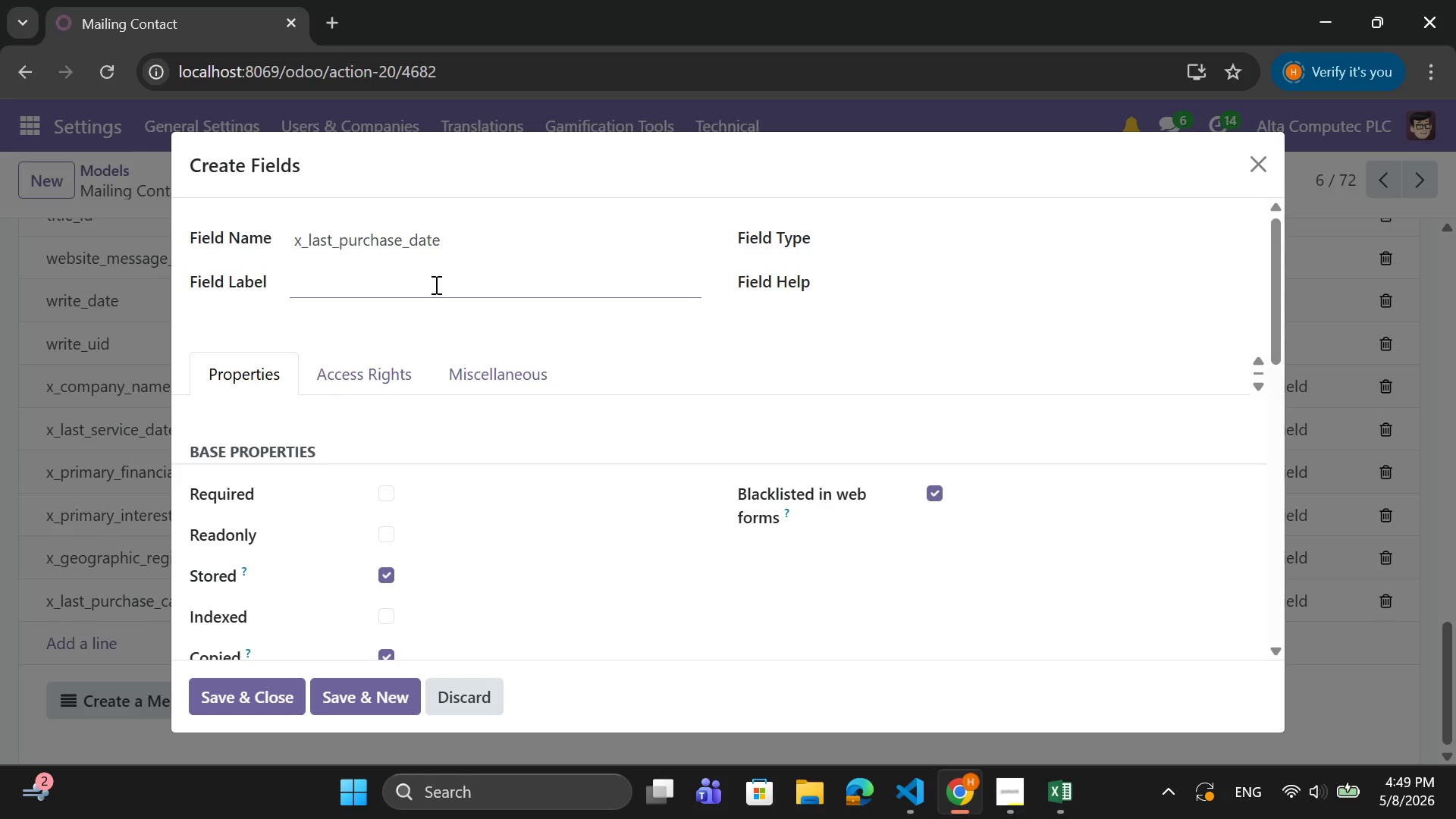 
type(la)
key(Backspace)
key(Backspace)
type(Lat )
key(Backspace)
key(Backspace)
type(ST)
key(Backspace)
key(Backspace)
type(st p)
key(Backspace)
type(Purchase Date)
 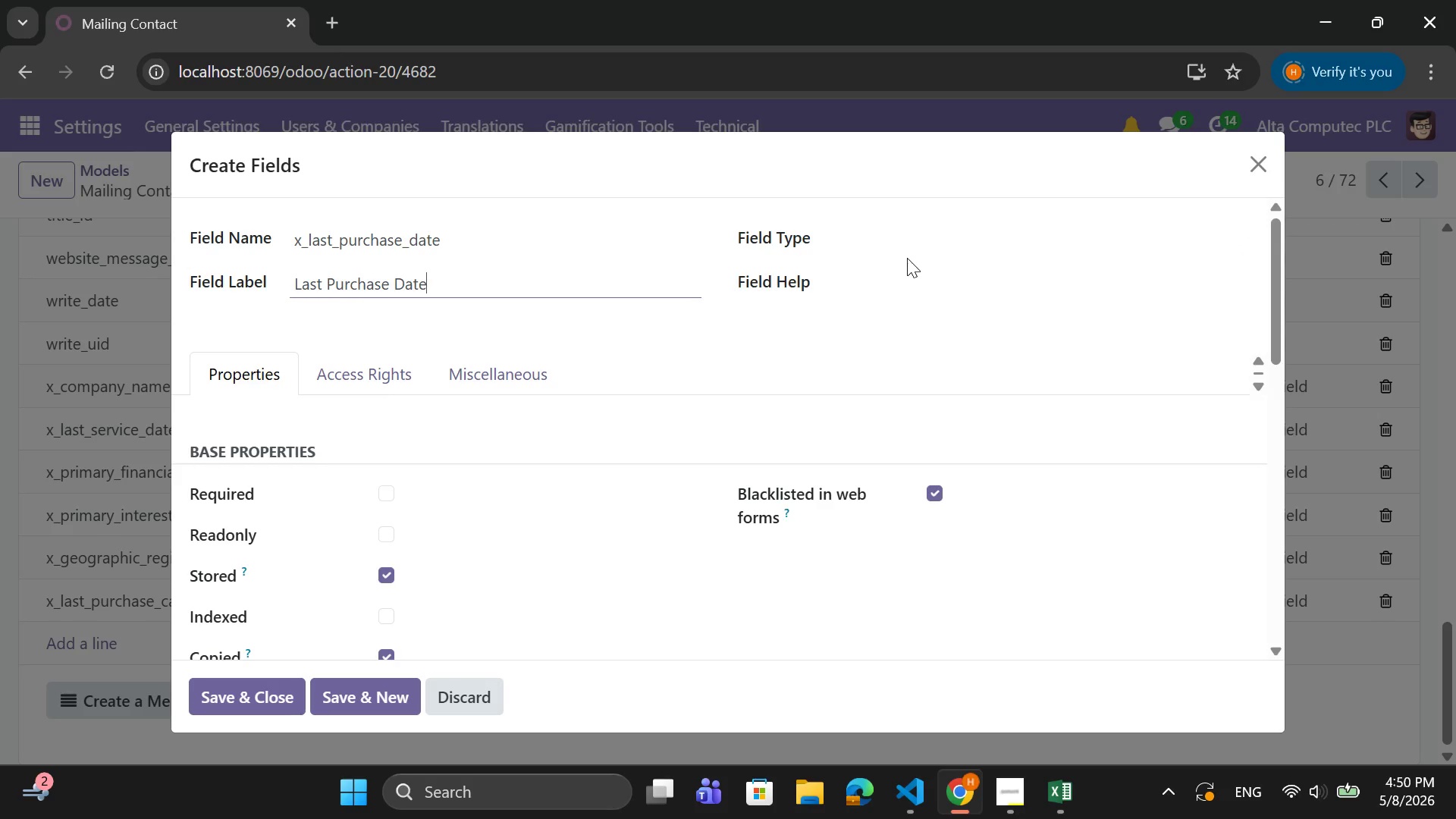 
left_click([923, 224])
 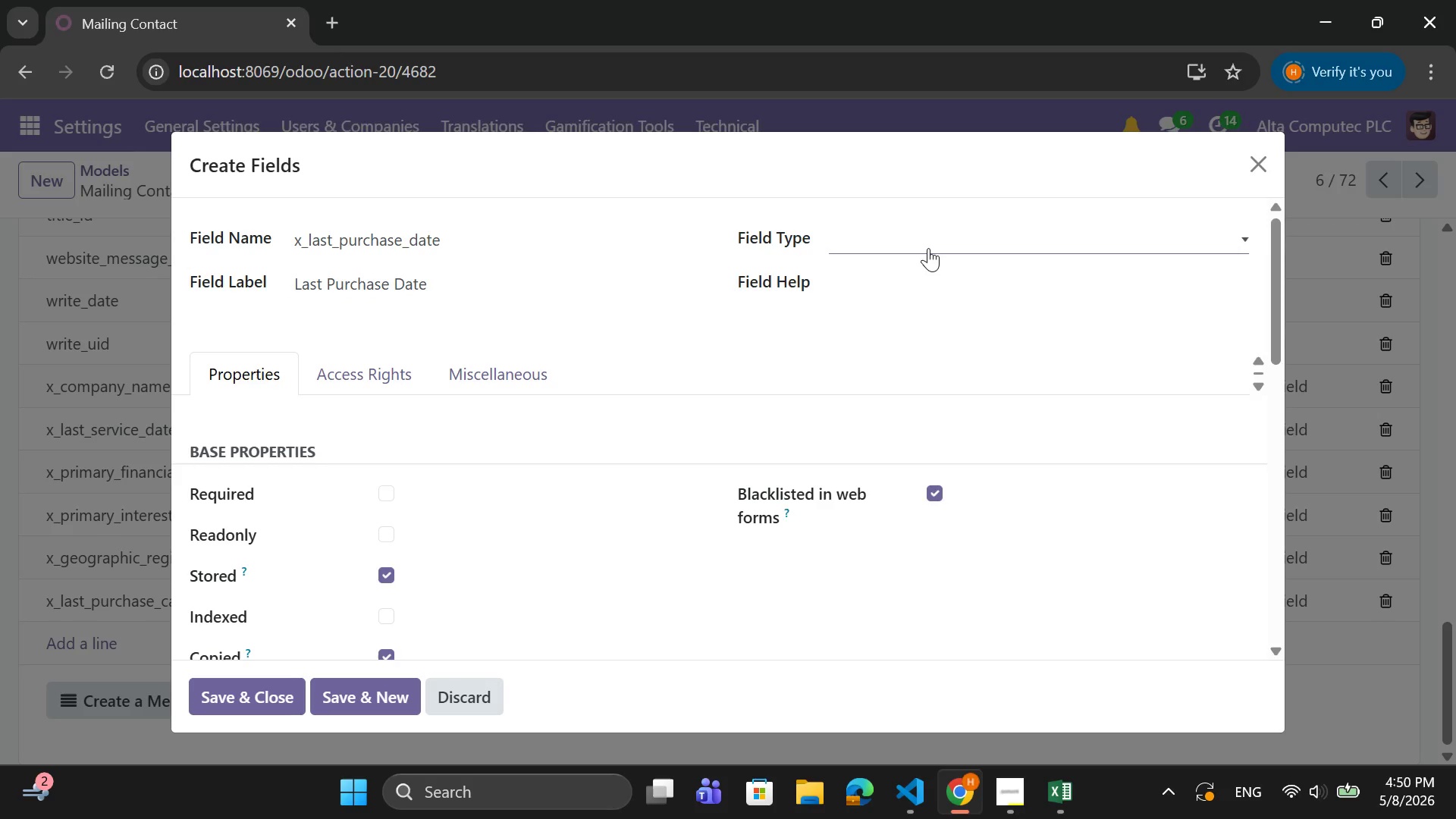 
left_click([928, 247])
 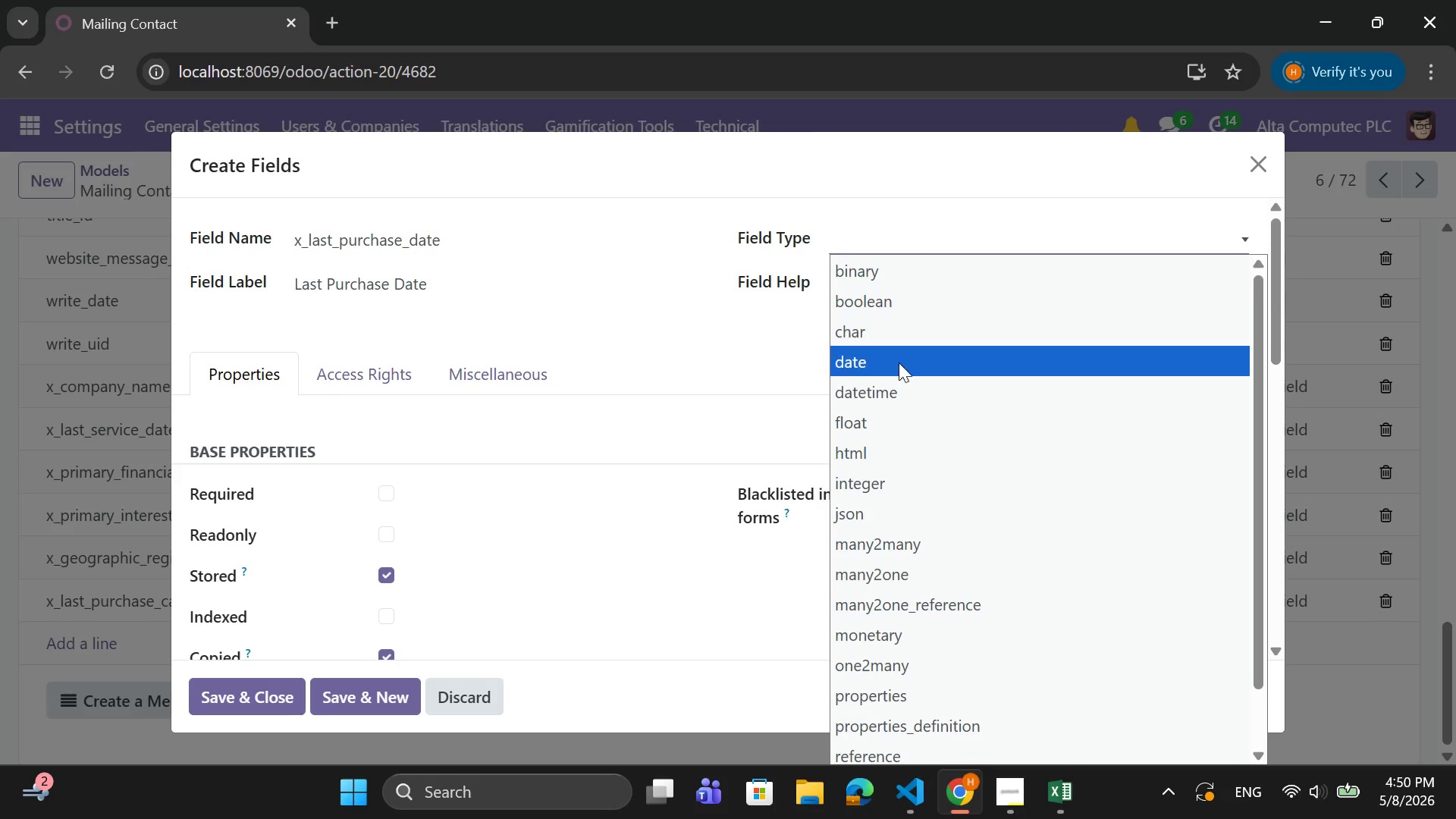 
left_click([899, 365])
 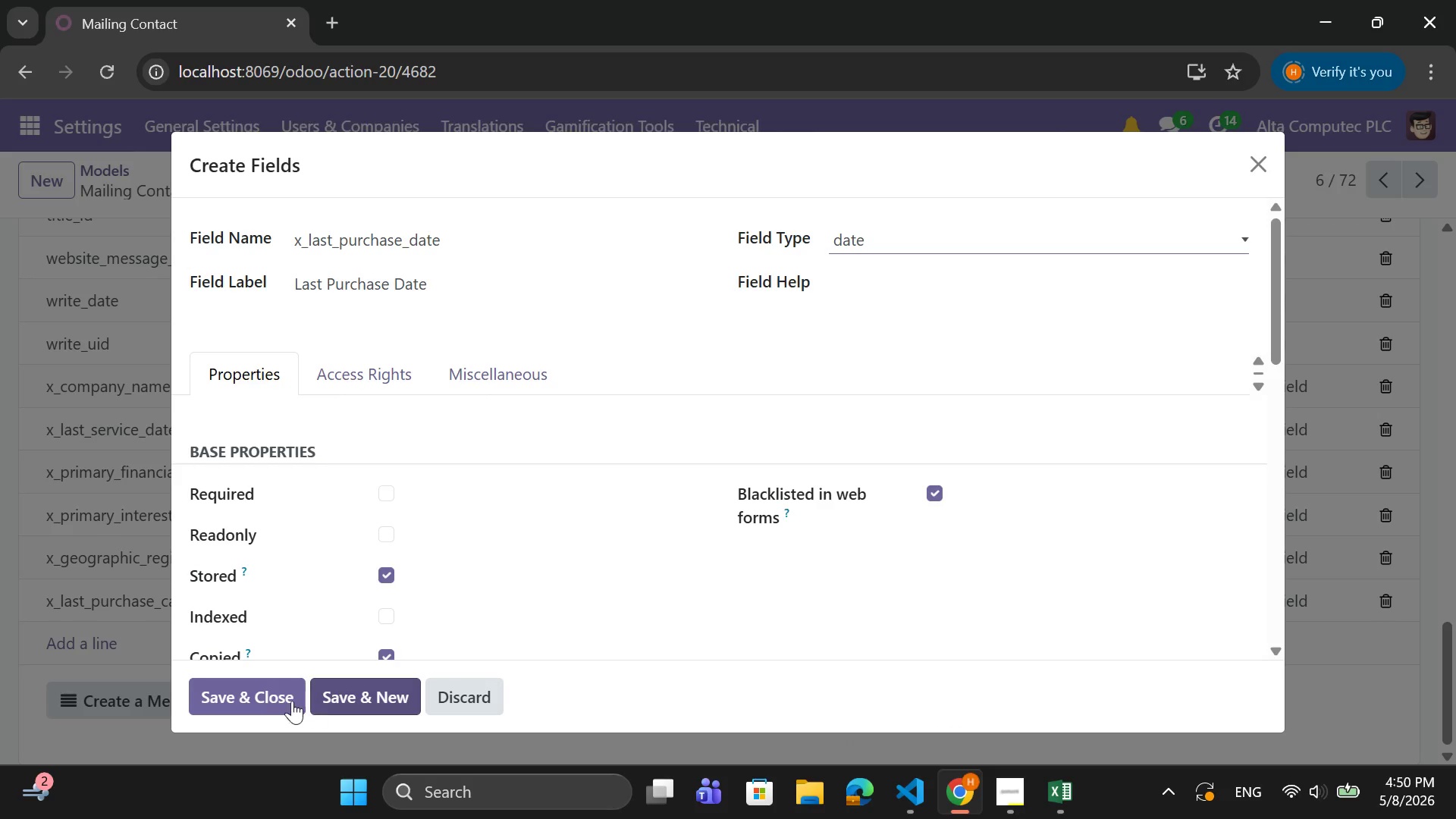 
left_click([270, 702])
 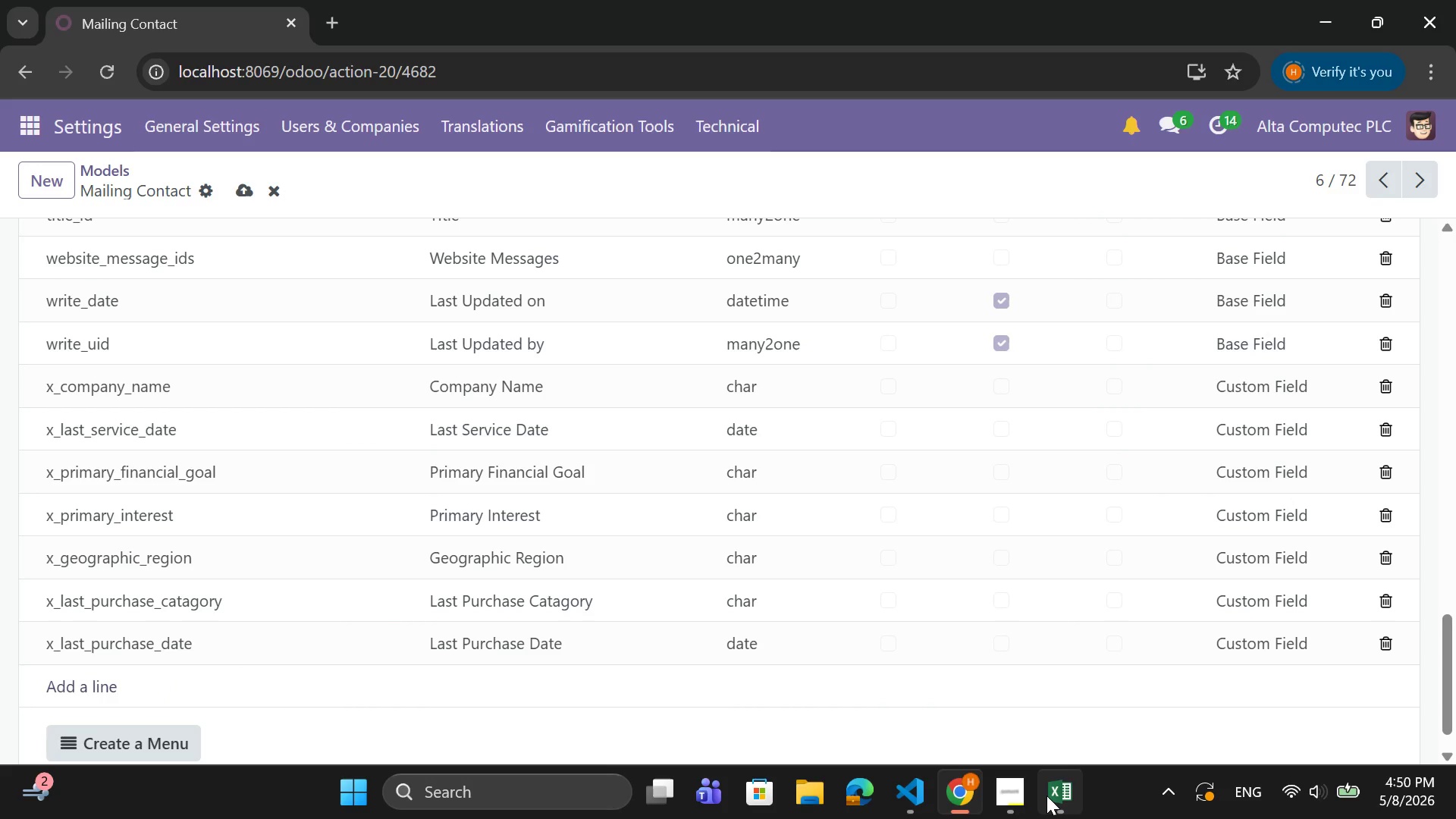 
left_click([1046, 795])
 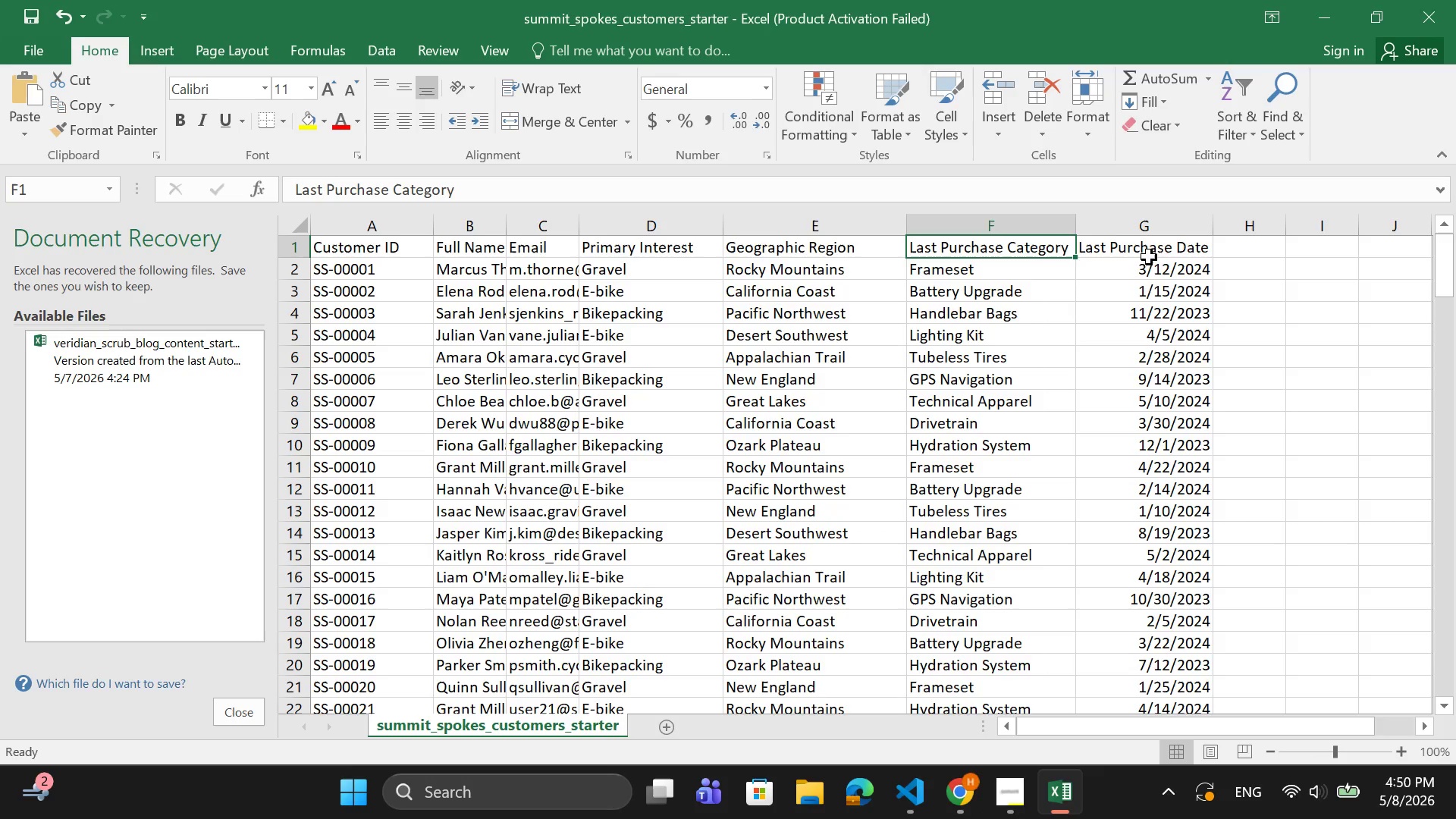 
left_click([1155, 245])
 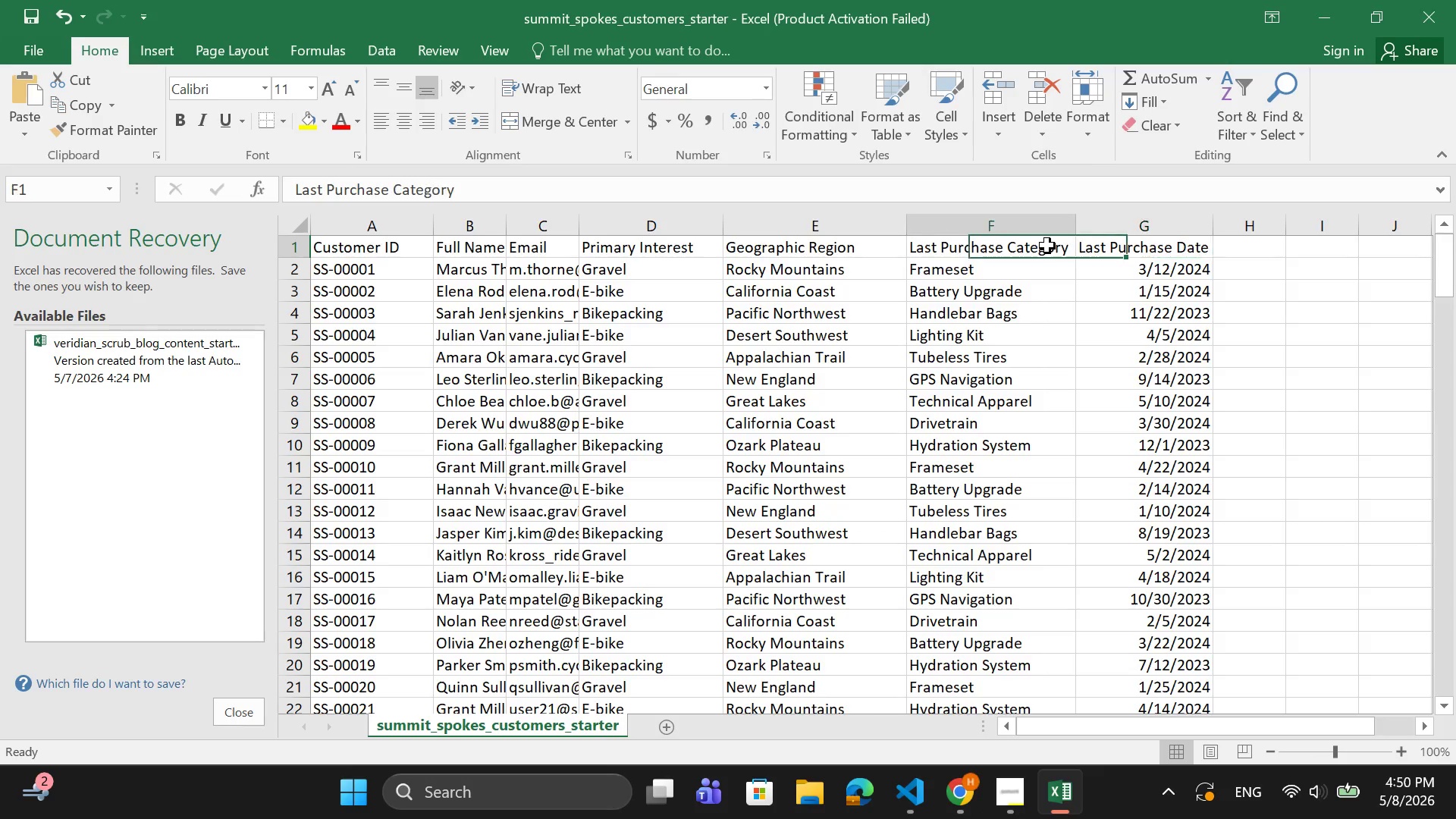 
left_click([1047, 246])
 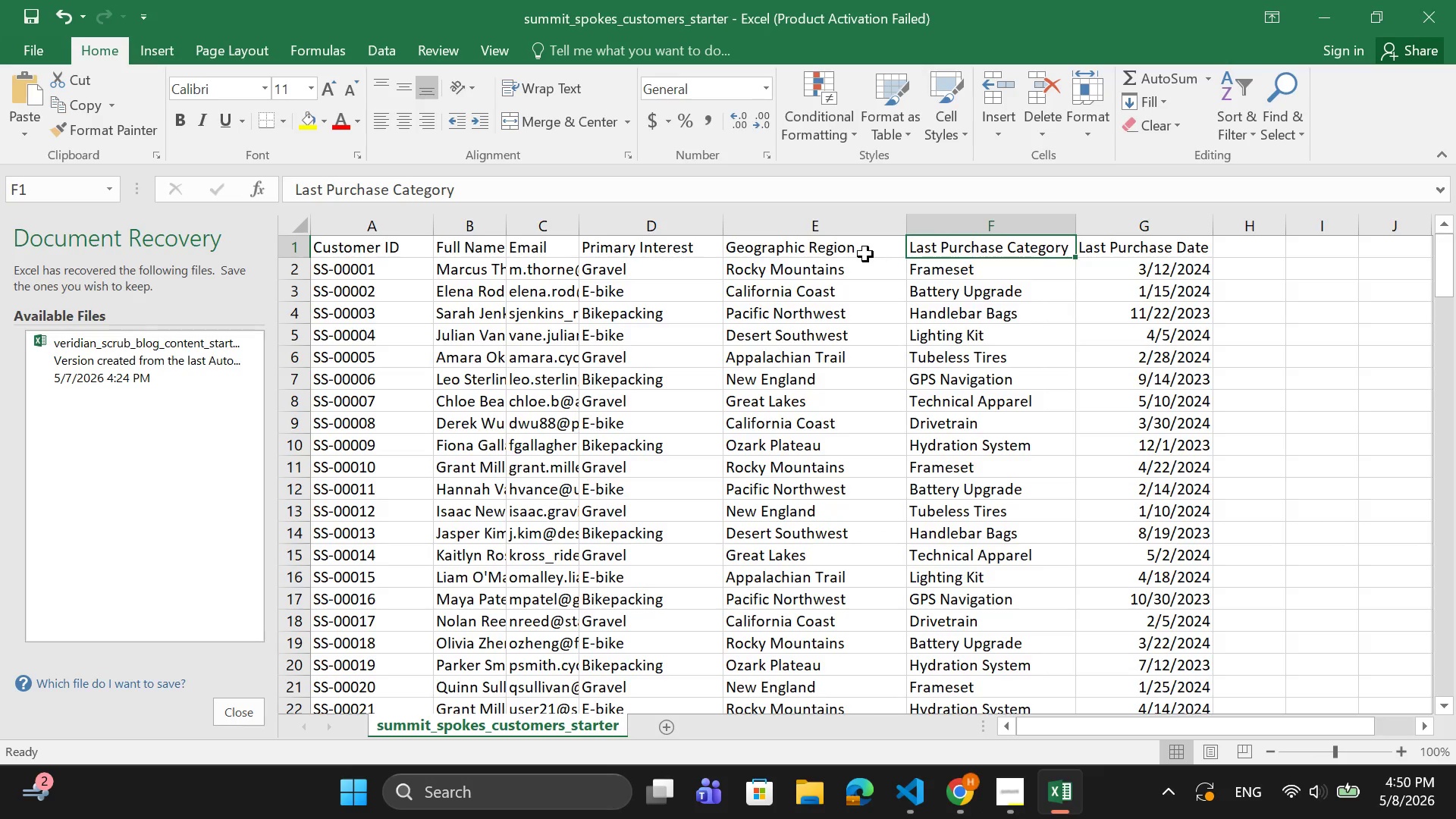 
left_click([865, 254])
 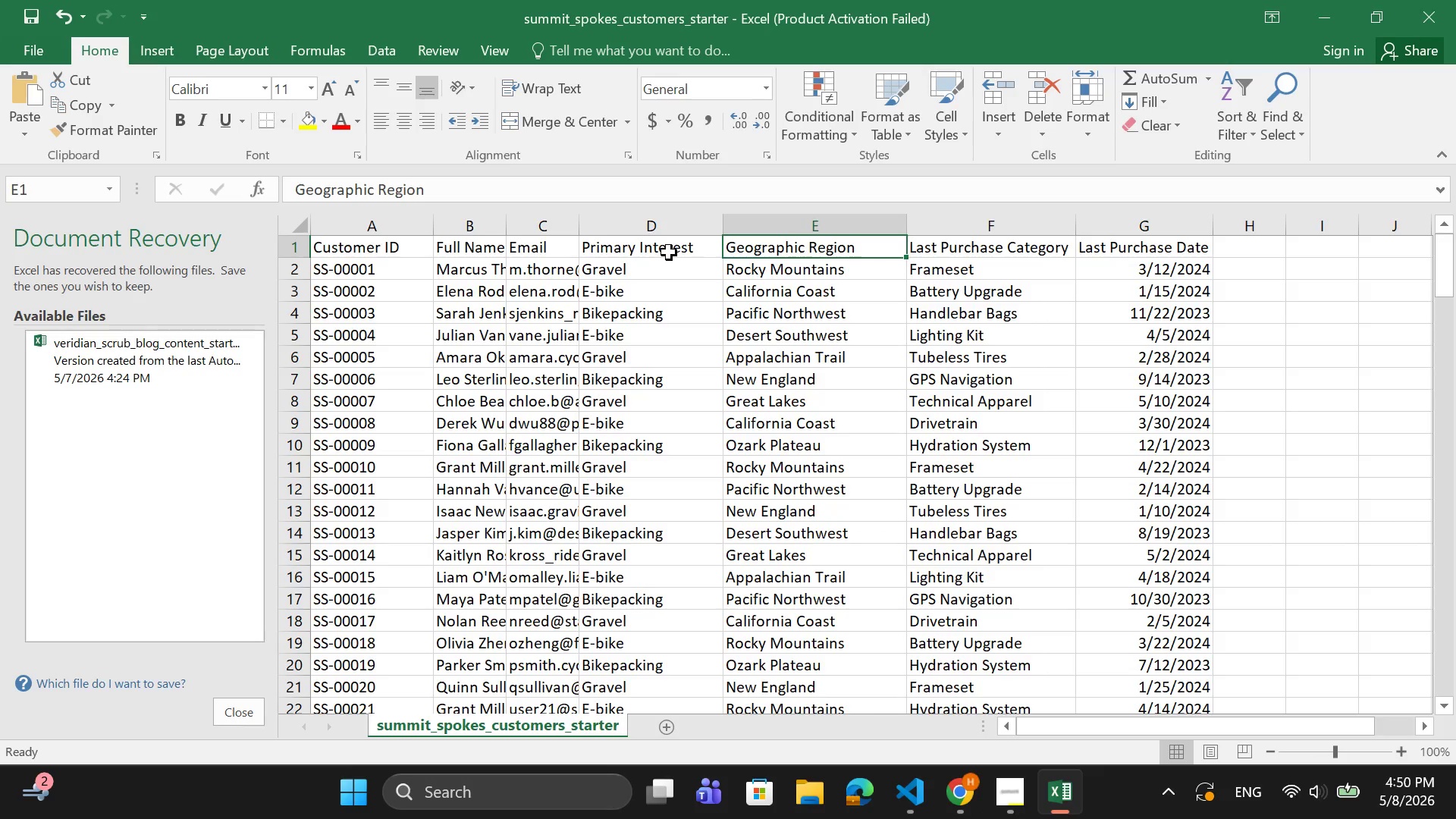 
left_click([669, 253])
 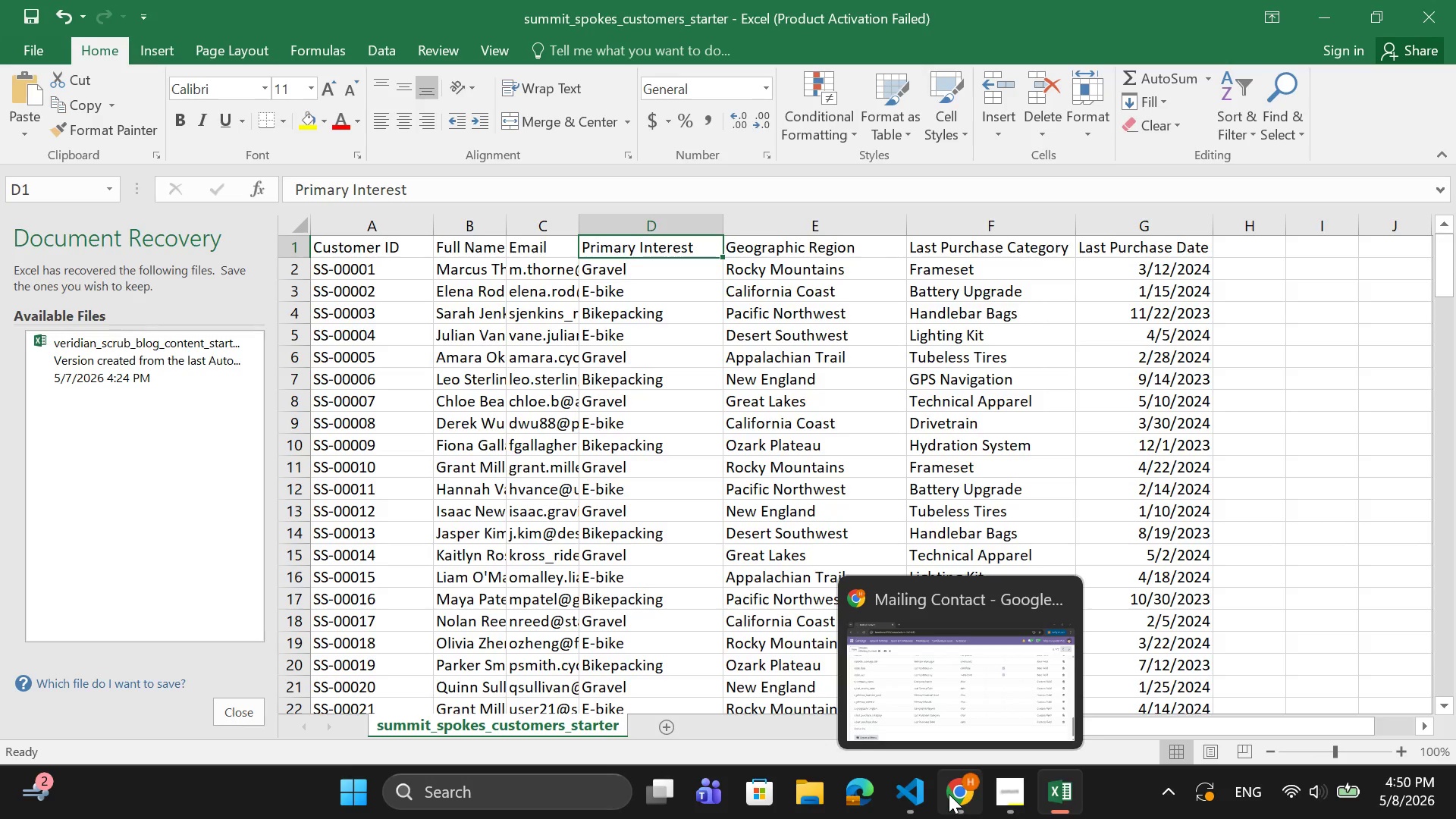 
wait(5.14)
 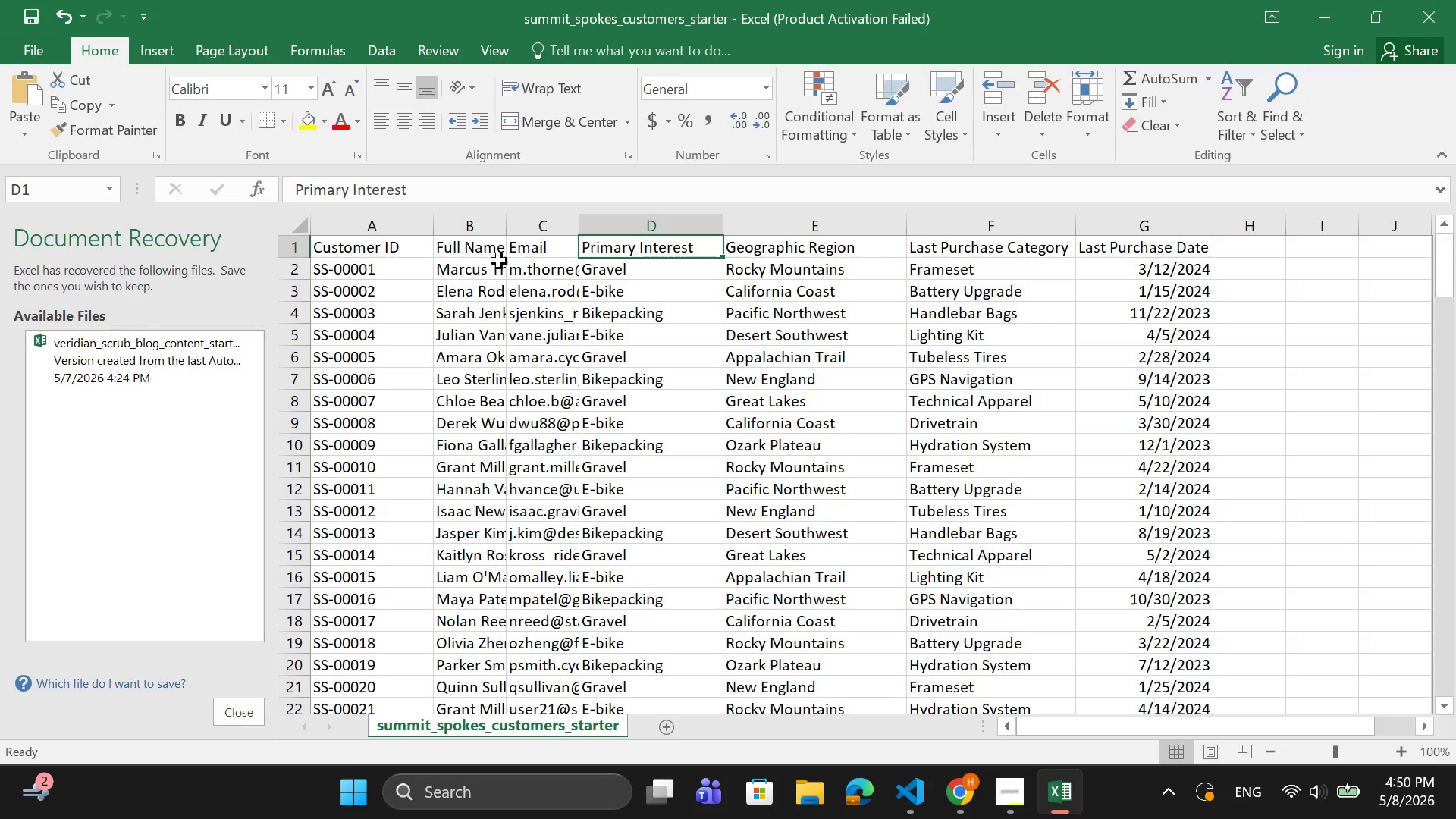 
left_click([952, 794])
 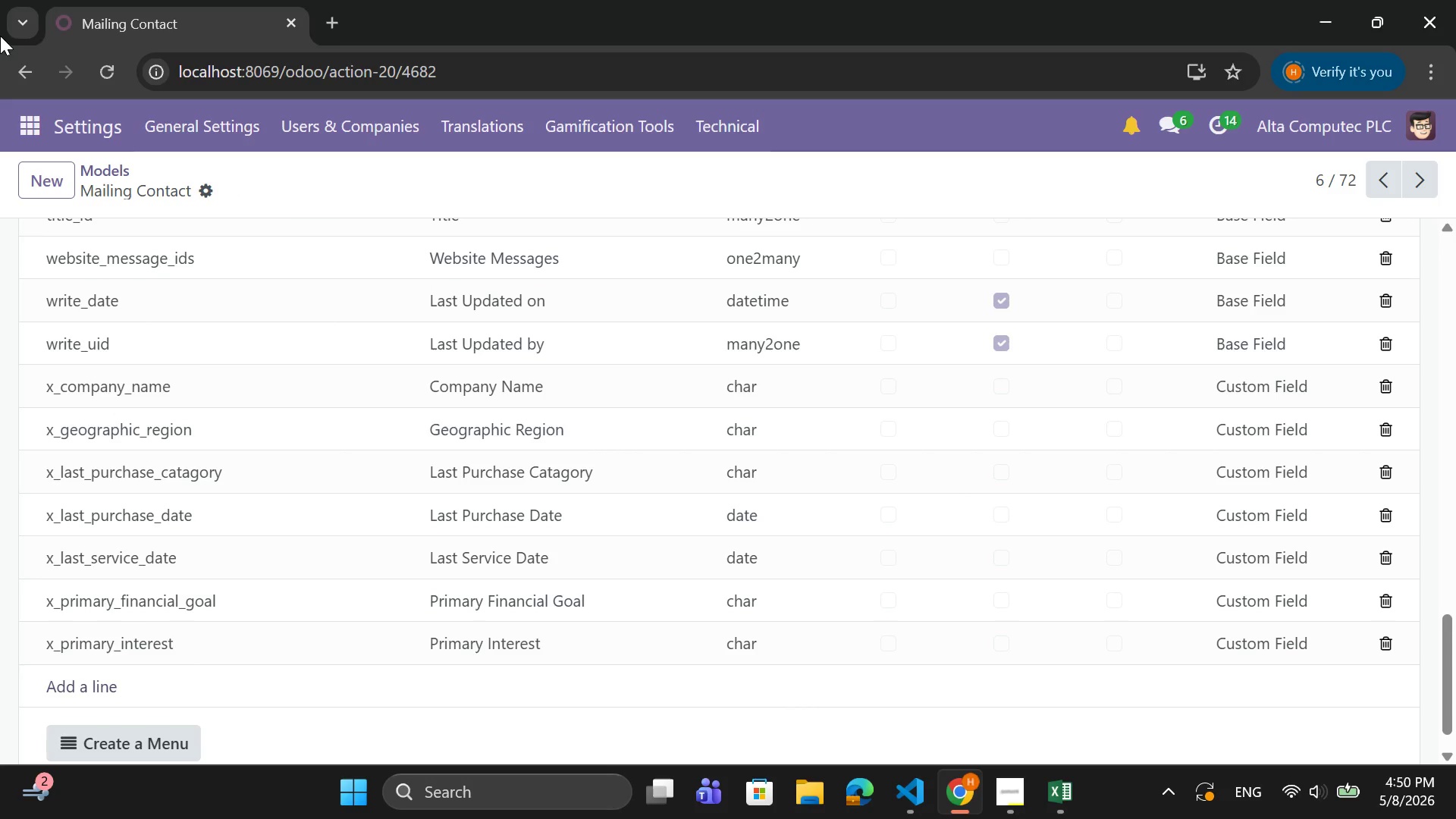 
left_click([22, 115])
 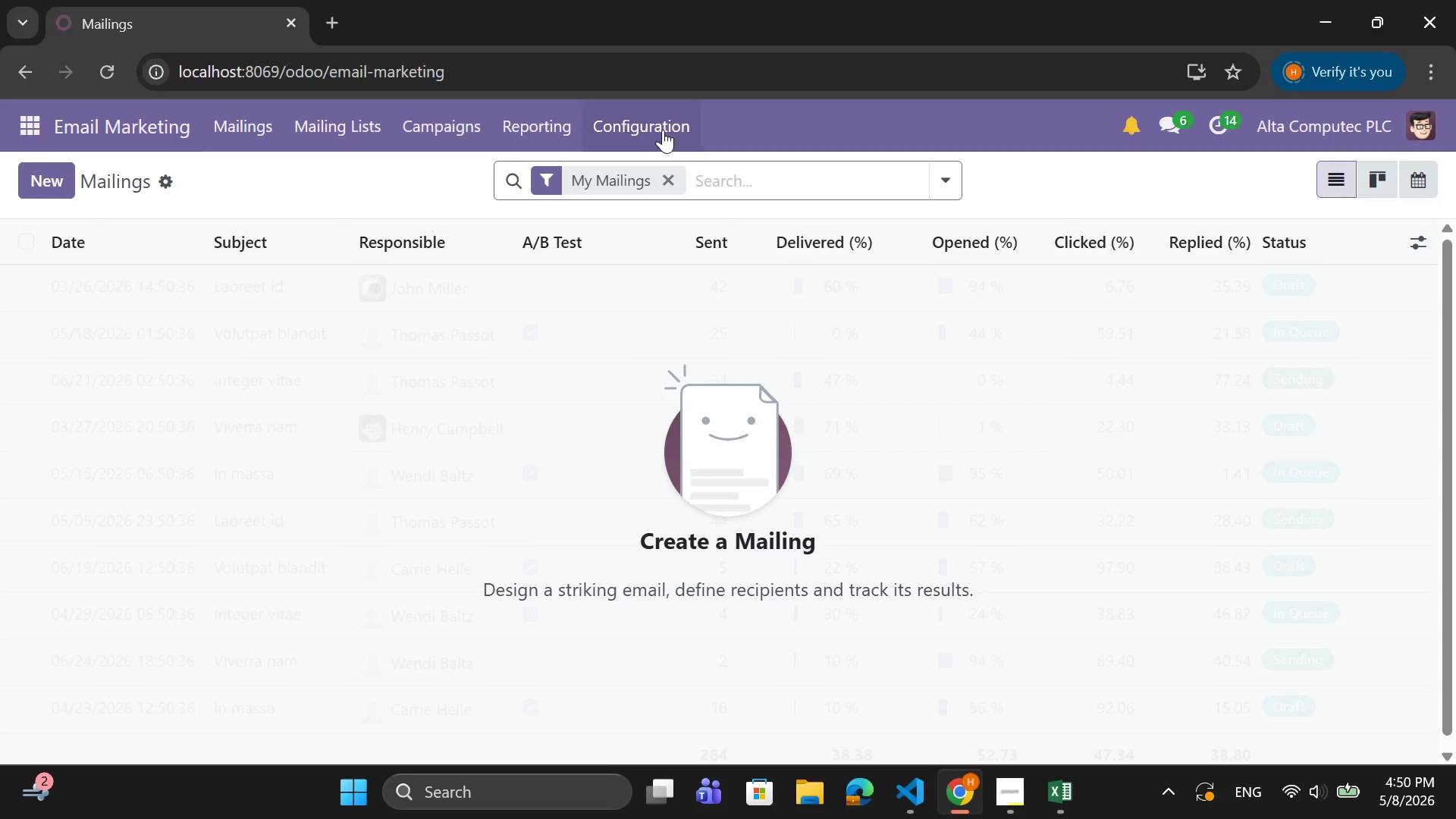 
wait(5.17)
 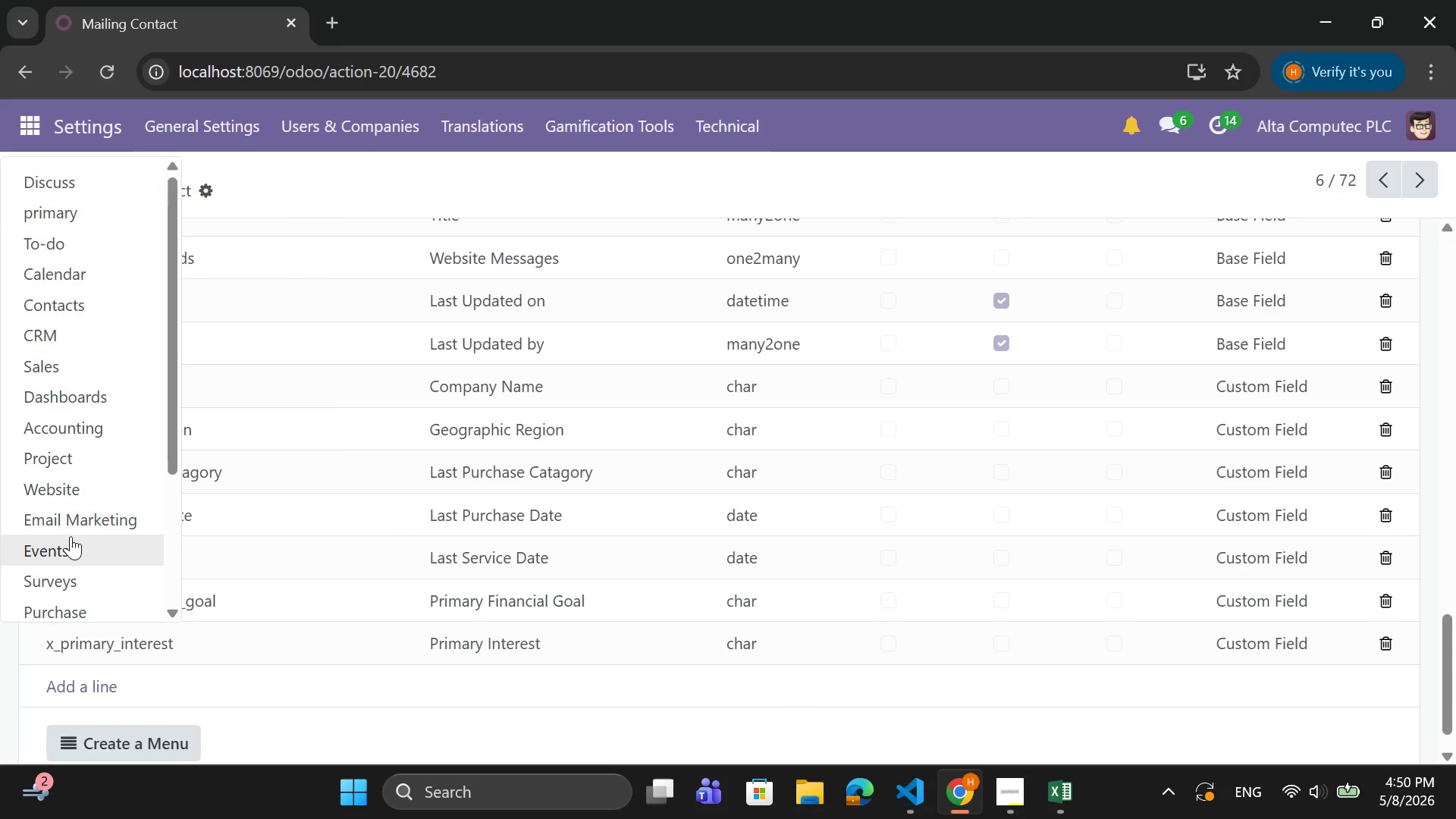 
left_click([673, 185])
 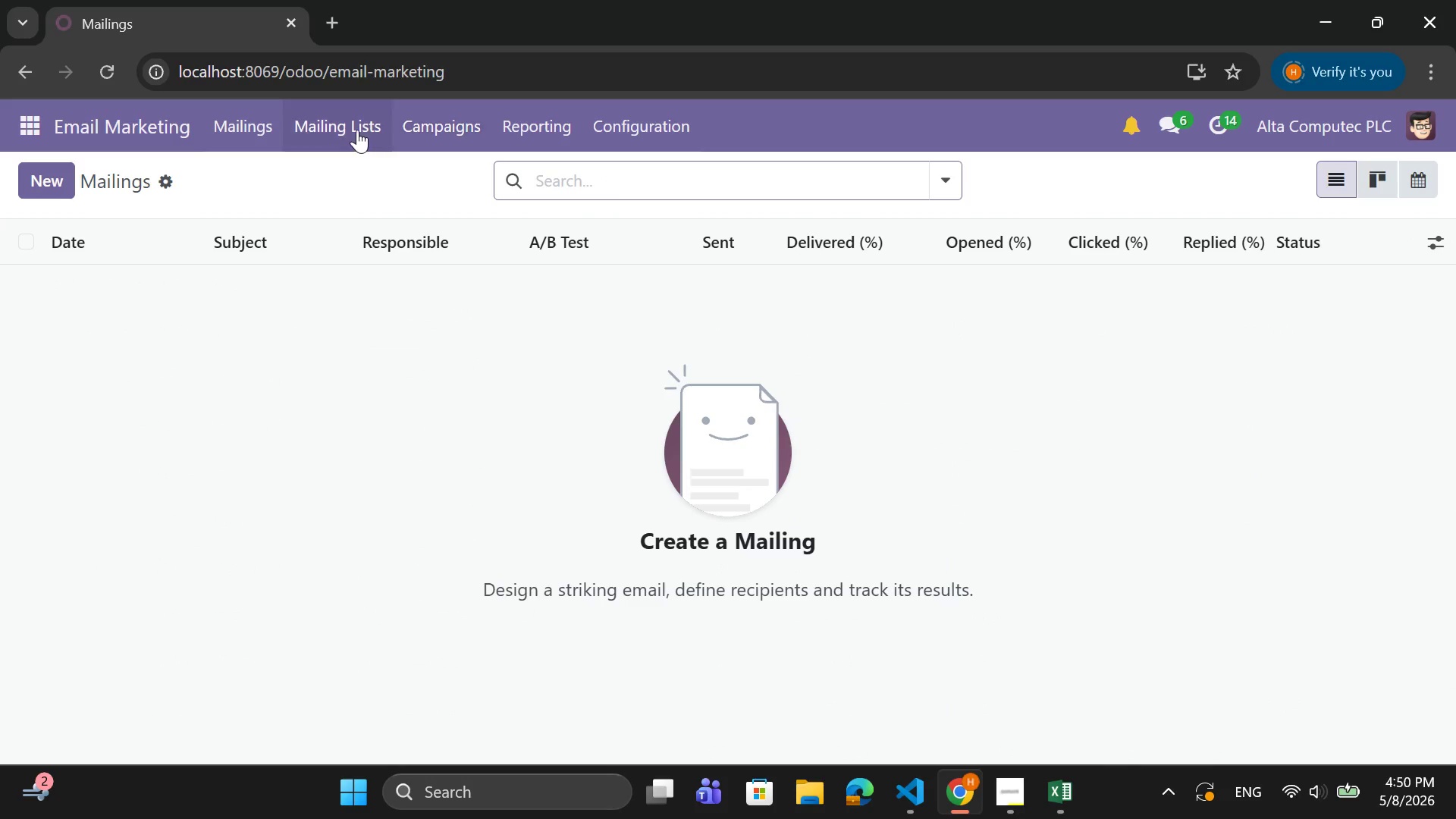 
left_click([357, 130])
 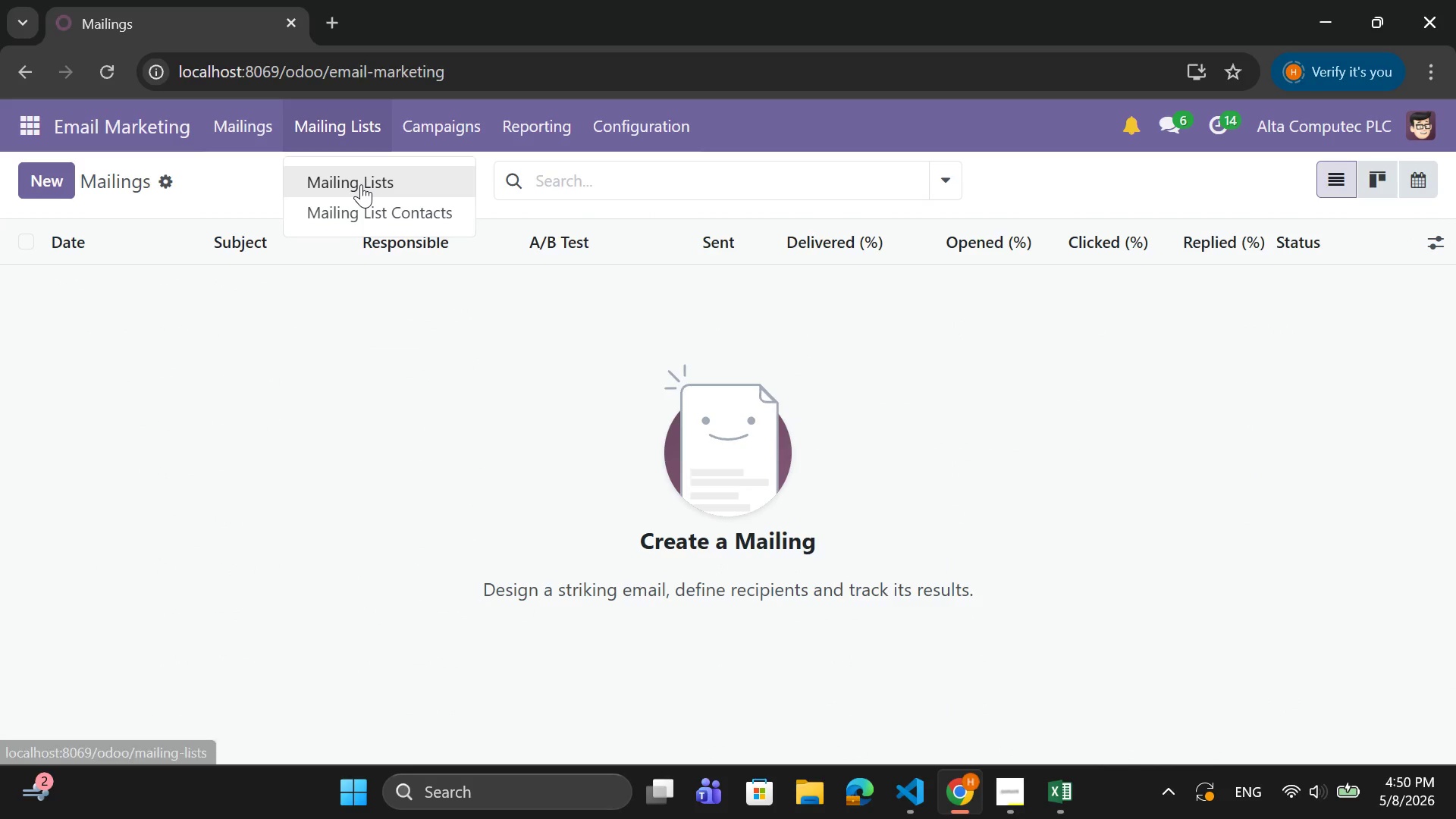 
left_click([361, 184])
 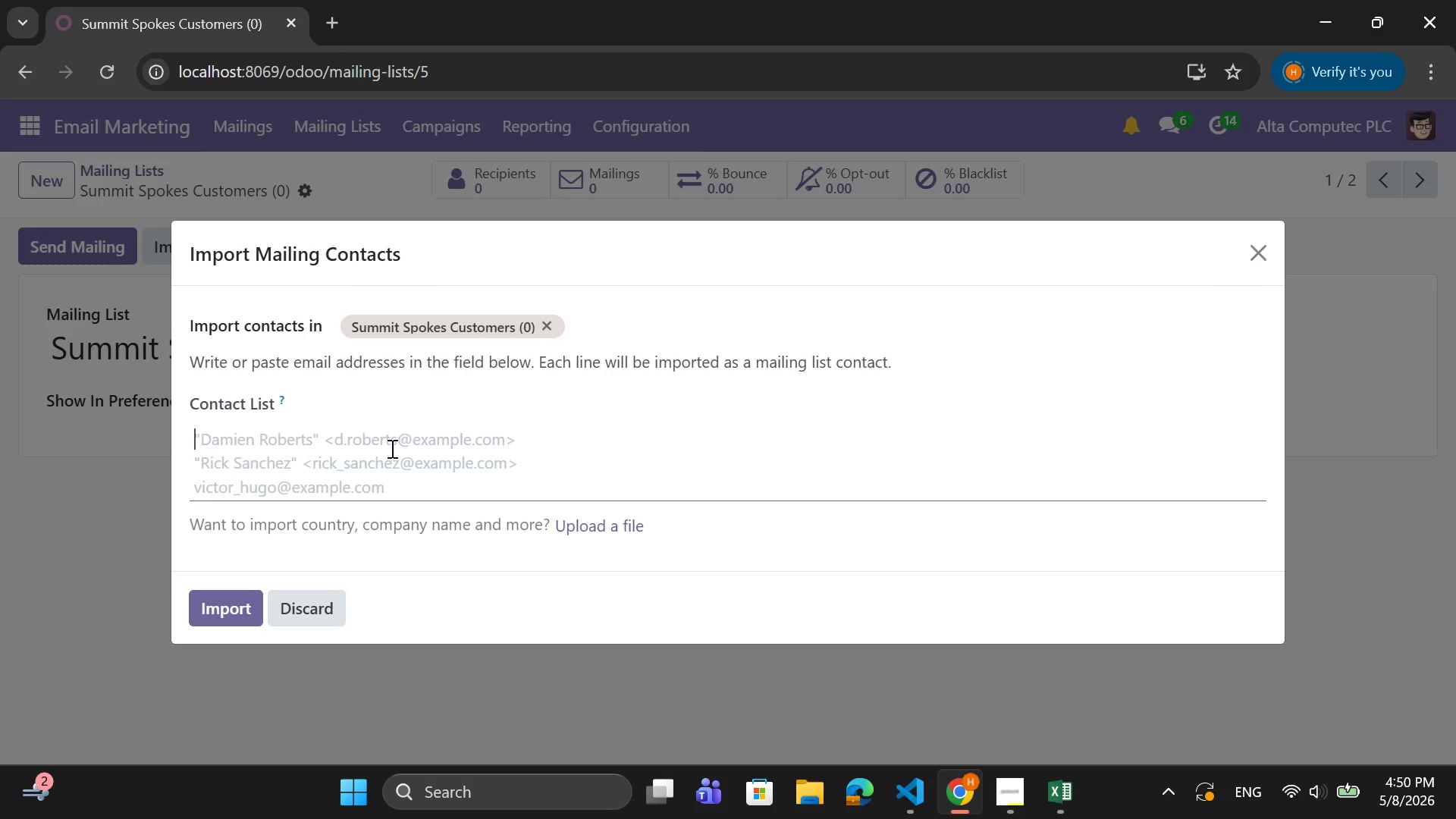 
wait(5.25)
 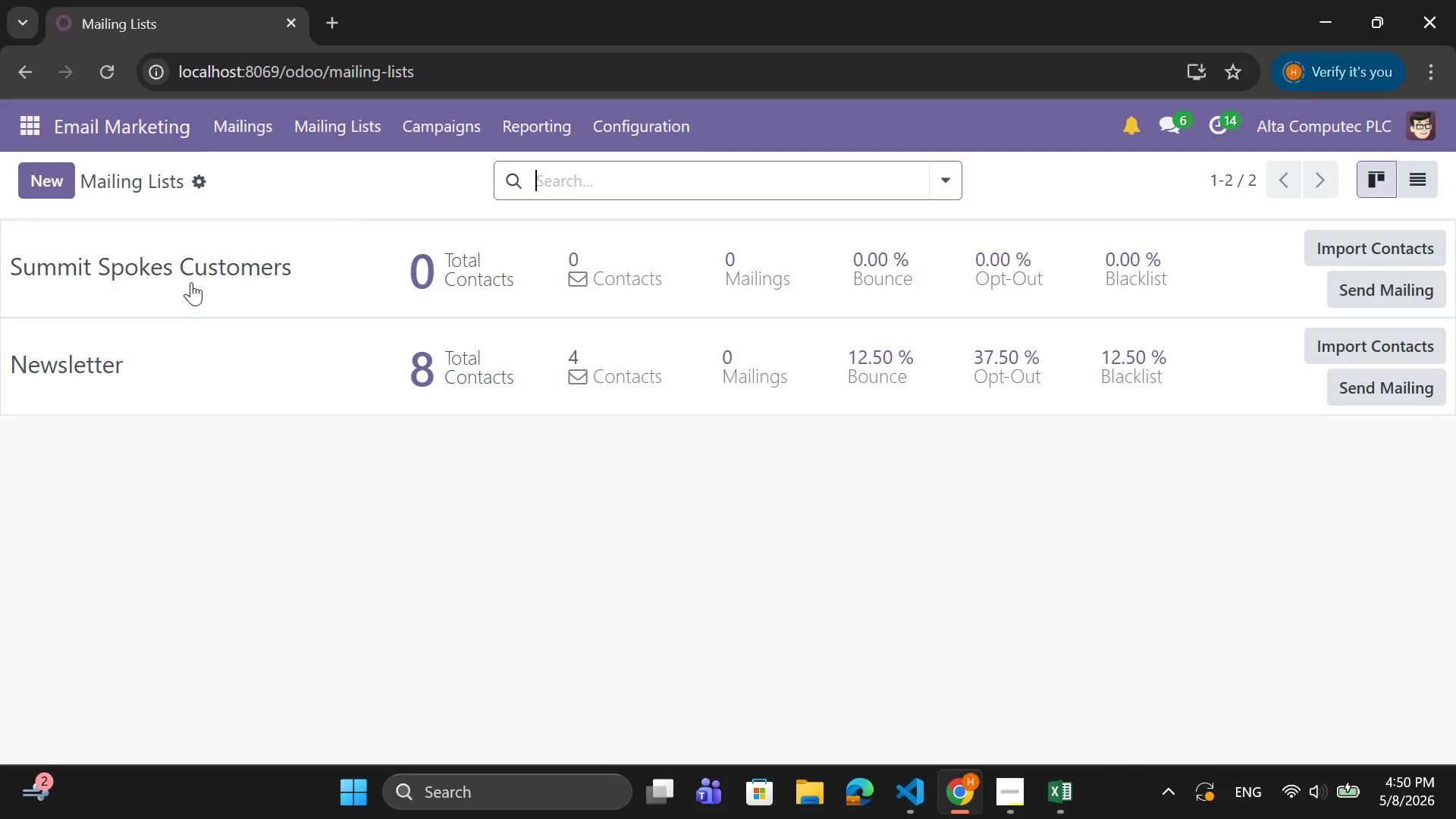 
left_click([600, 526])
 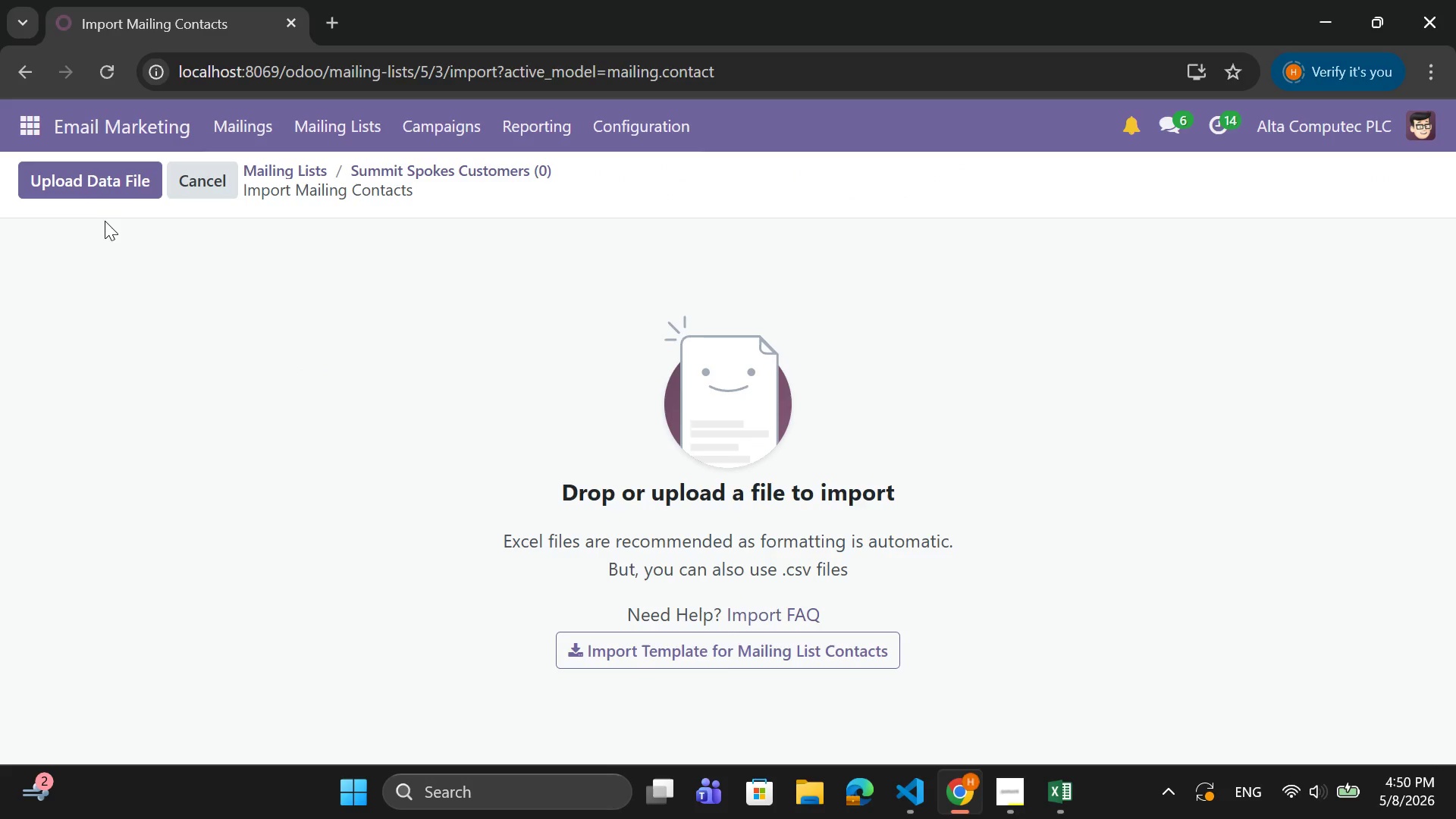 
left_click([98, 185])
 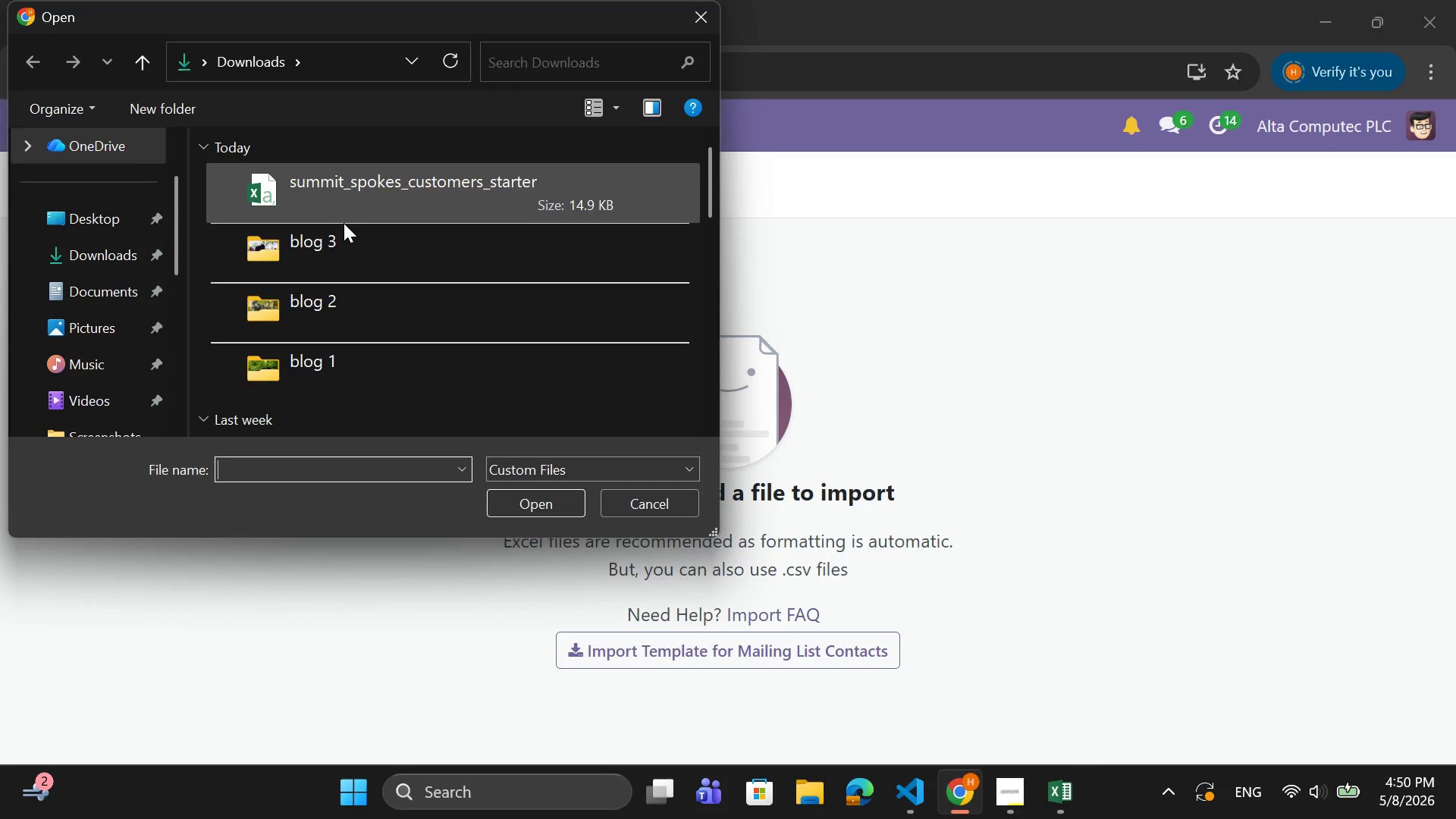 
left_click_drag(start_coordinate=[454, 207], to_coordinate=[459, 201])
 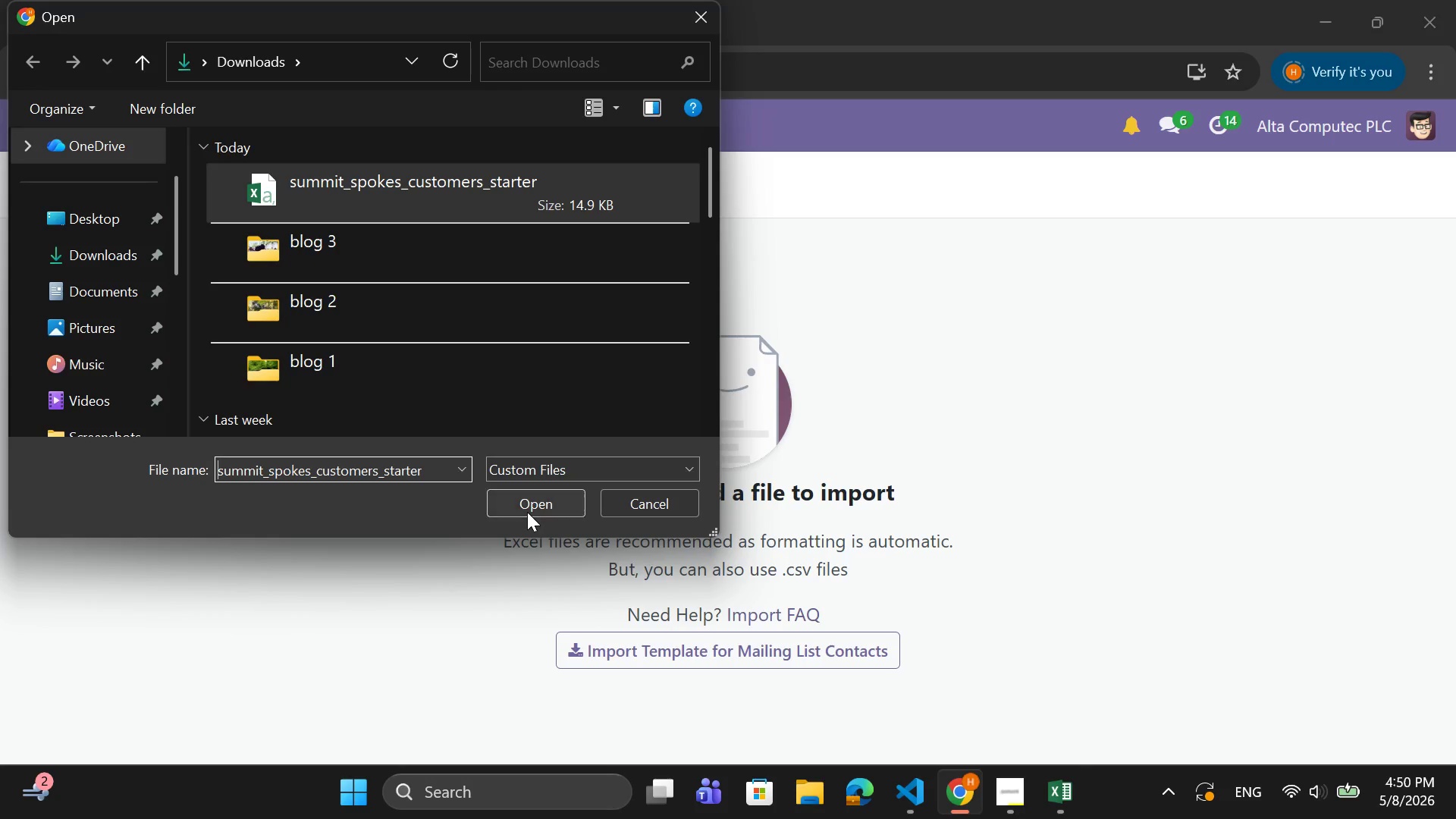 
left_click([527, 512])
 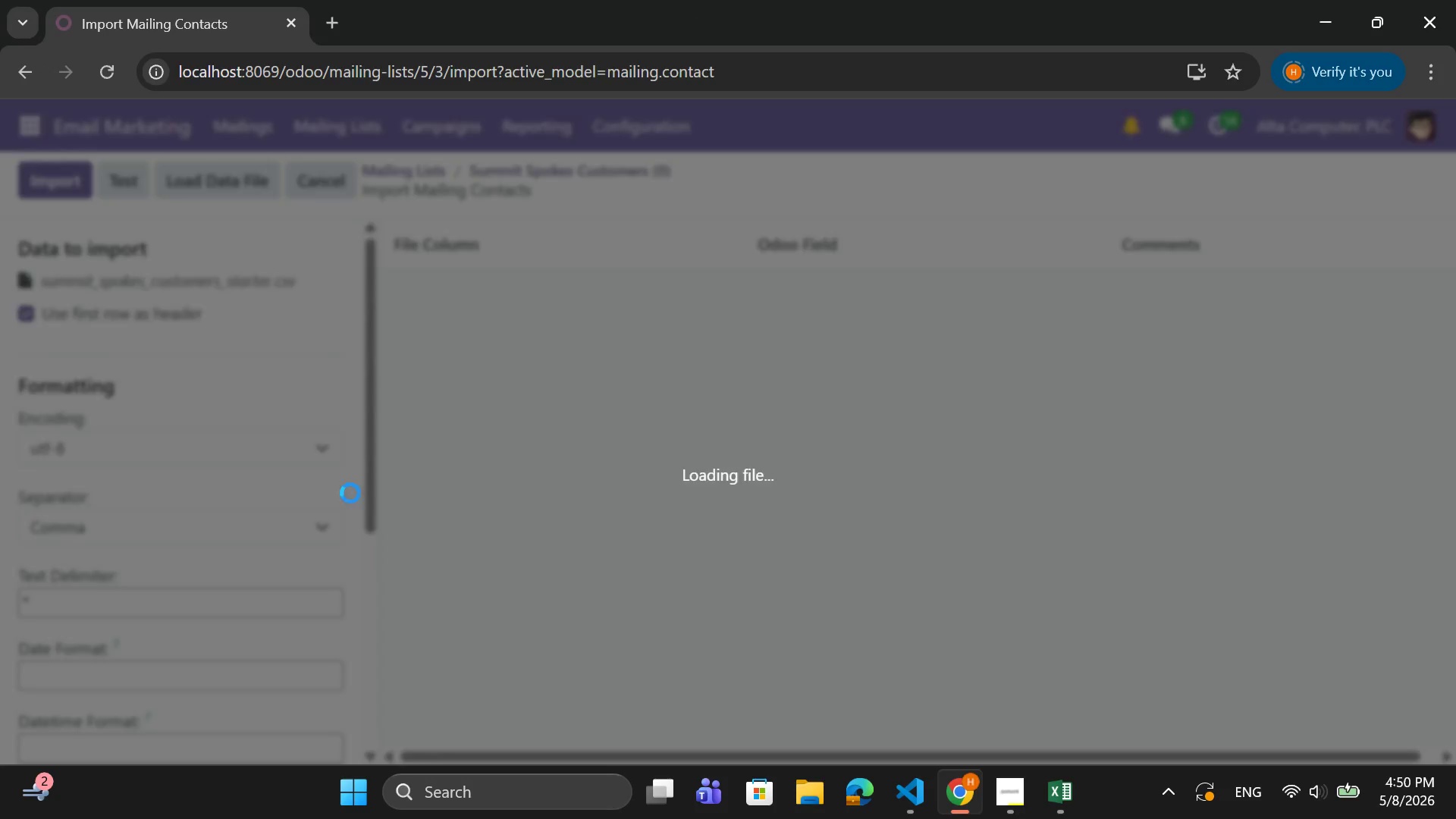 
mouse_move([328, 473])
 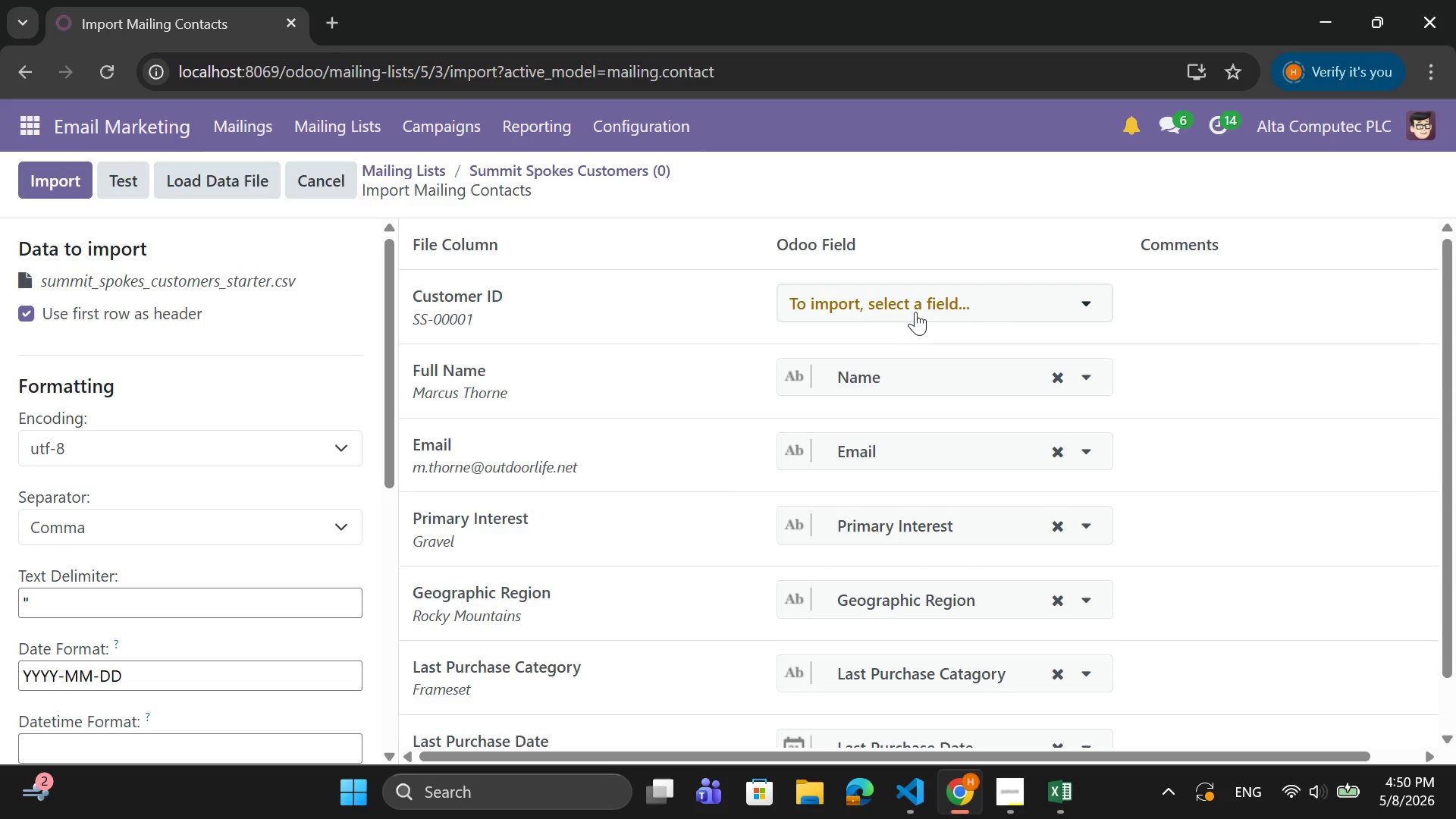 
left_click([919, 311])
 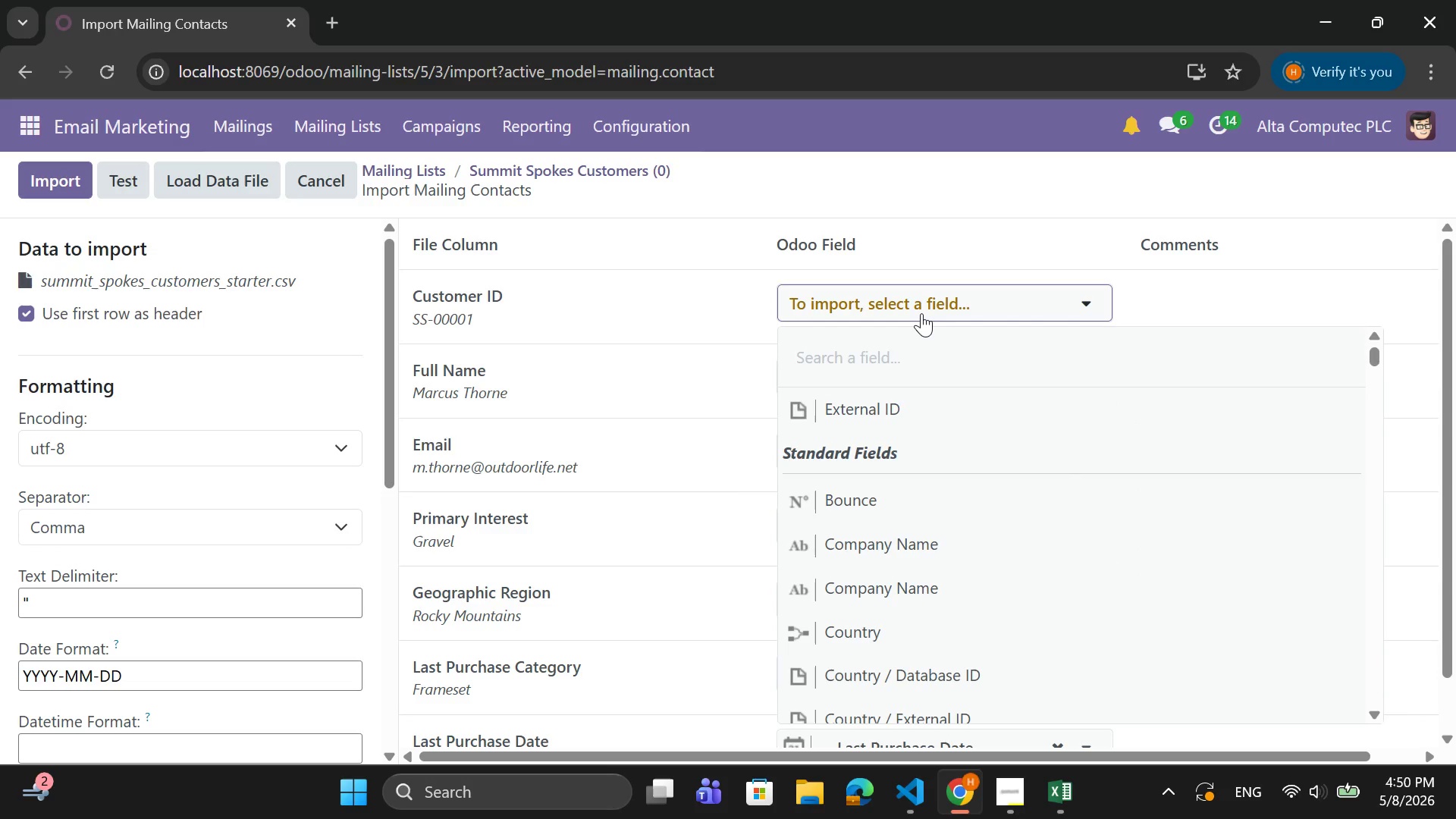 
type(id)
 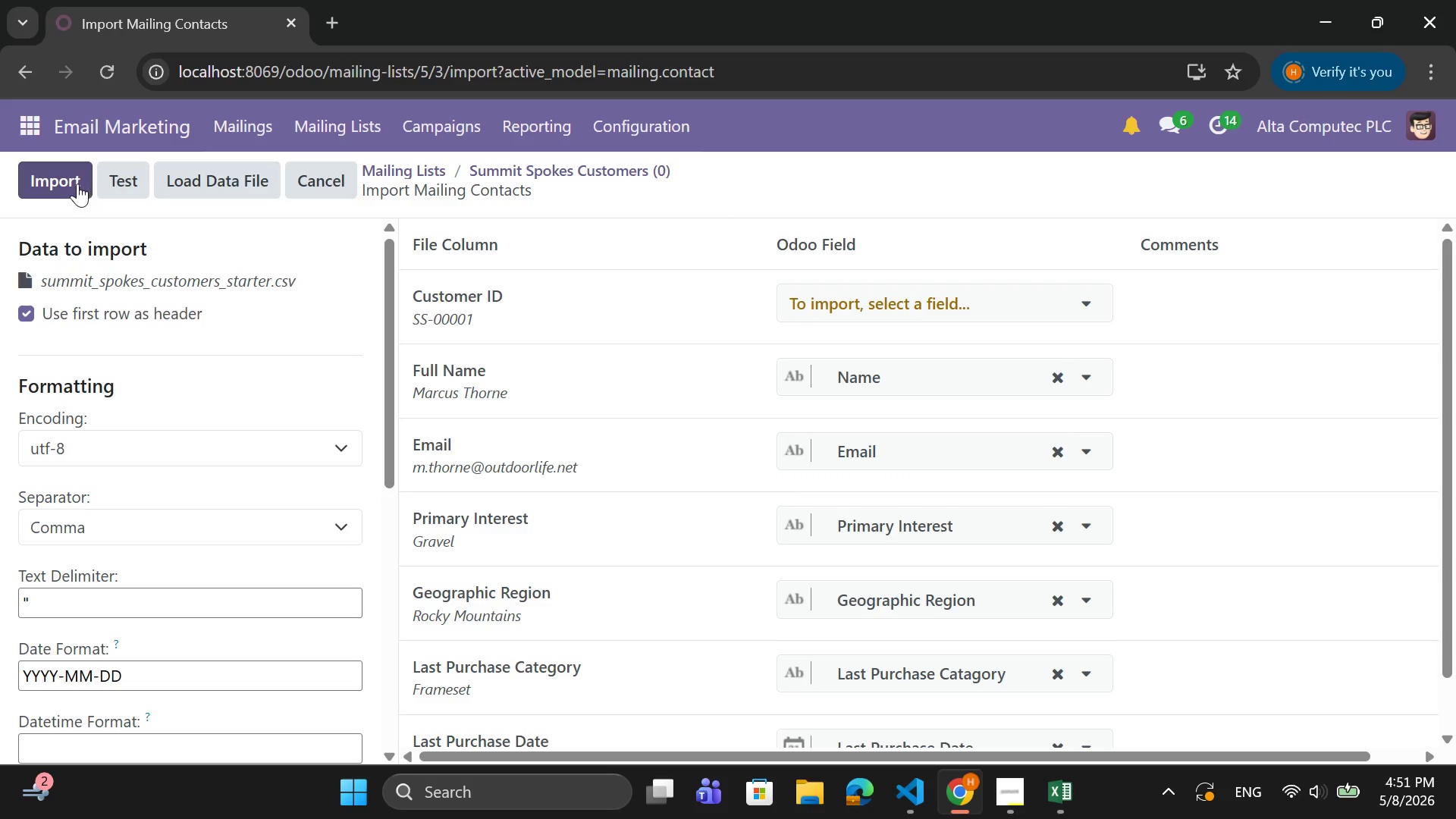 
wait(14.81)
 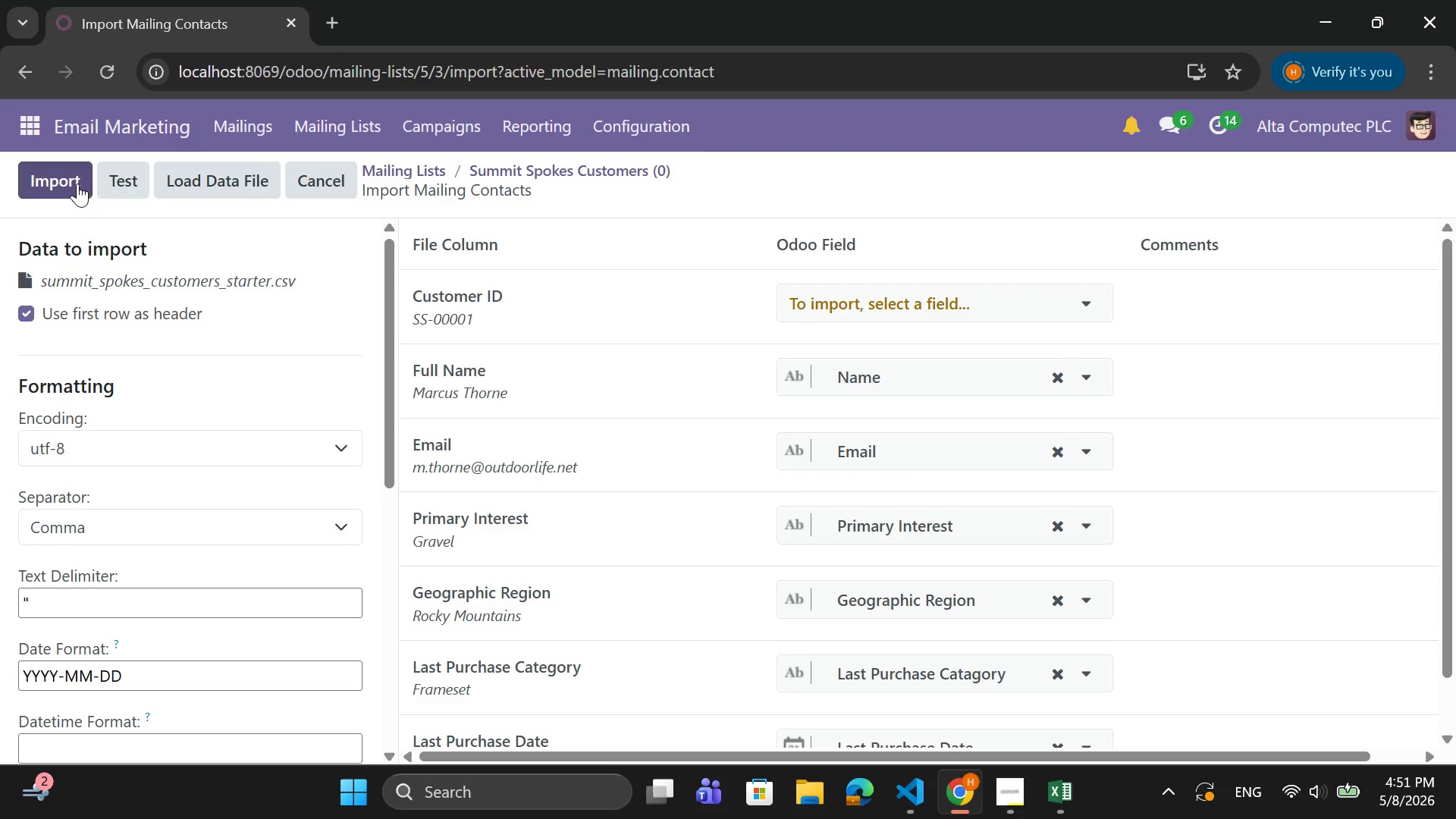 
left_click([38, 180])
 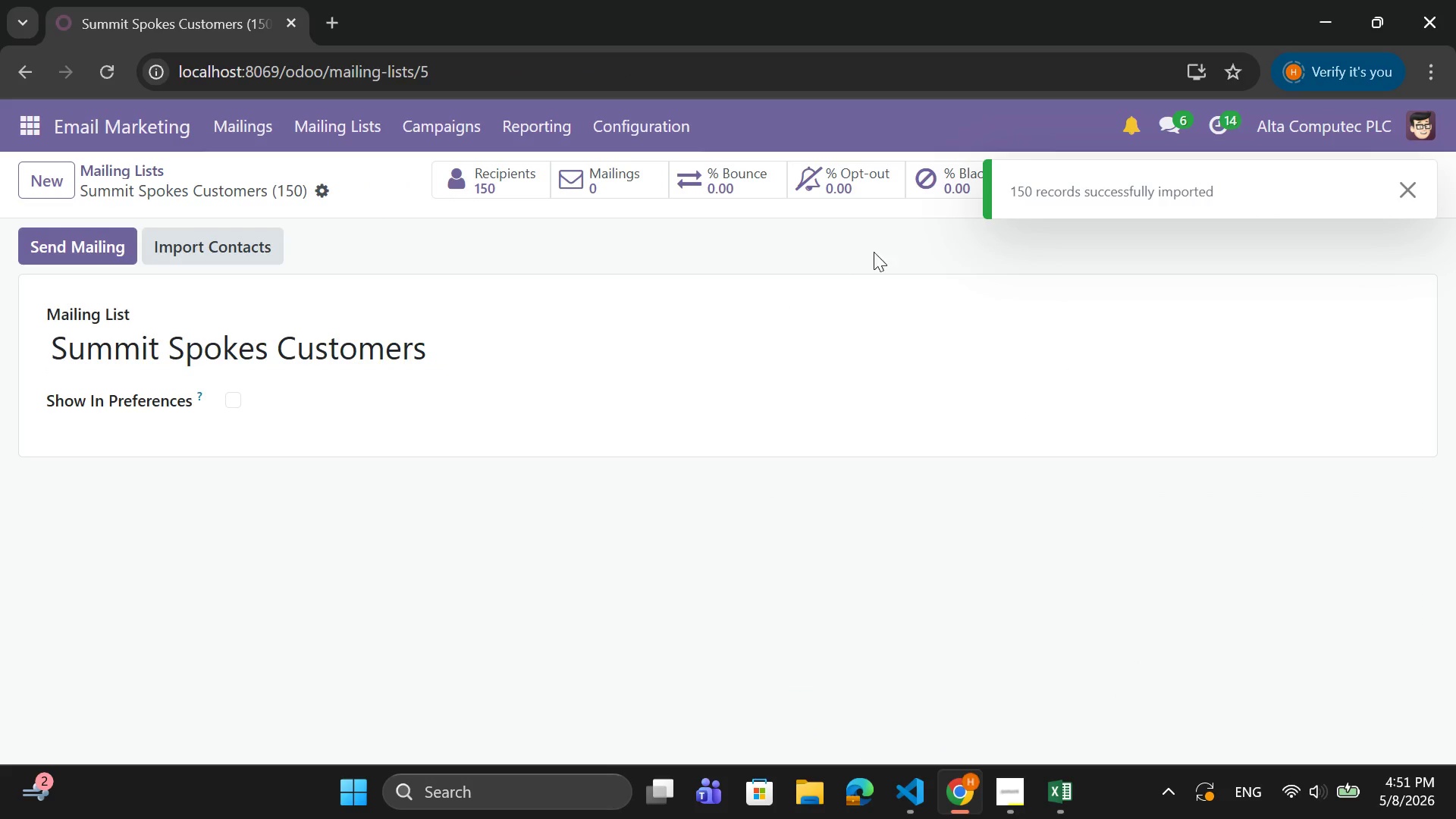 
wait(5.55)
 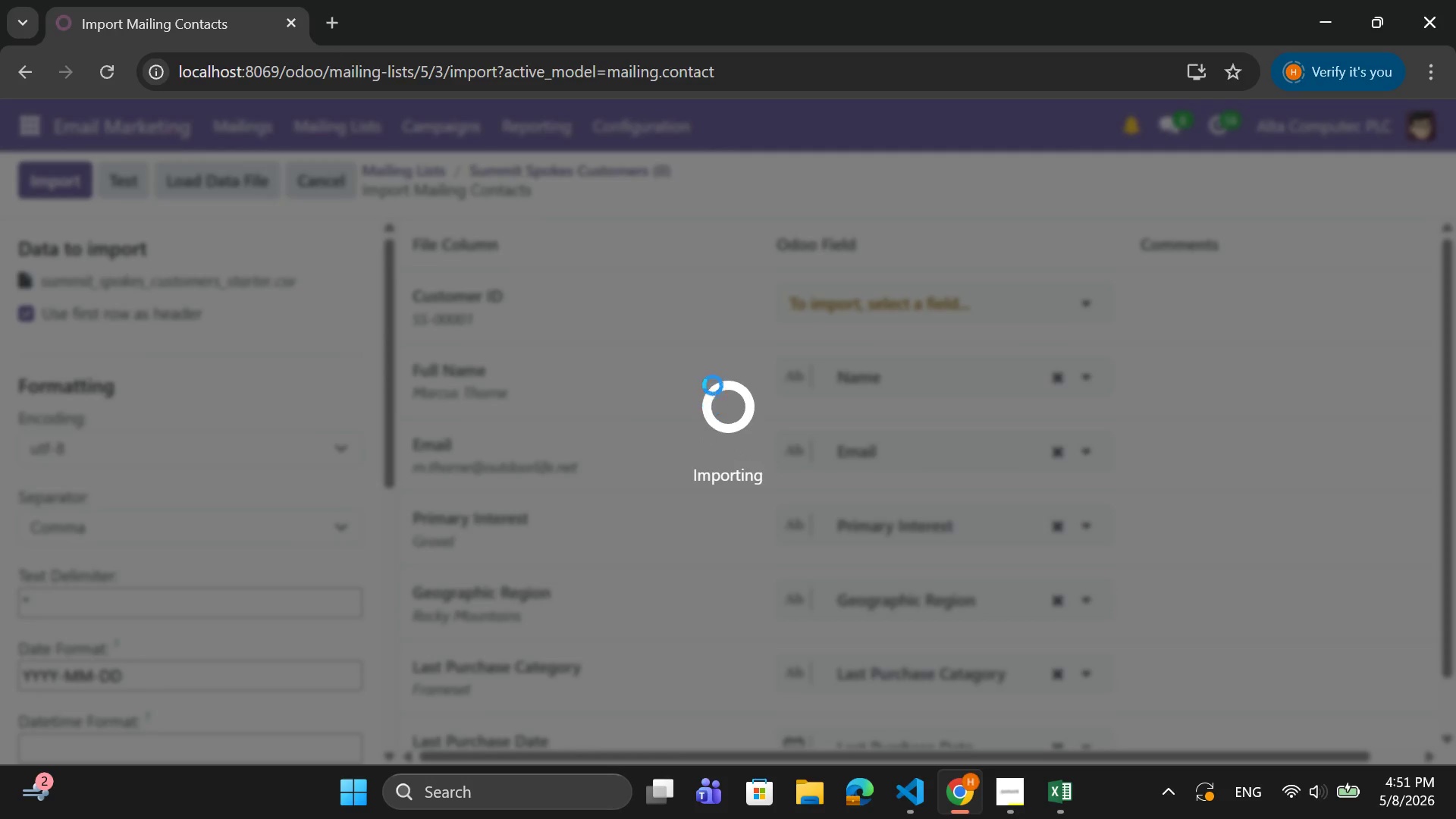 
left_click([1053, 789])
 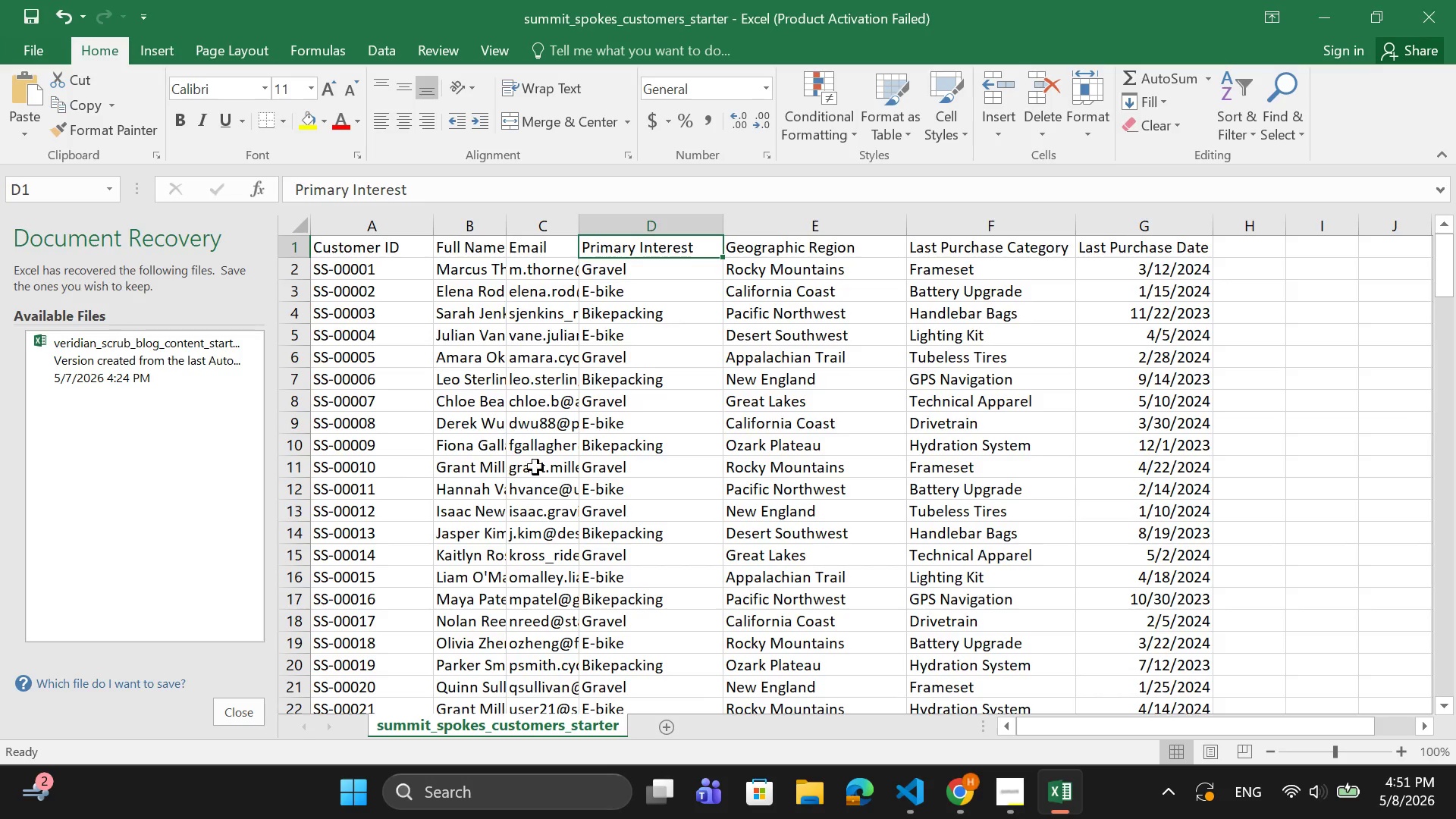 
scroll: coordinate [559, 449], scroll_direction: down, amount: 41.0
 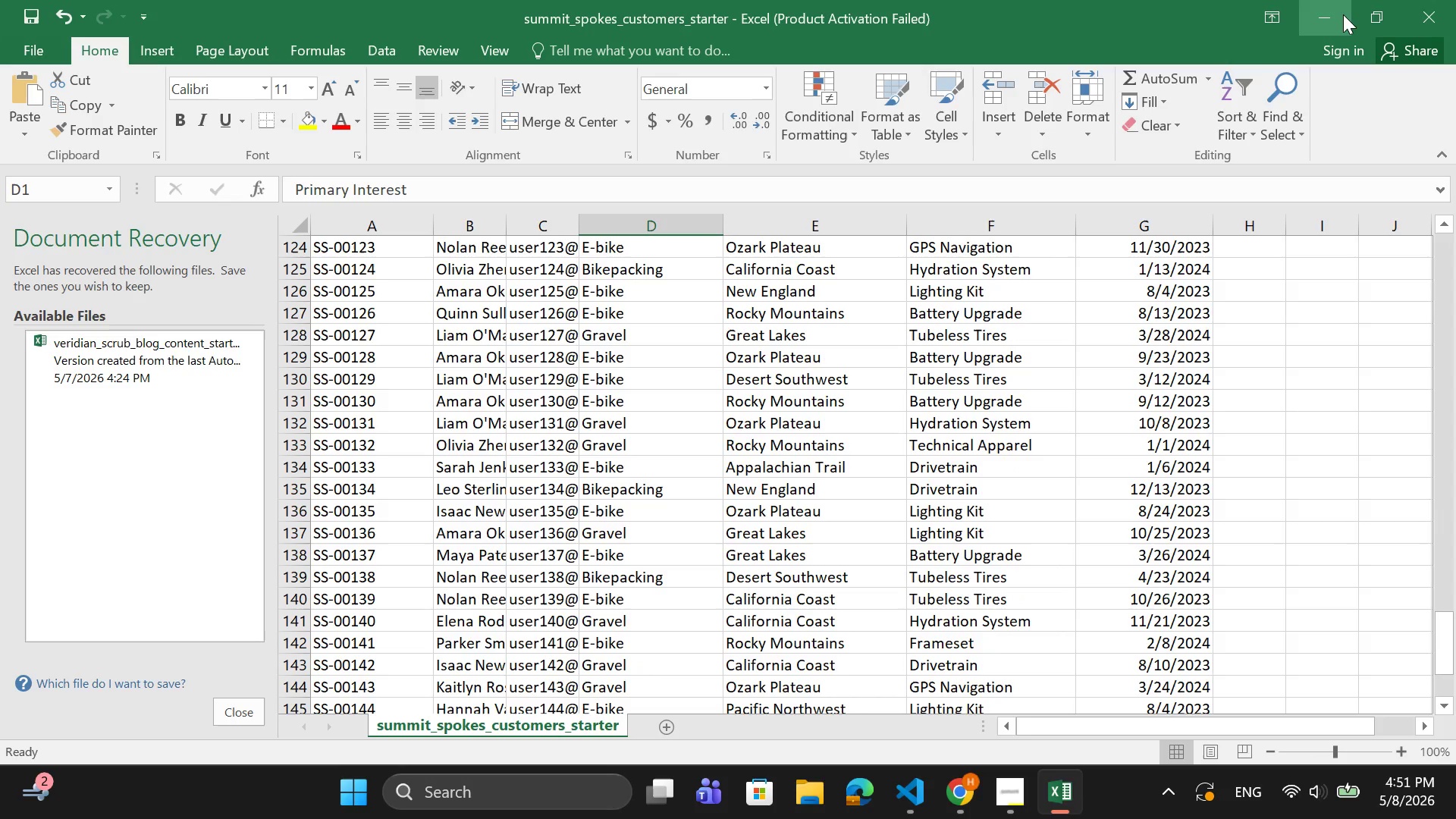 
left_click([1332, 12])
 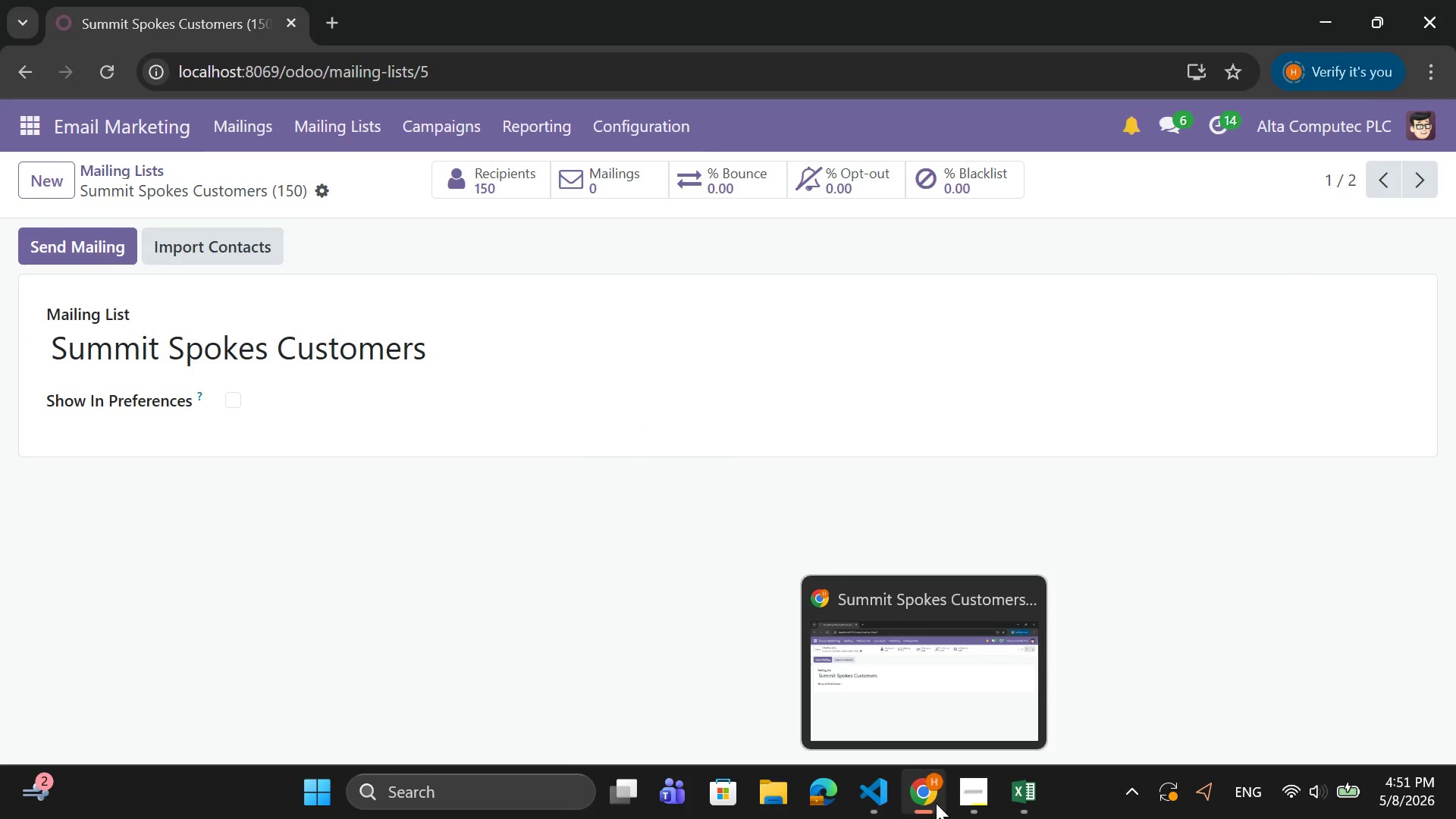 
wait(5.81)
 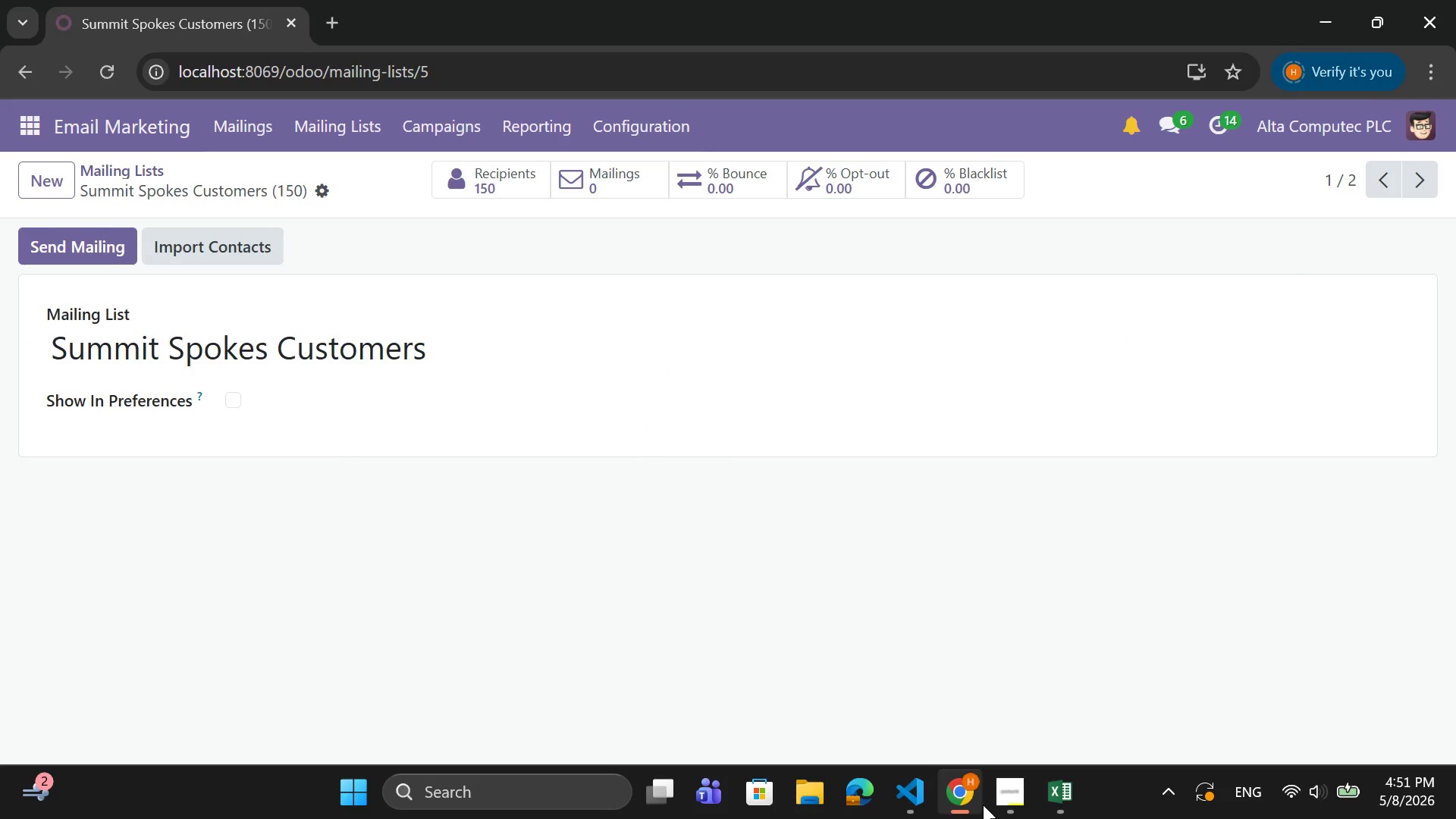 
left_click([994, 686])
 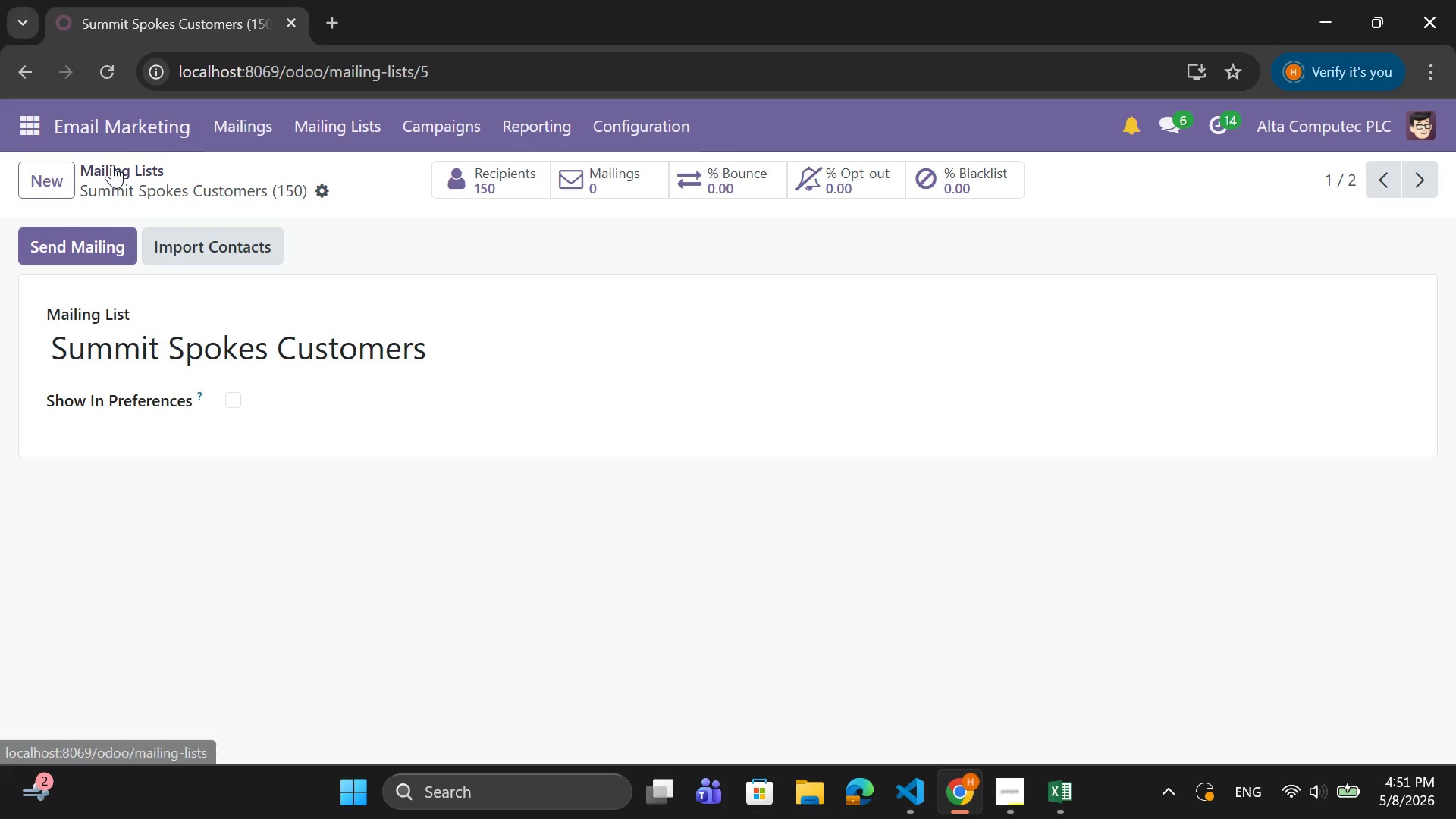 
left_click([240, 123])
 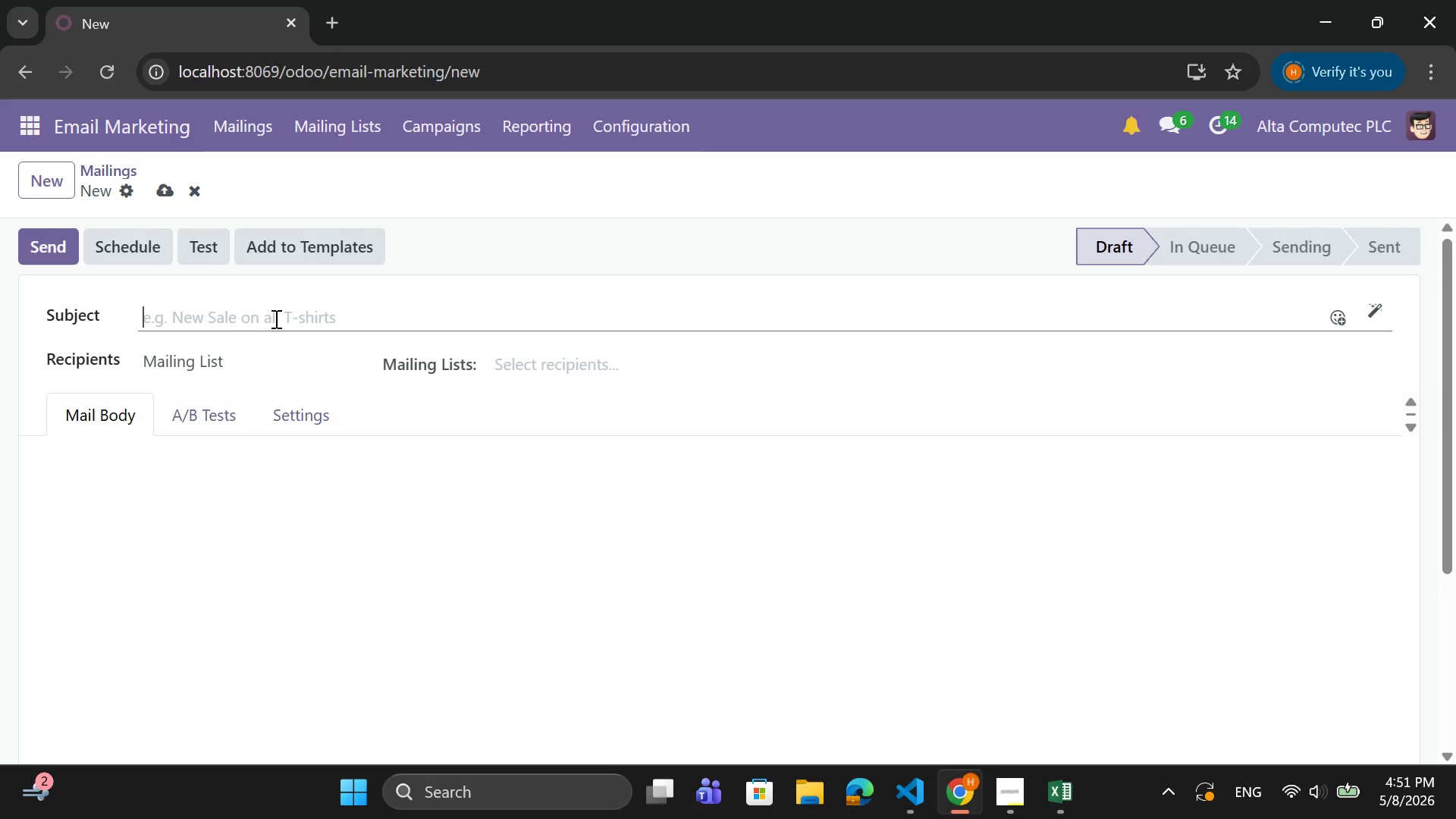 
wait(31.7)
 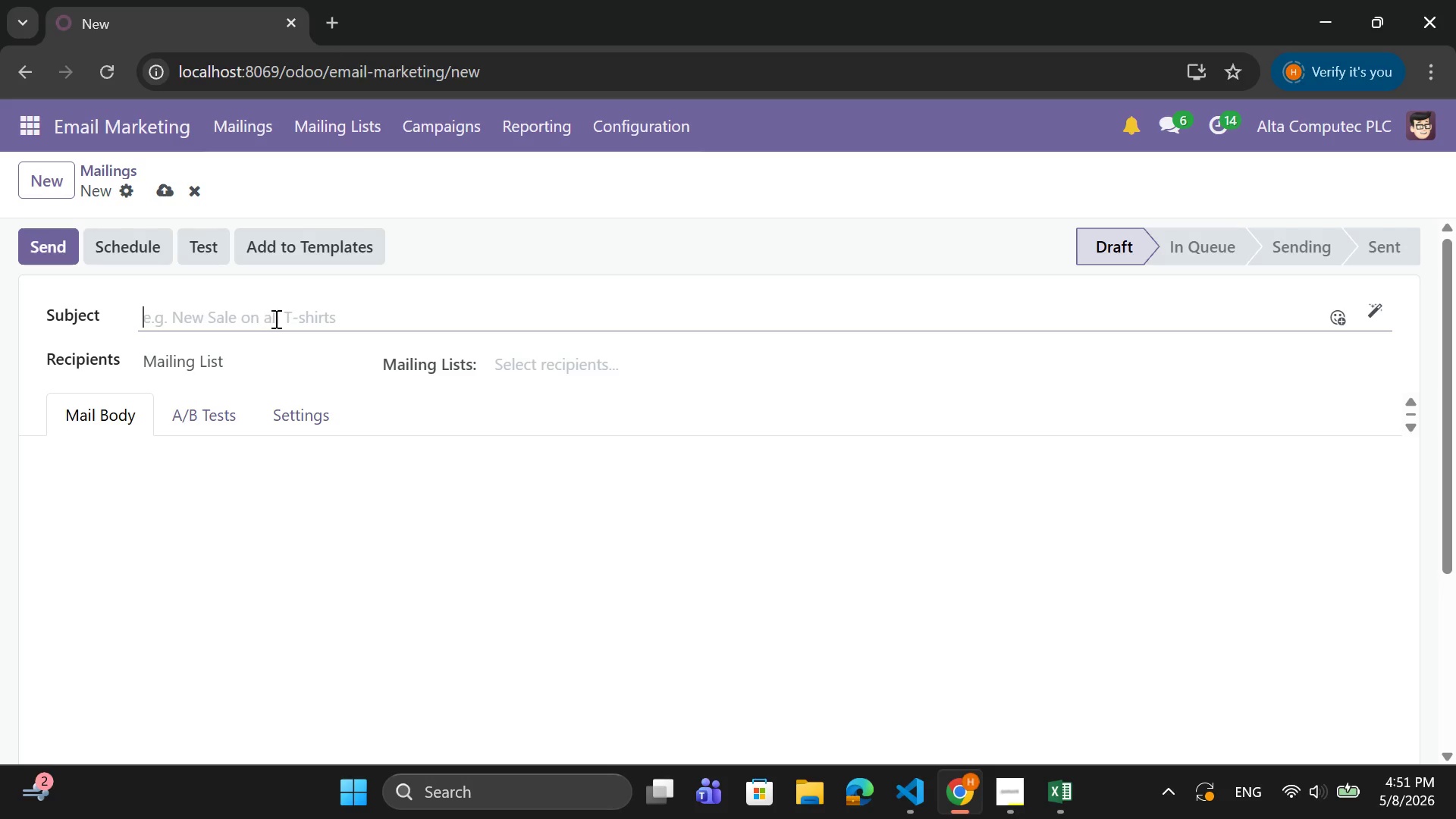 
type(Welcom to the )
 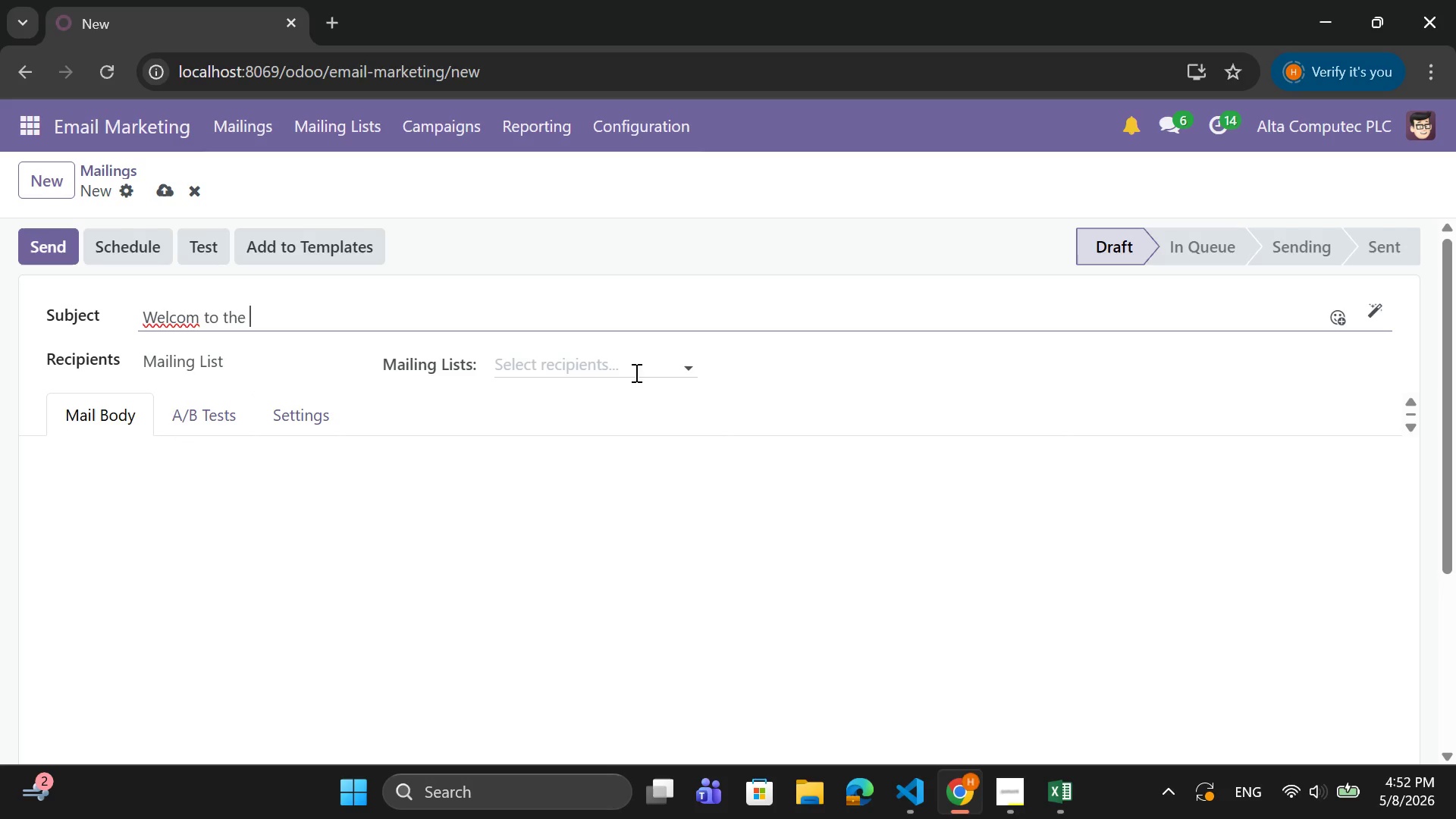 
key(Control+ControlRight)
 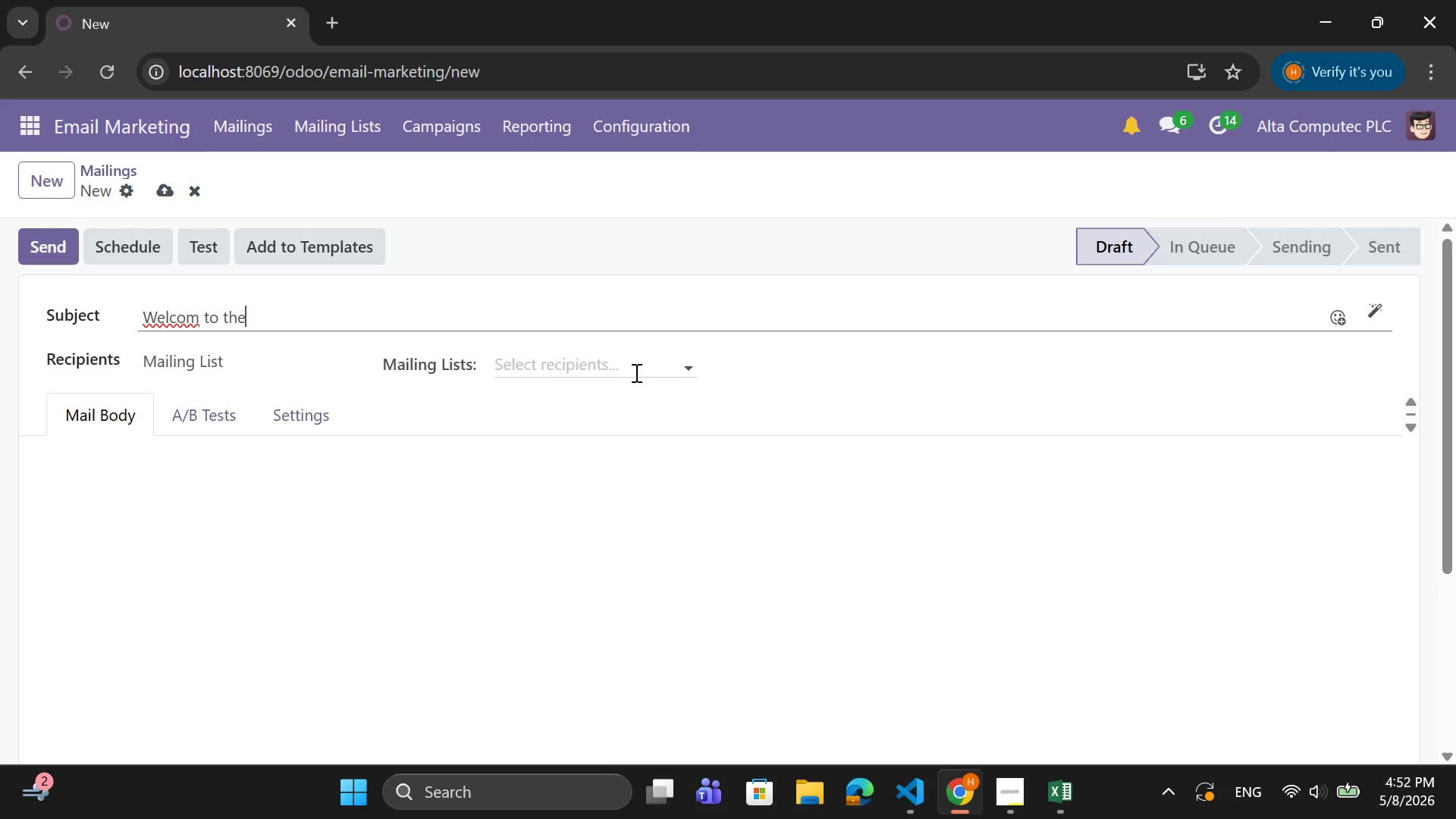 
key(ArrowLeft)
 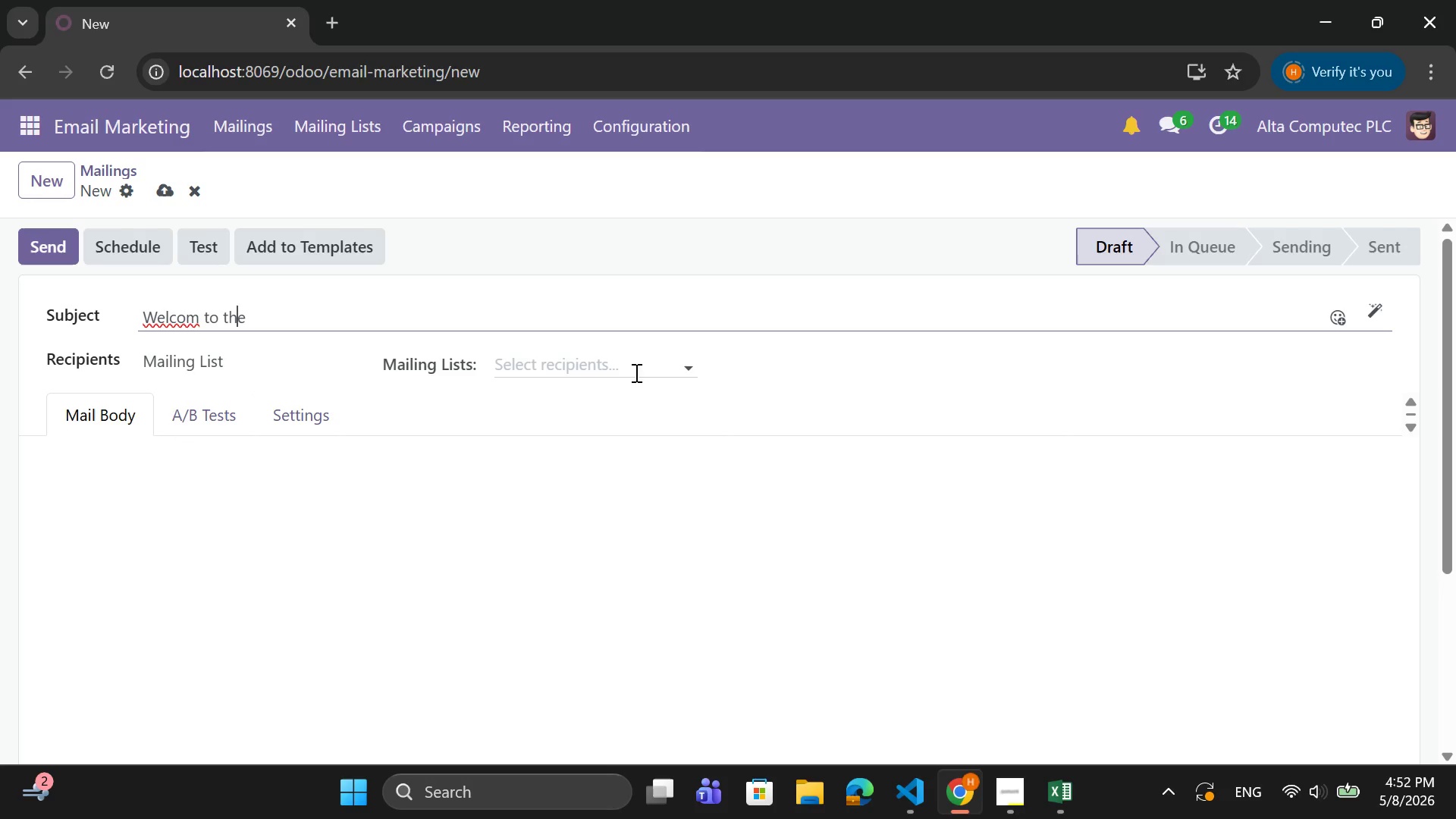 
key(ArrowLeft)
 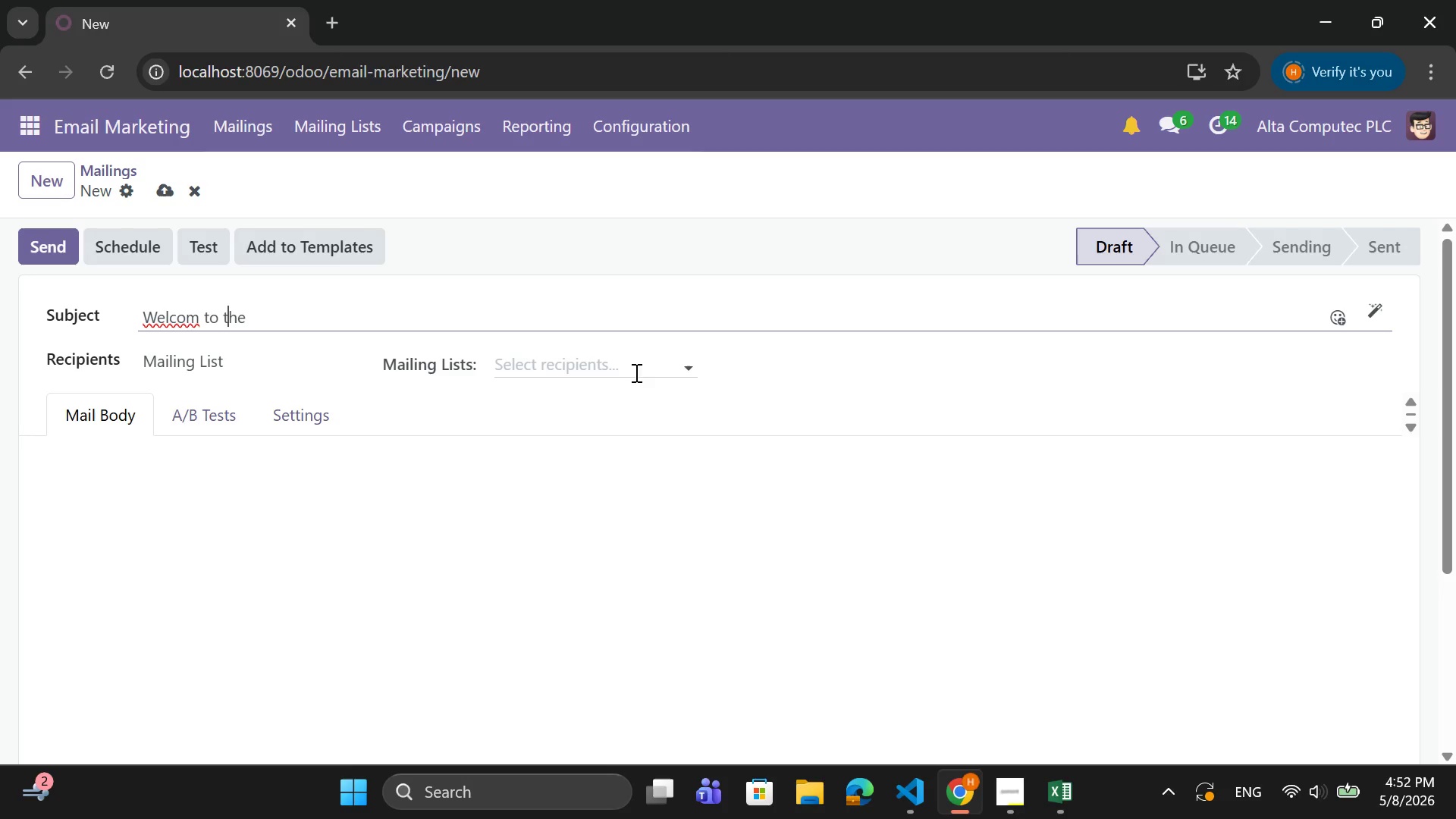 
key(ArrowLeft)
 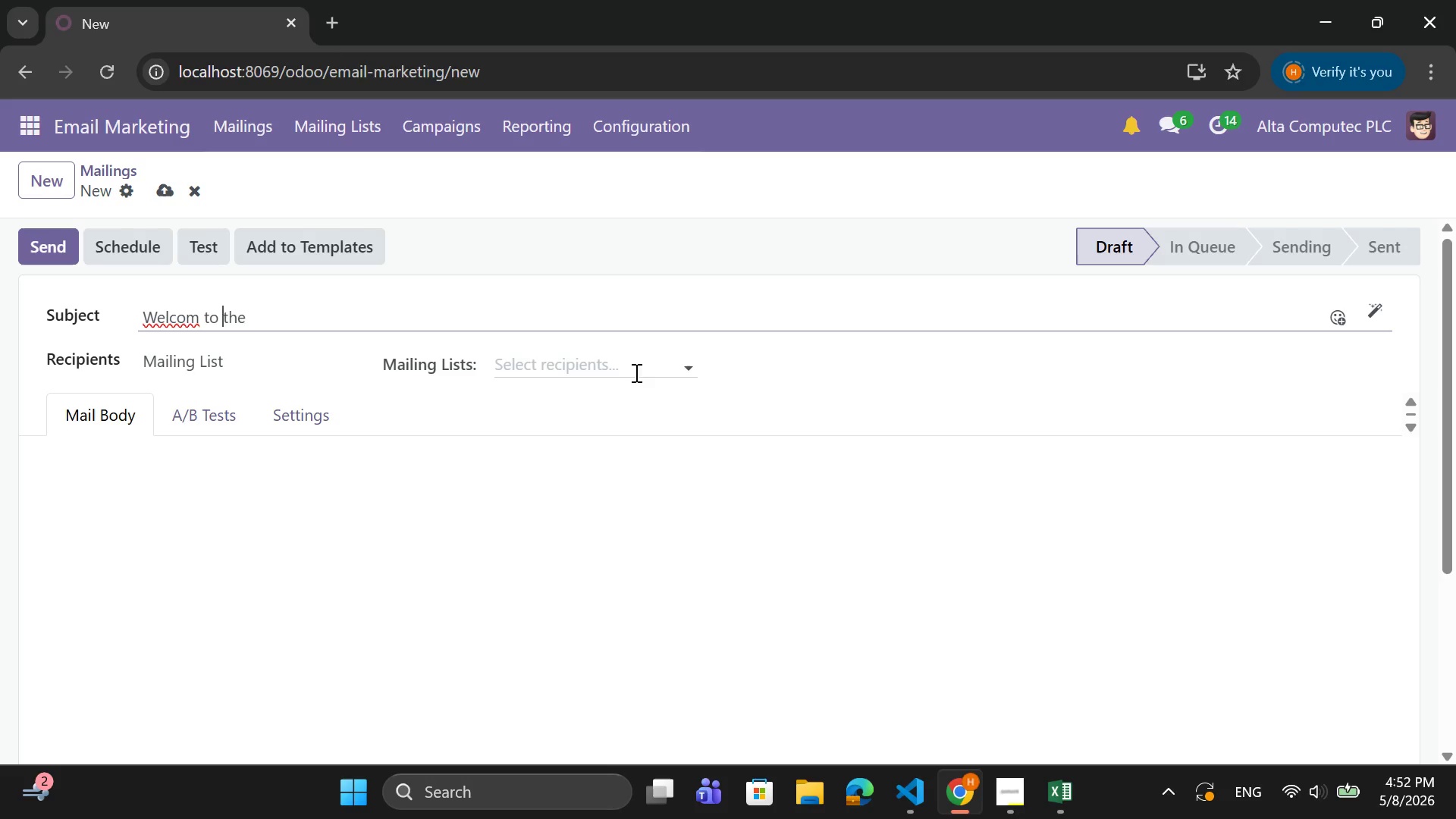 
key(ArrowLeft)
 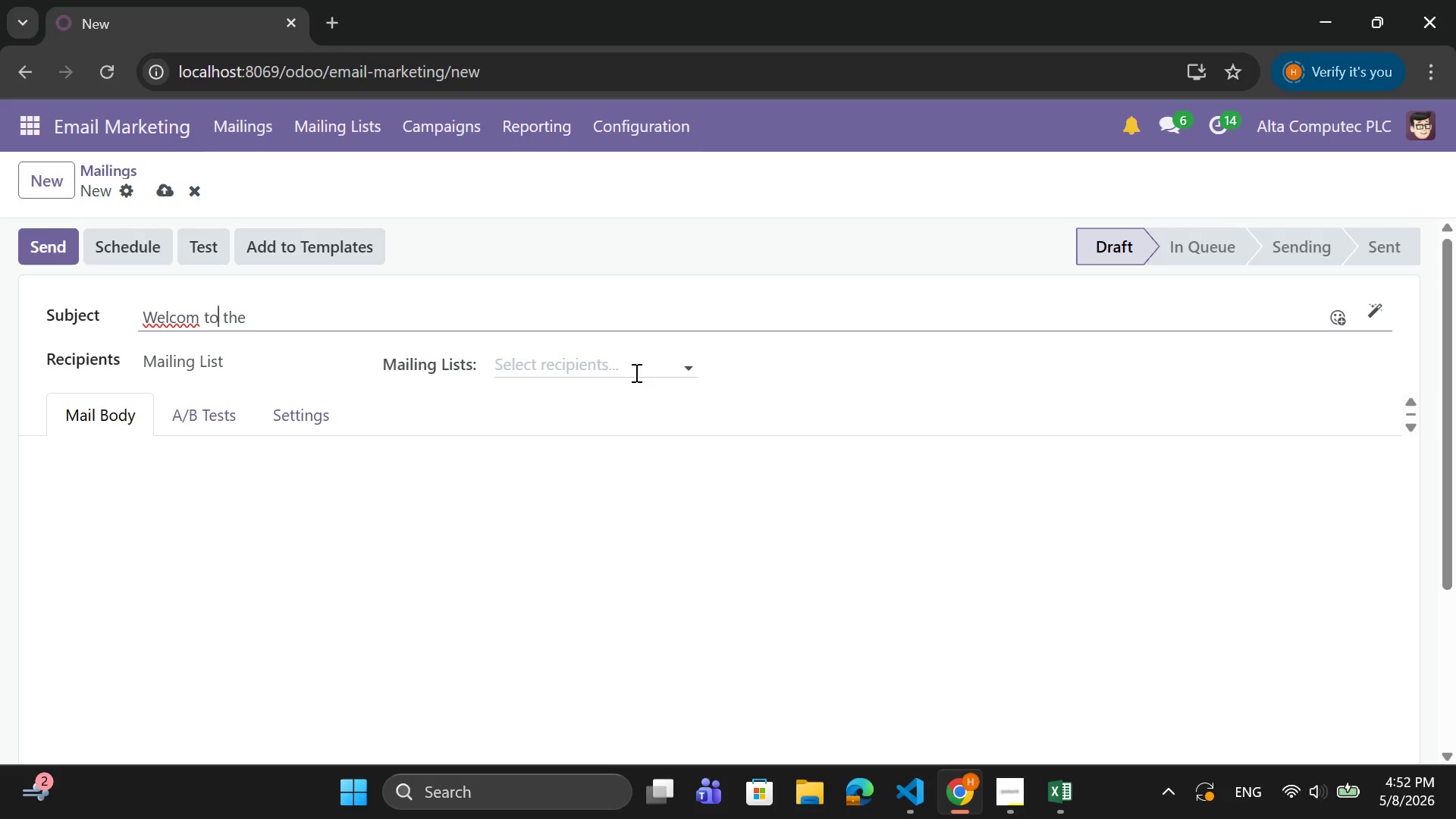 
key(ArrowLeft)
 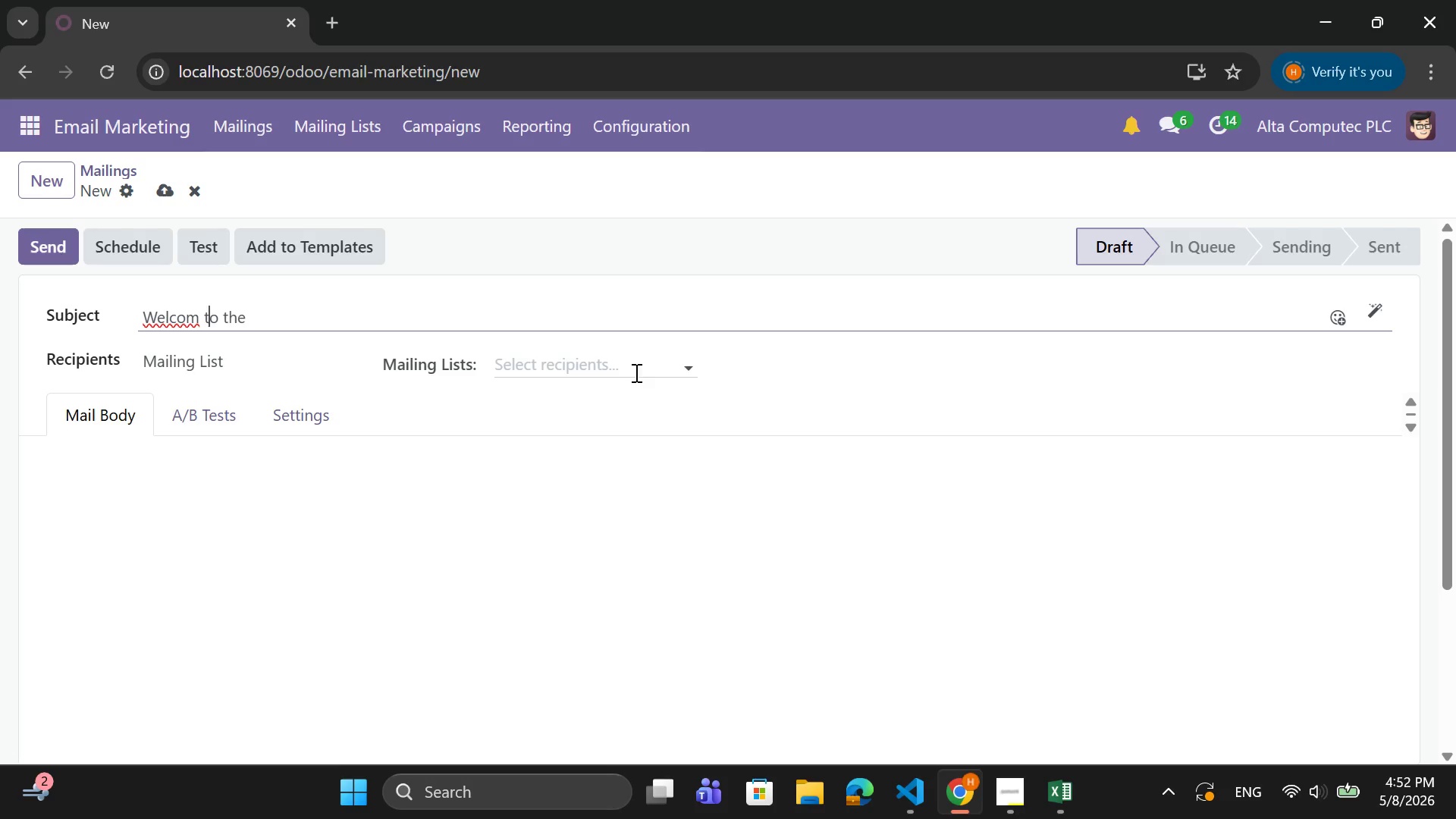 
key(ArrowLeft)
 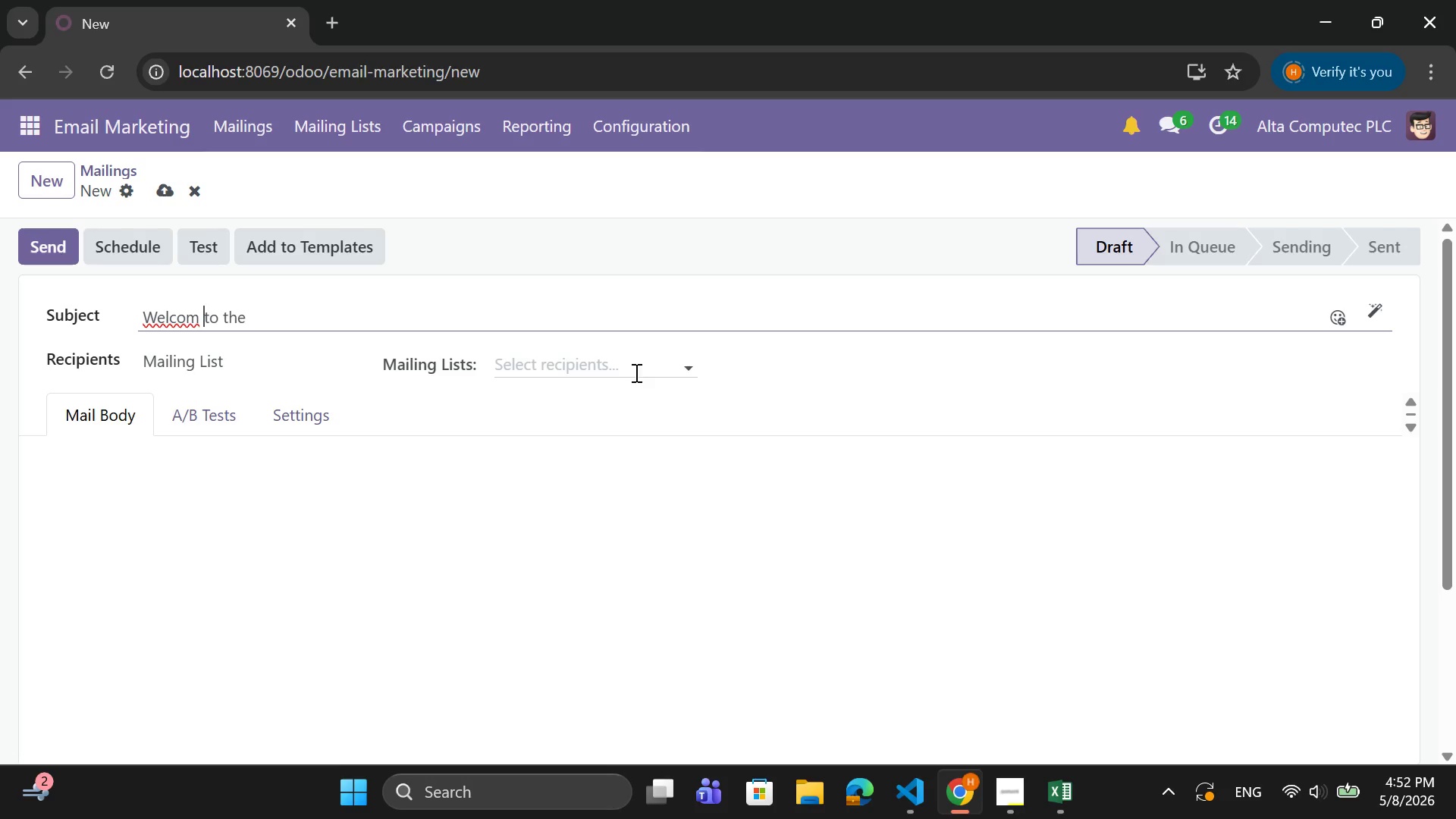 
key(ArrowLeft)
 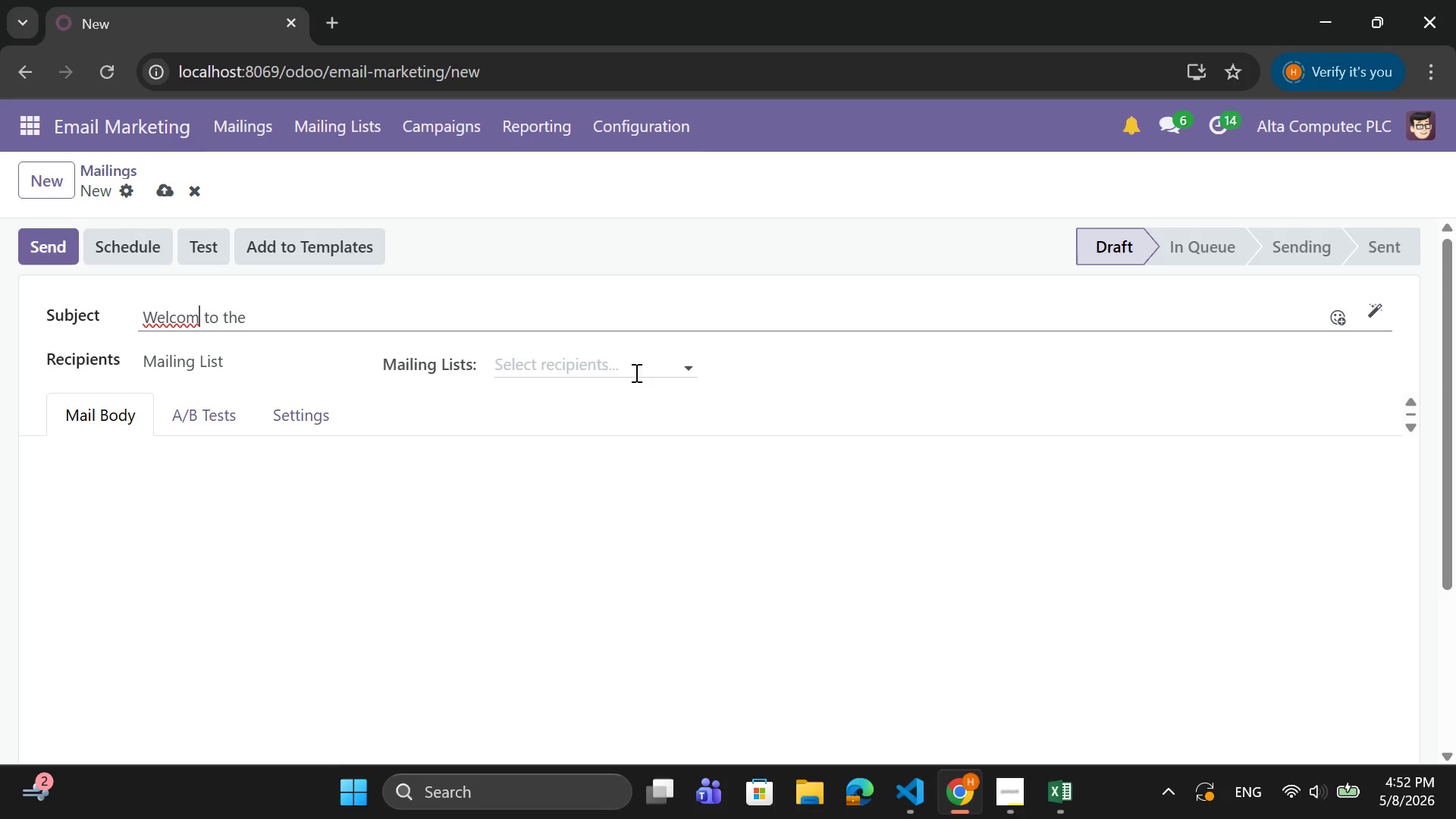 
key(ArrowLeft)
 